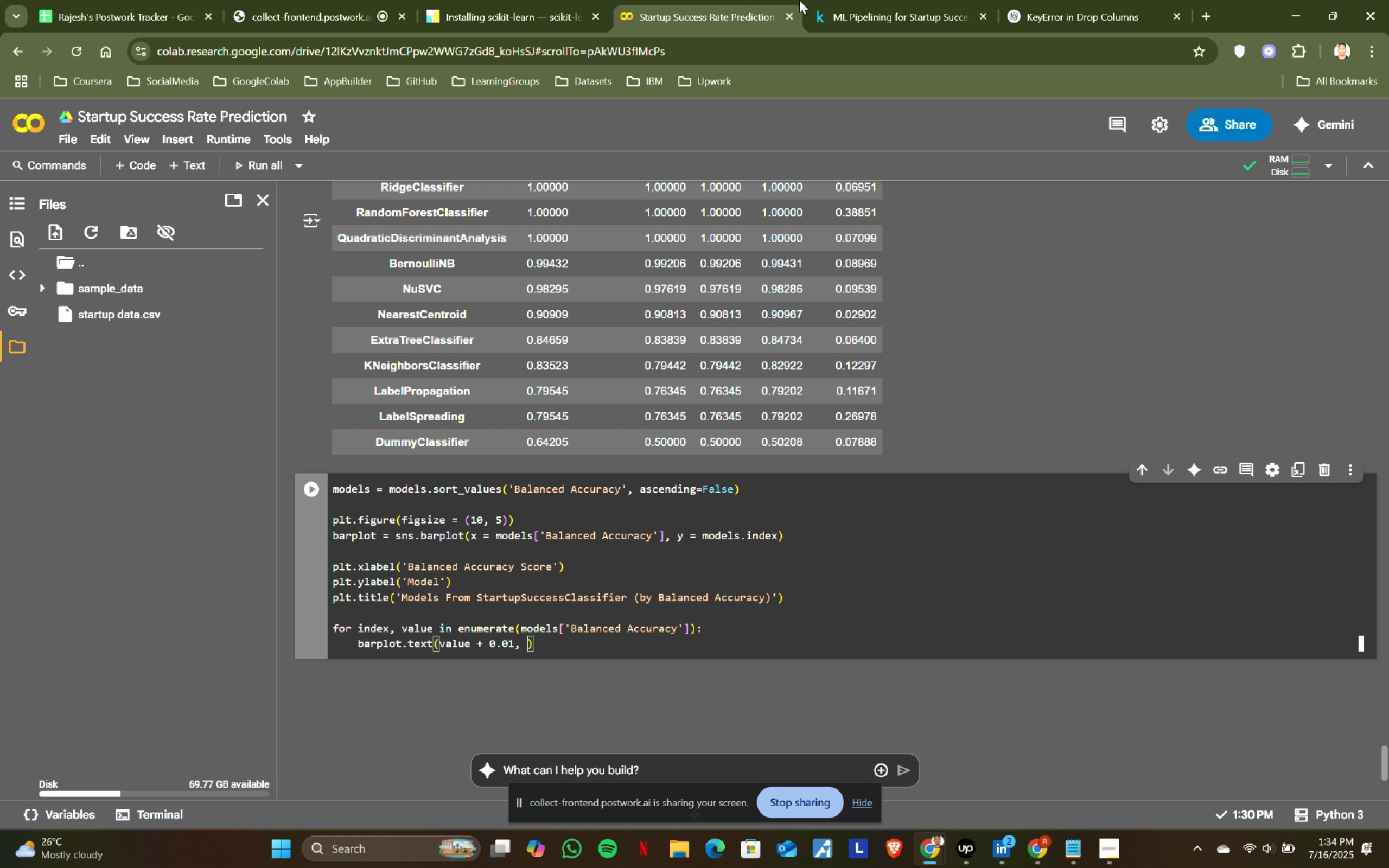 
left_click([742, 0])
 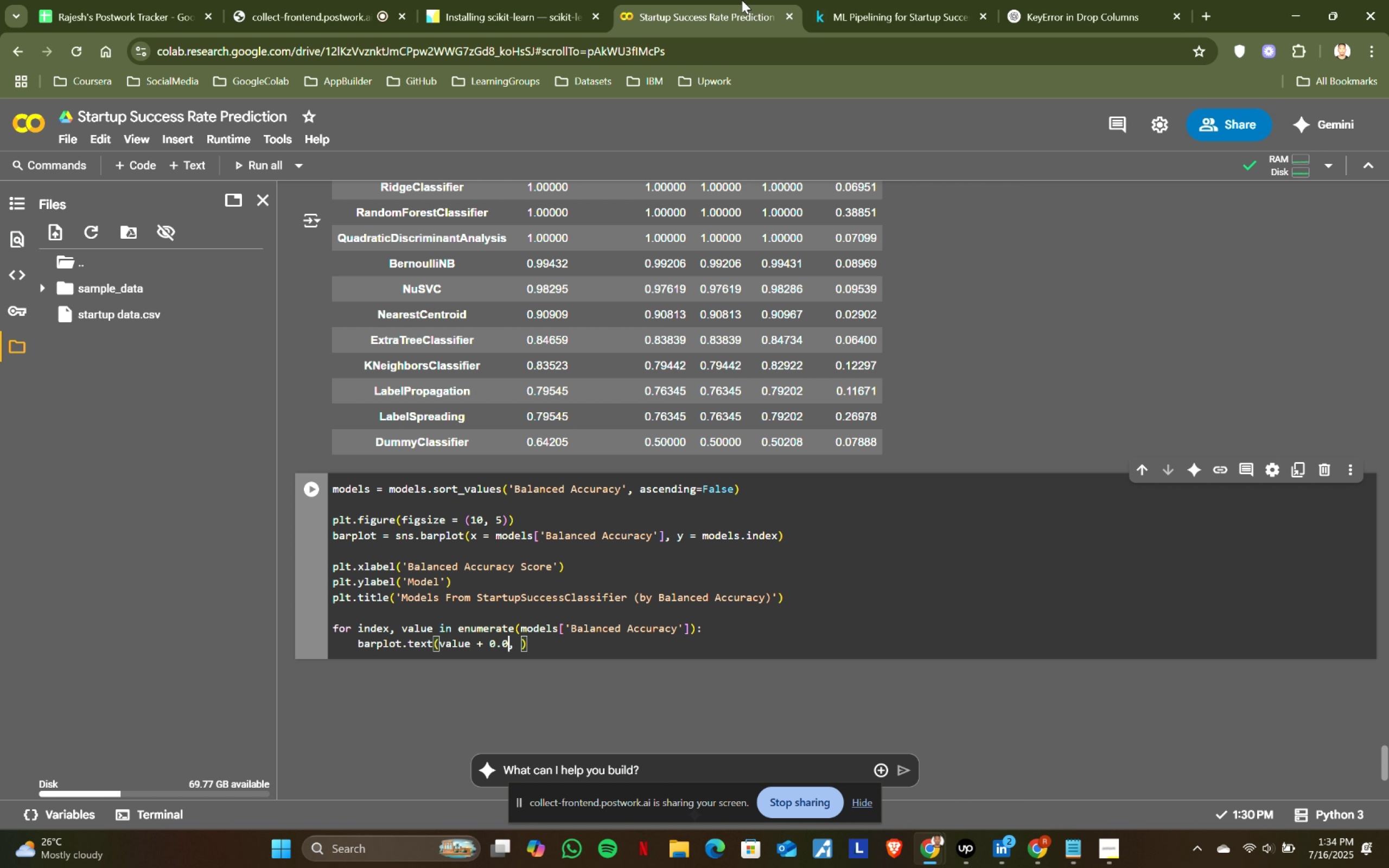 
type(01)
 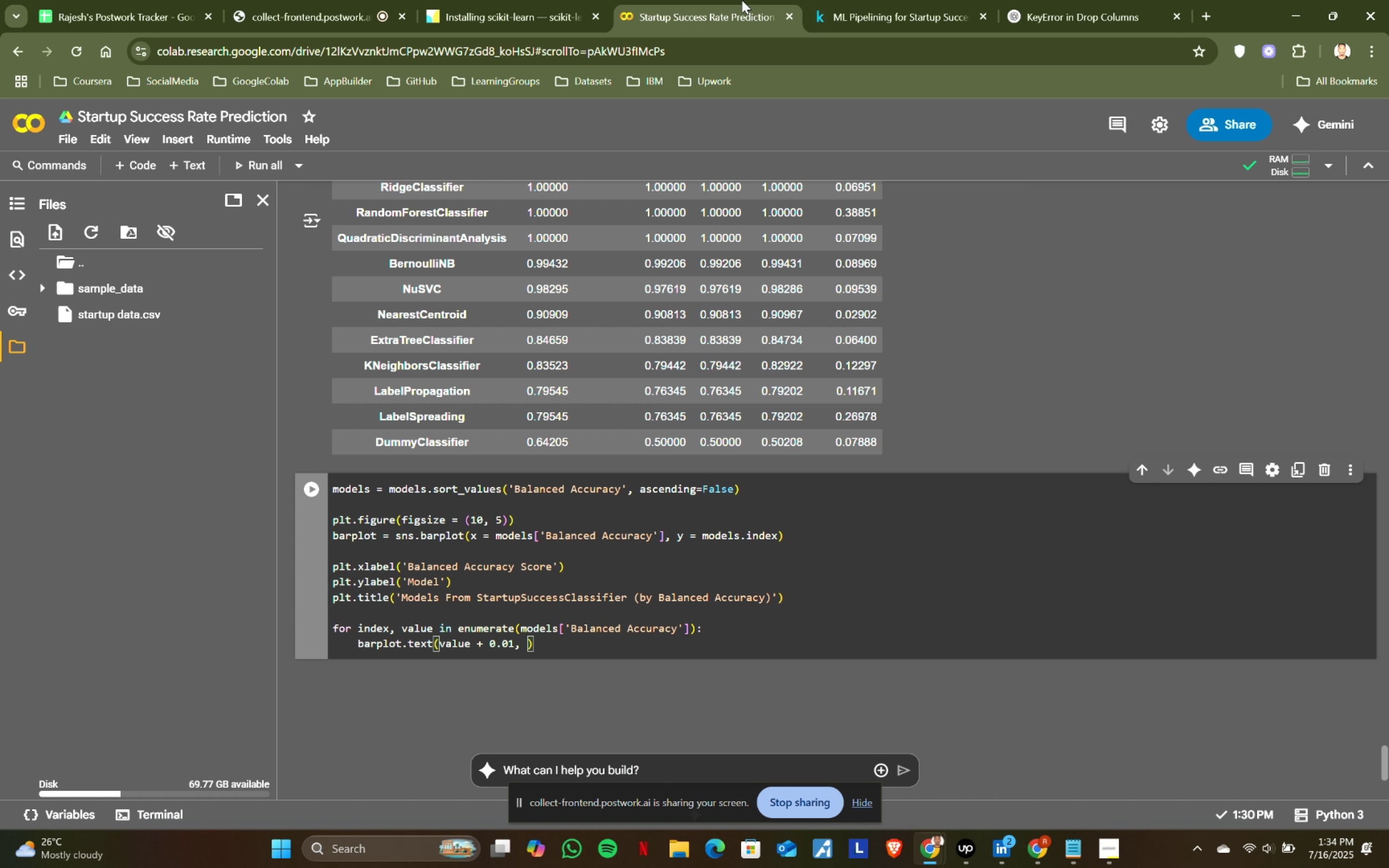 
key(ArrowRight)
 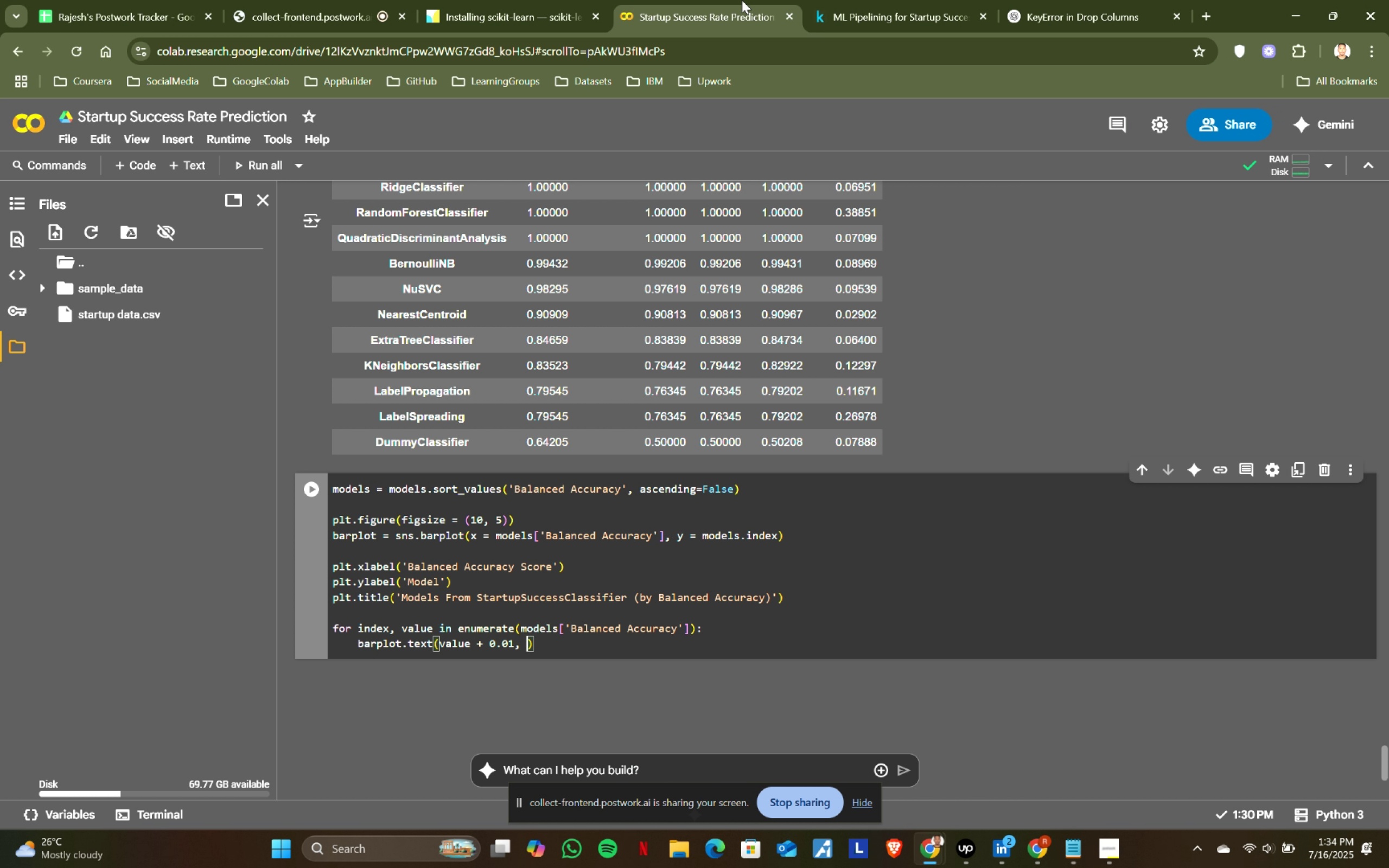 
key(ArrowRight)
 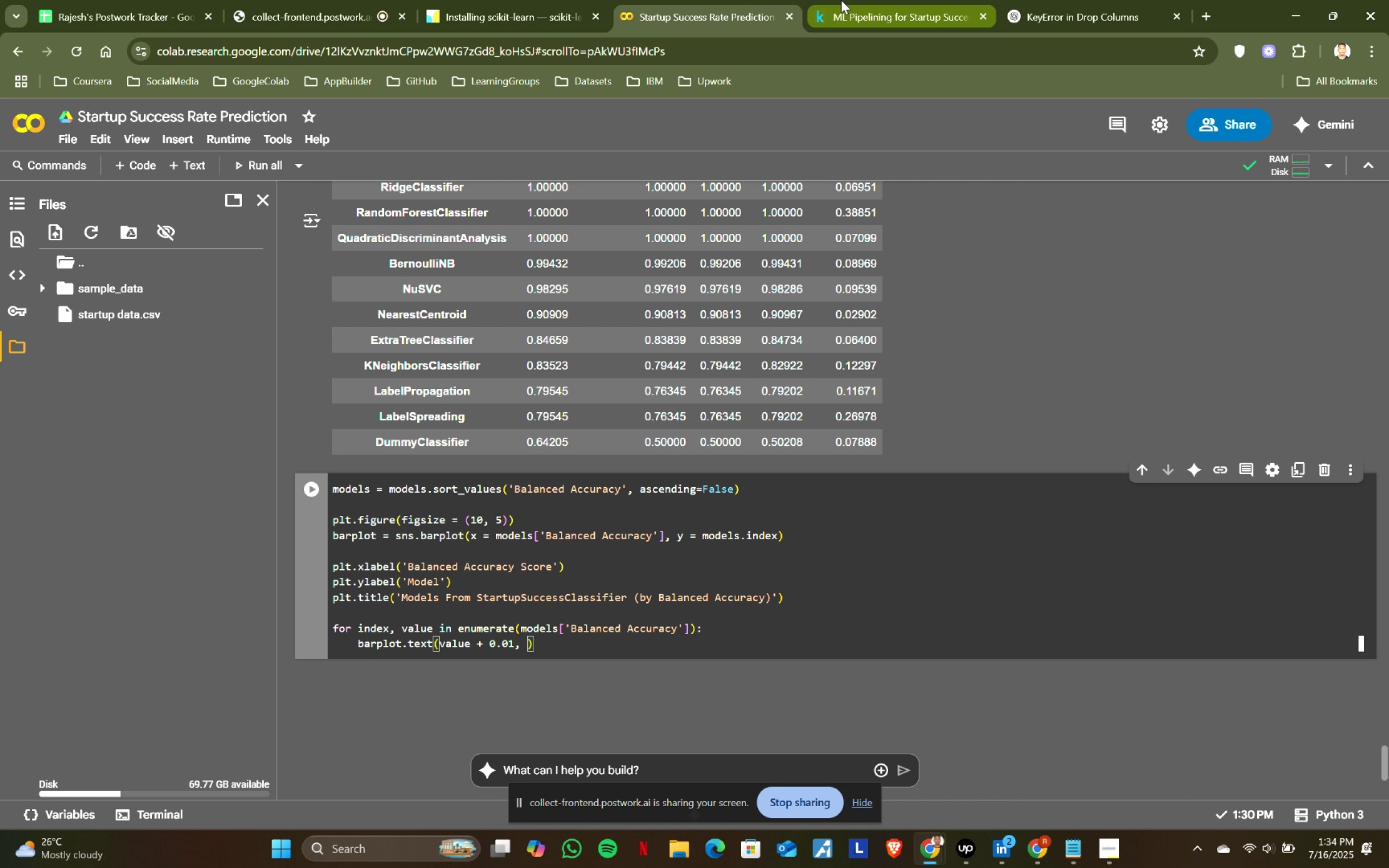 
left_click([841, 0])
 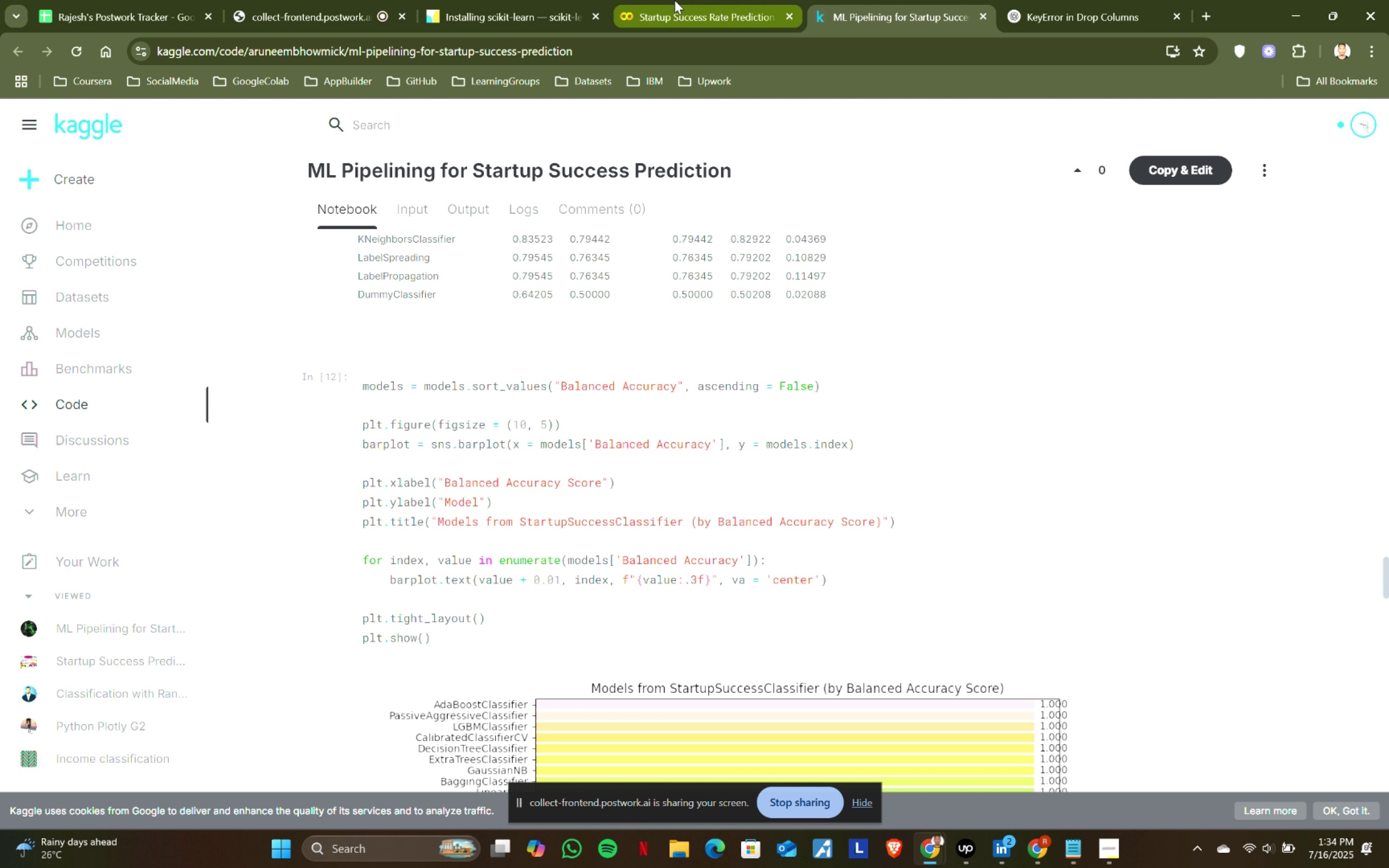 
left_click([674, 0])
 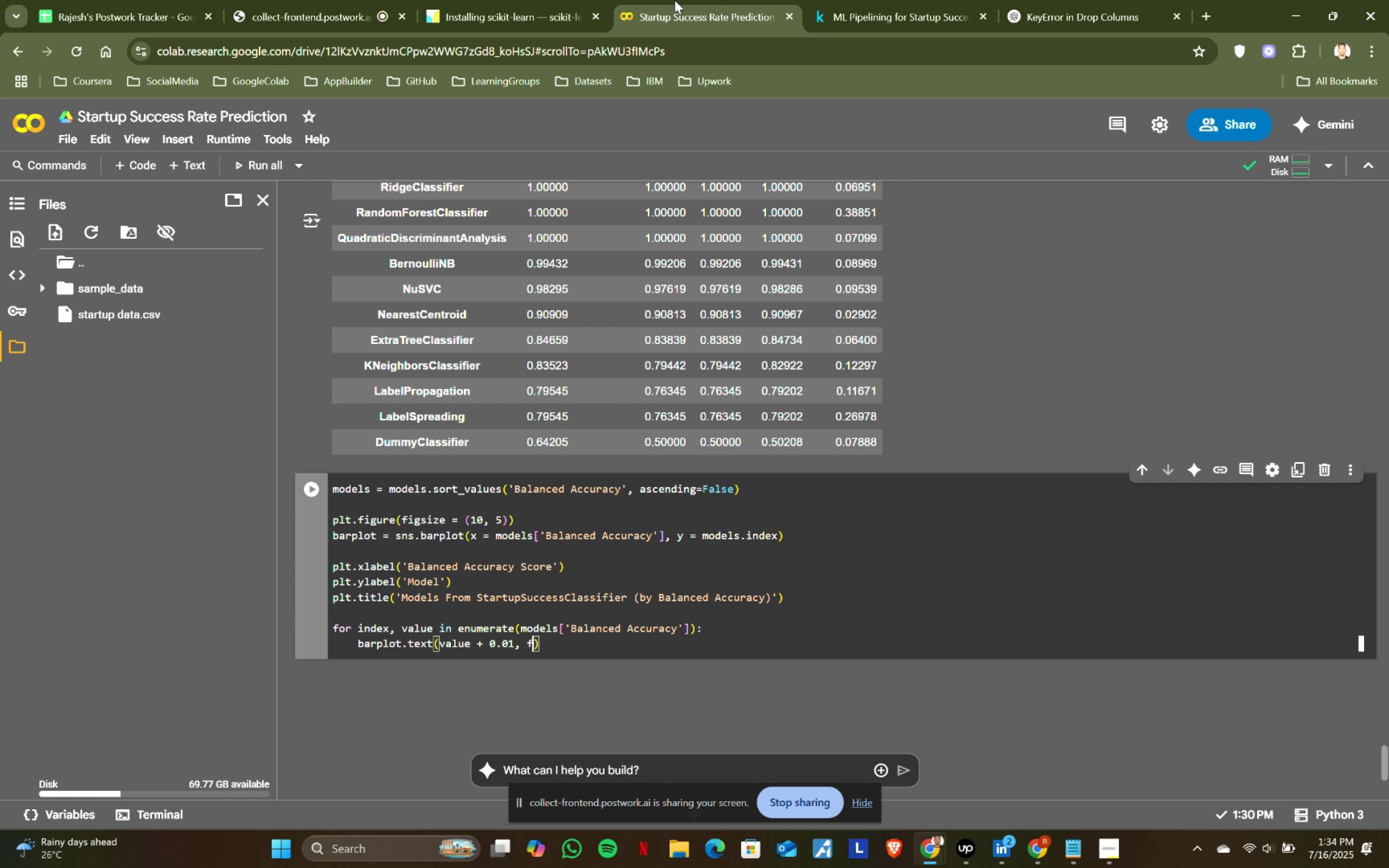 
key(F)
 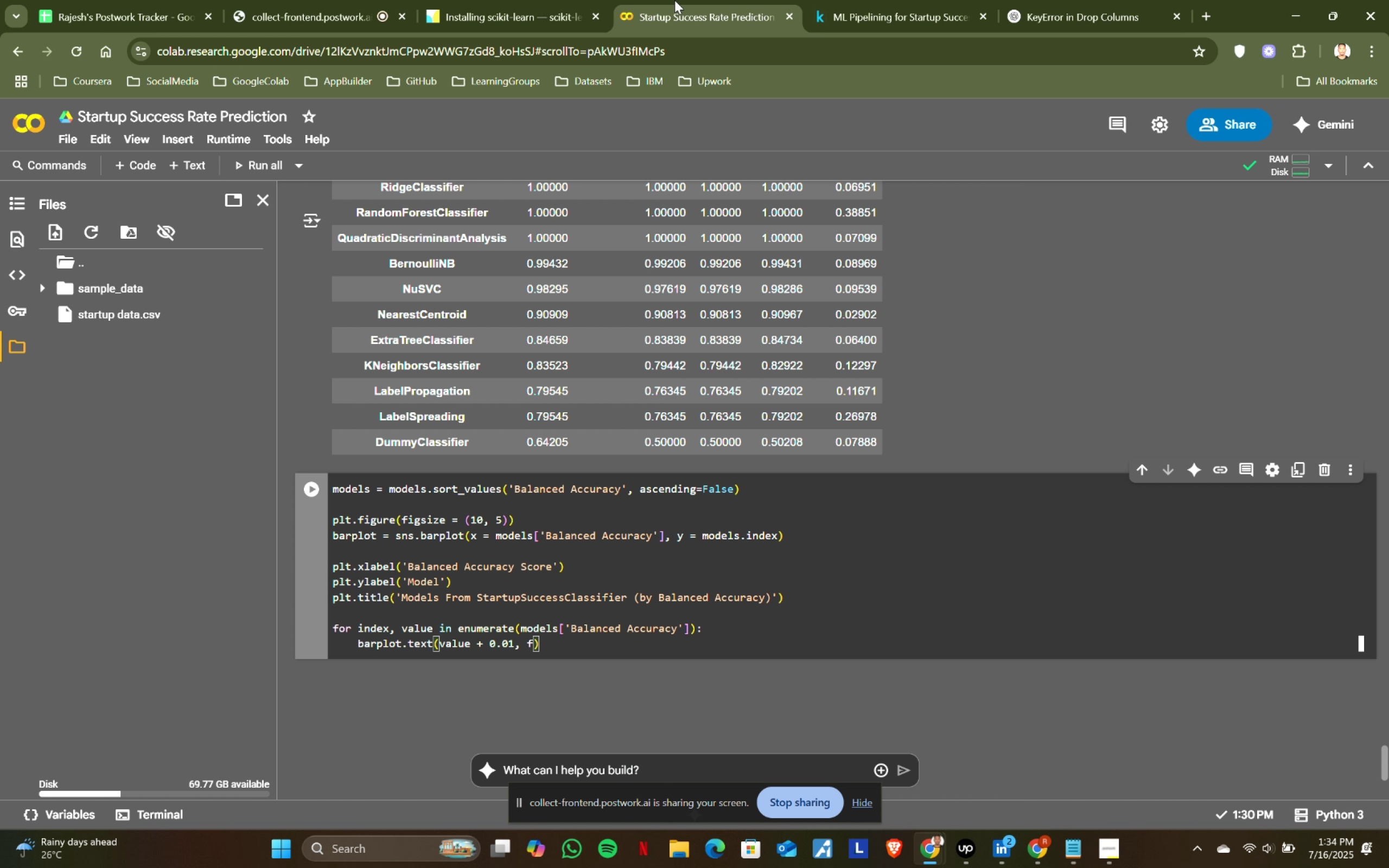 
key(Shift+BracketLeft)
 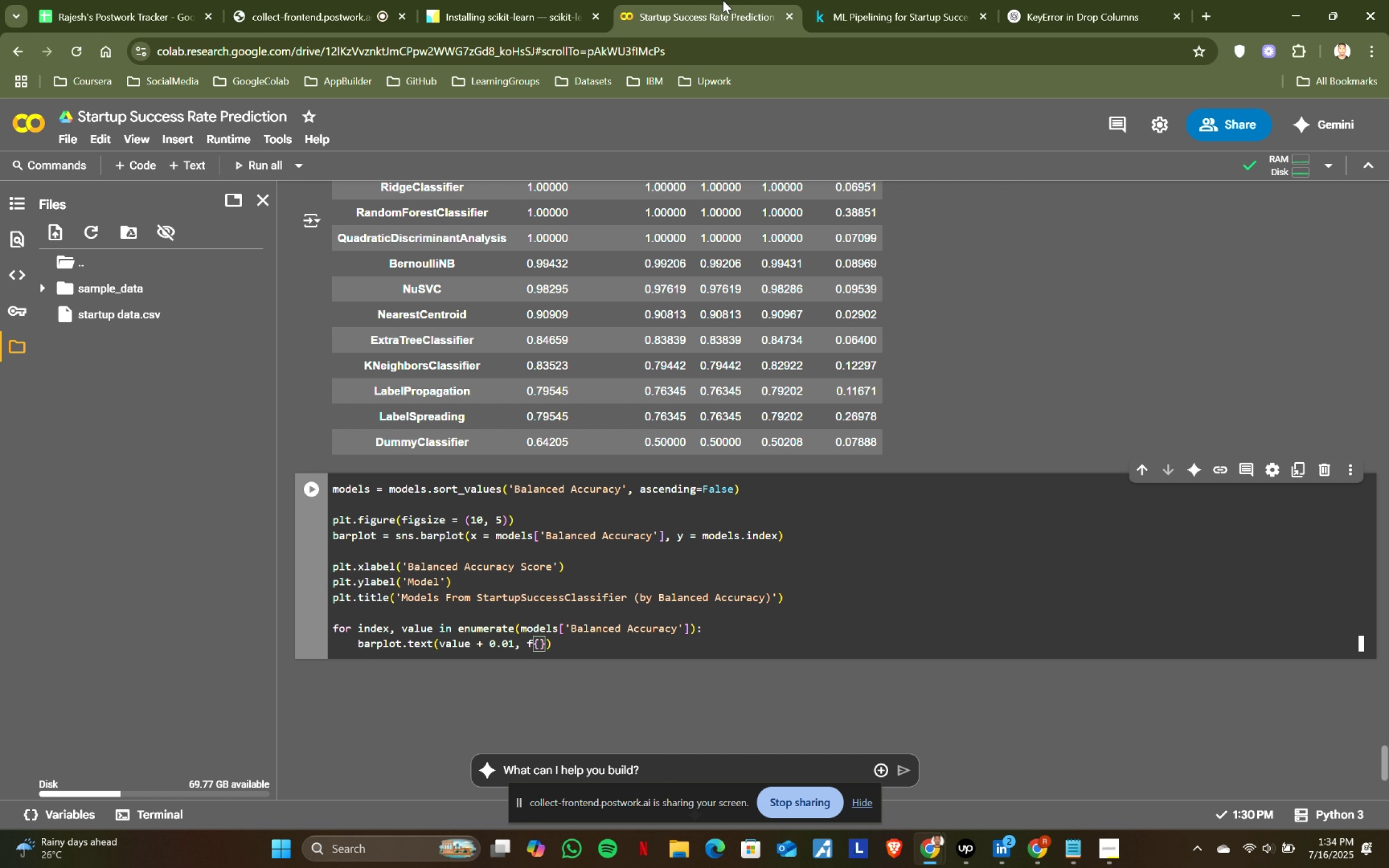 
left_click([845, 0])
 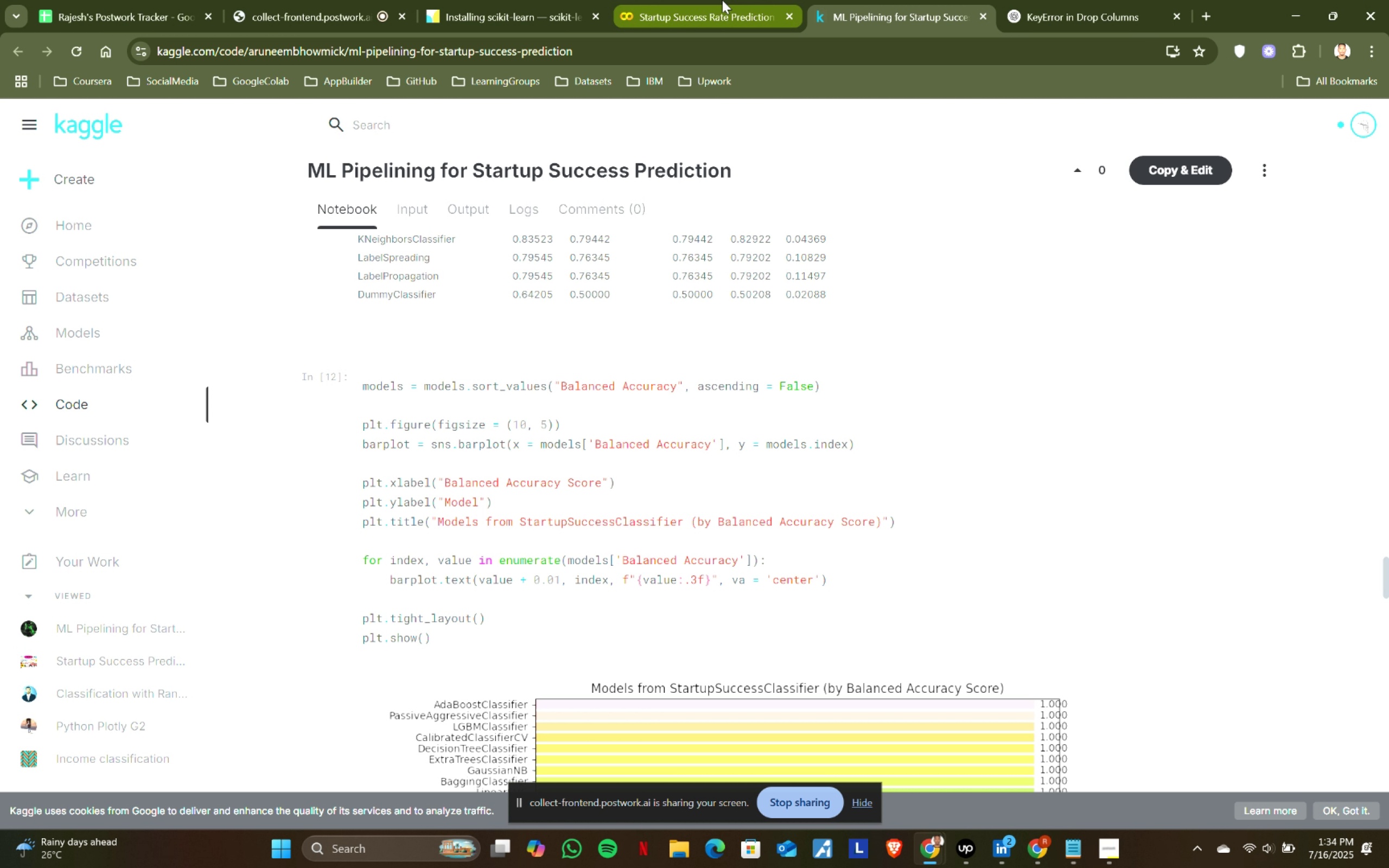 
left_click([708, 0])
 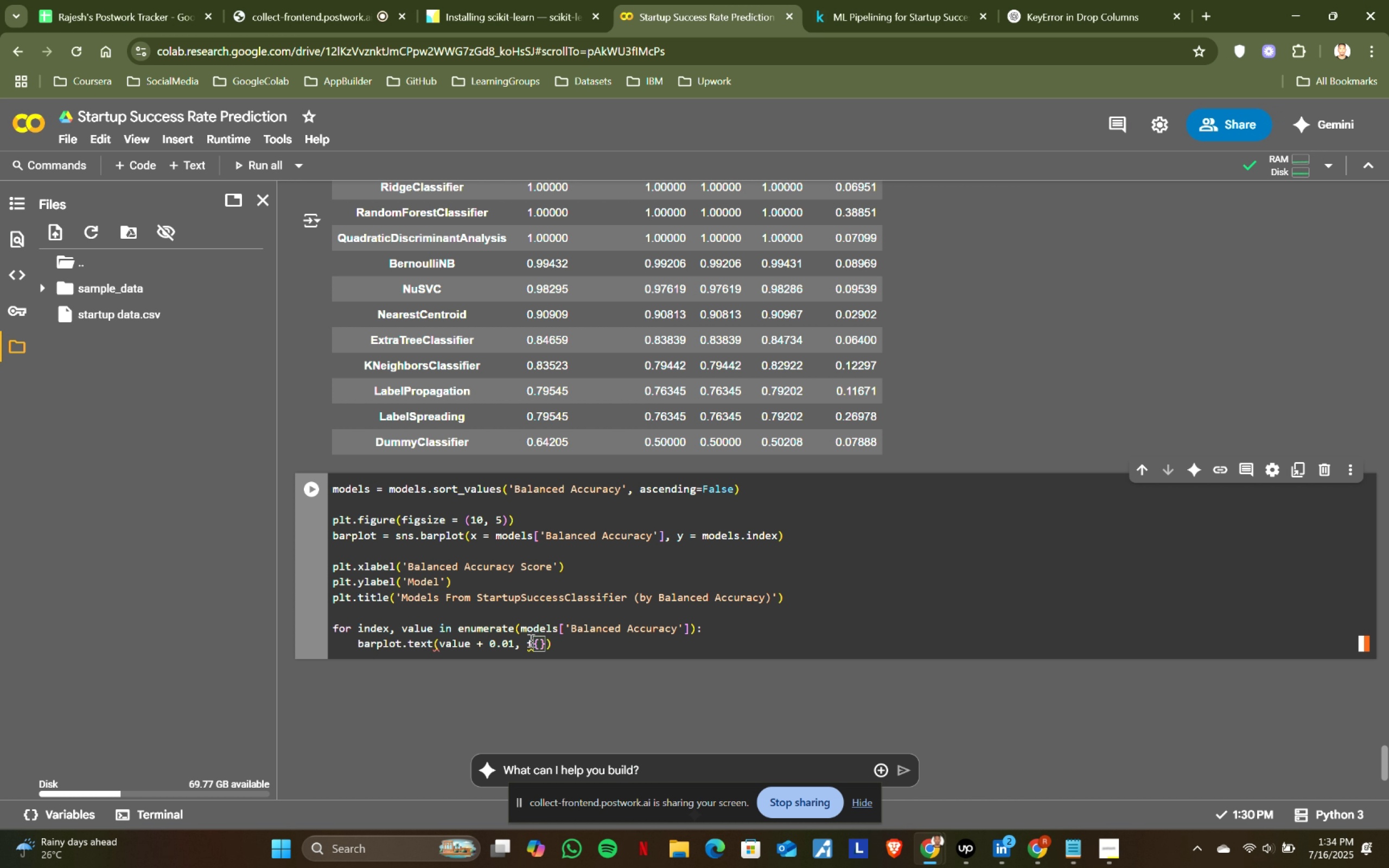 
left_click([530, 640])
 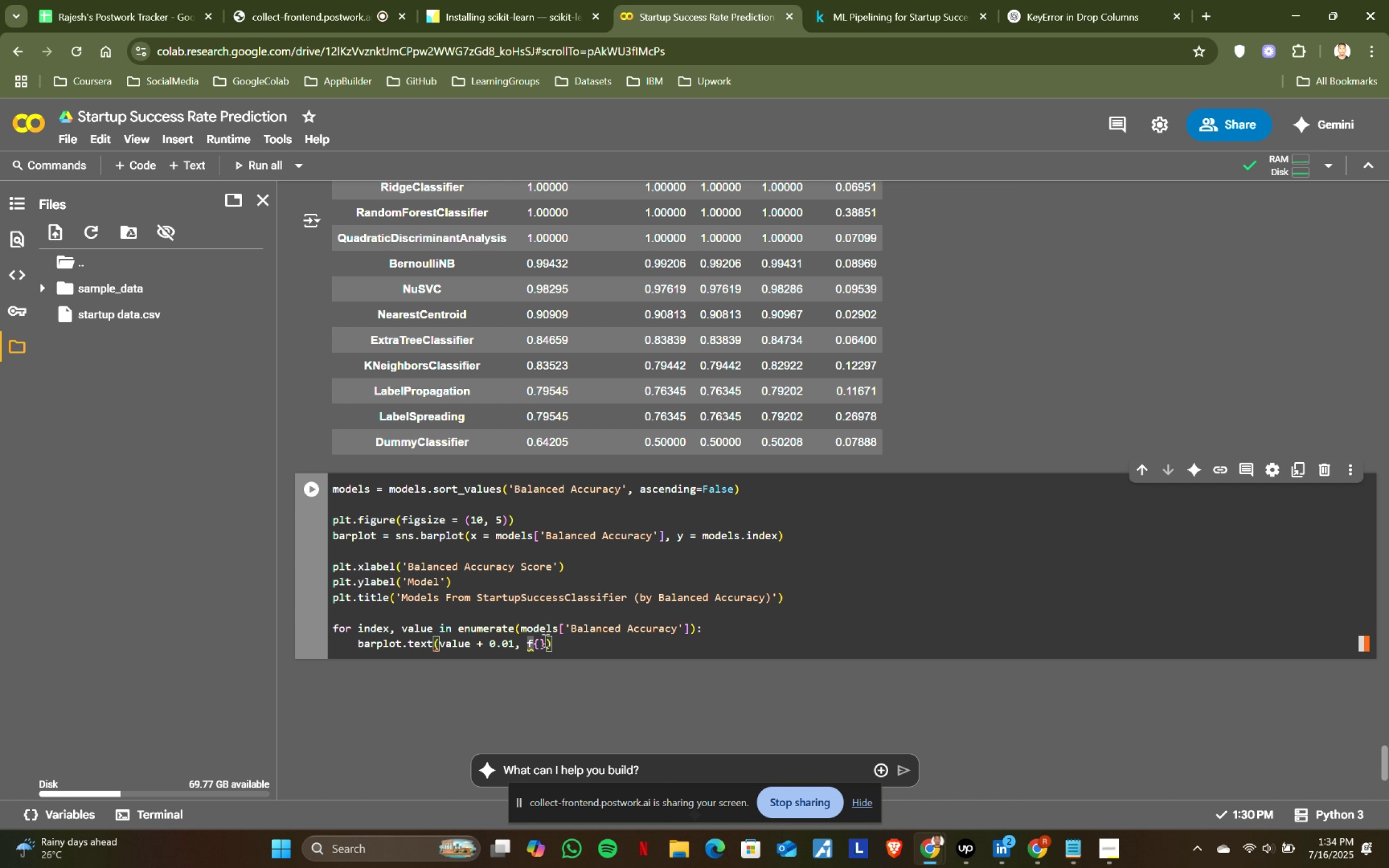 
left_click([544, 640])
 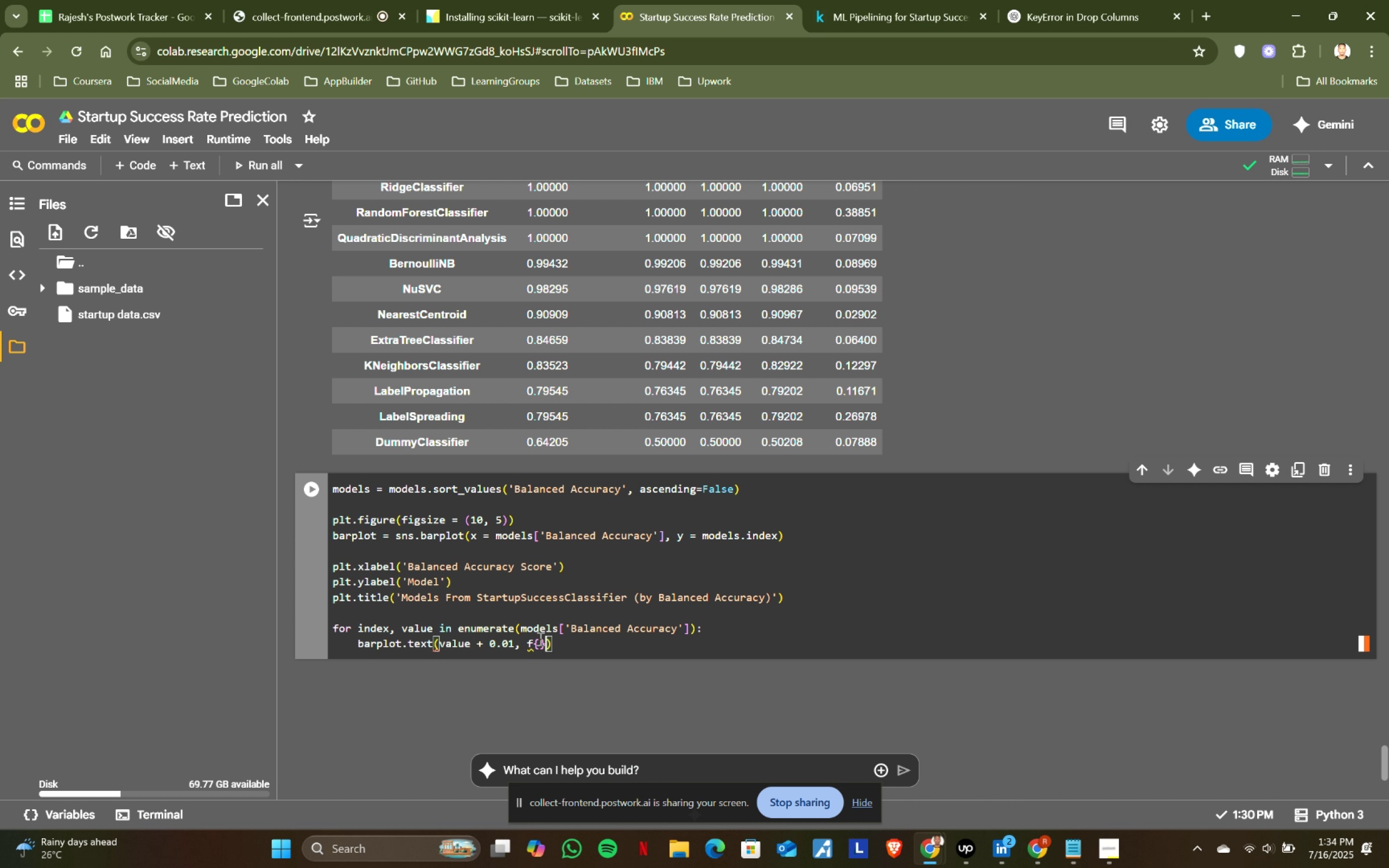 
left_click([539, 639])
 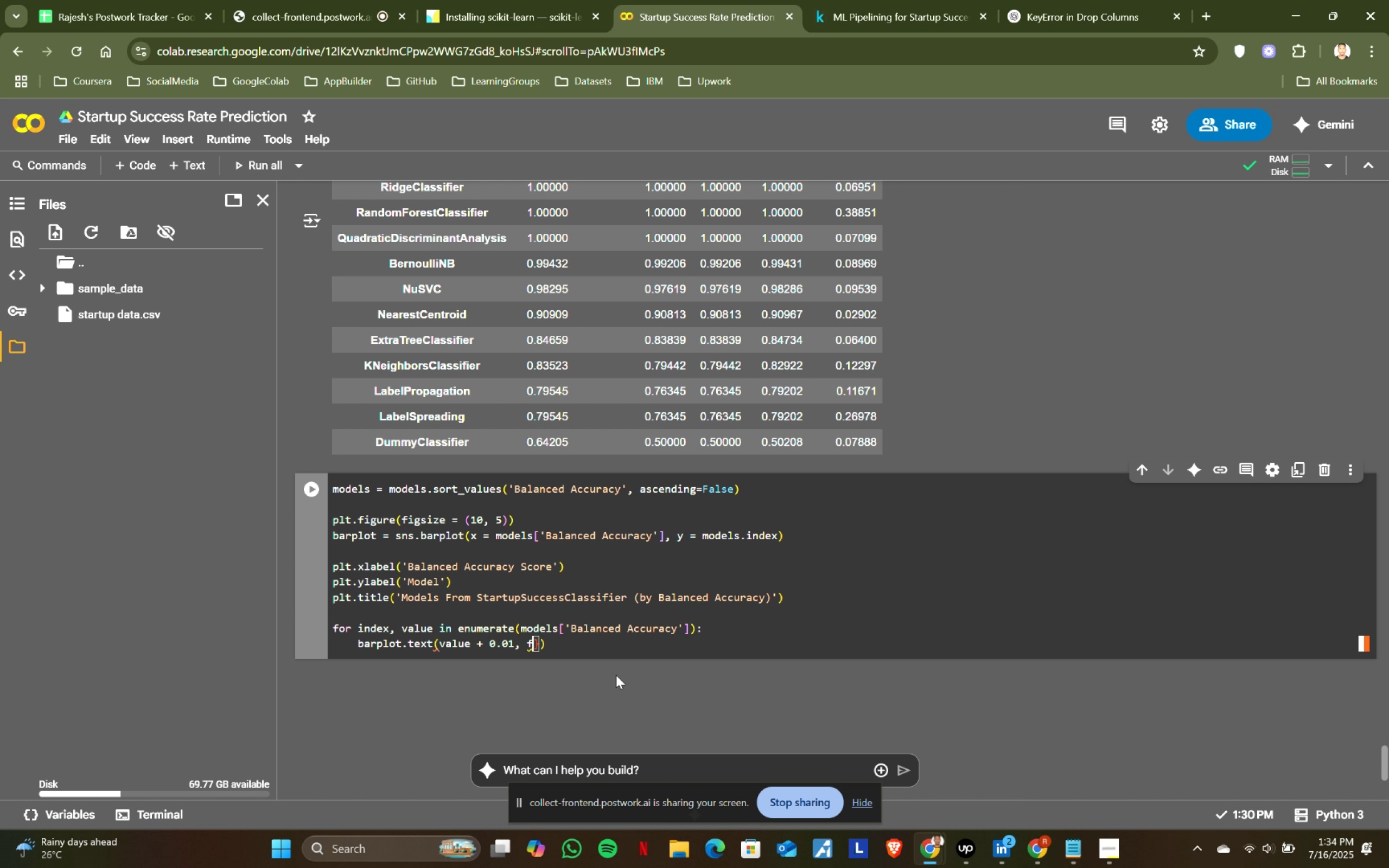 
key(Backspace)
 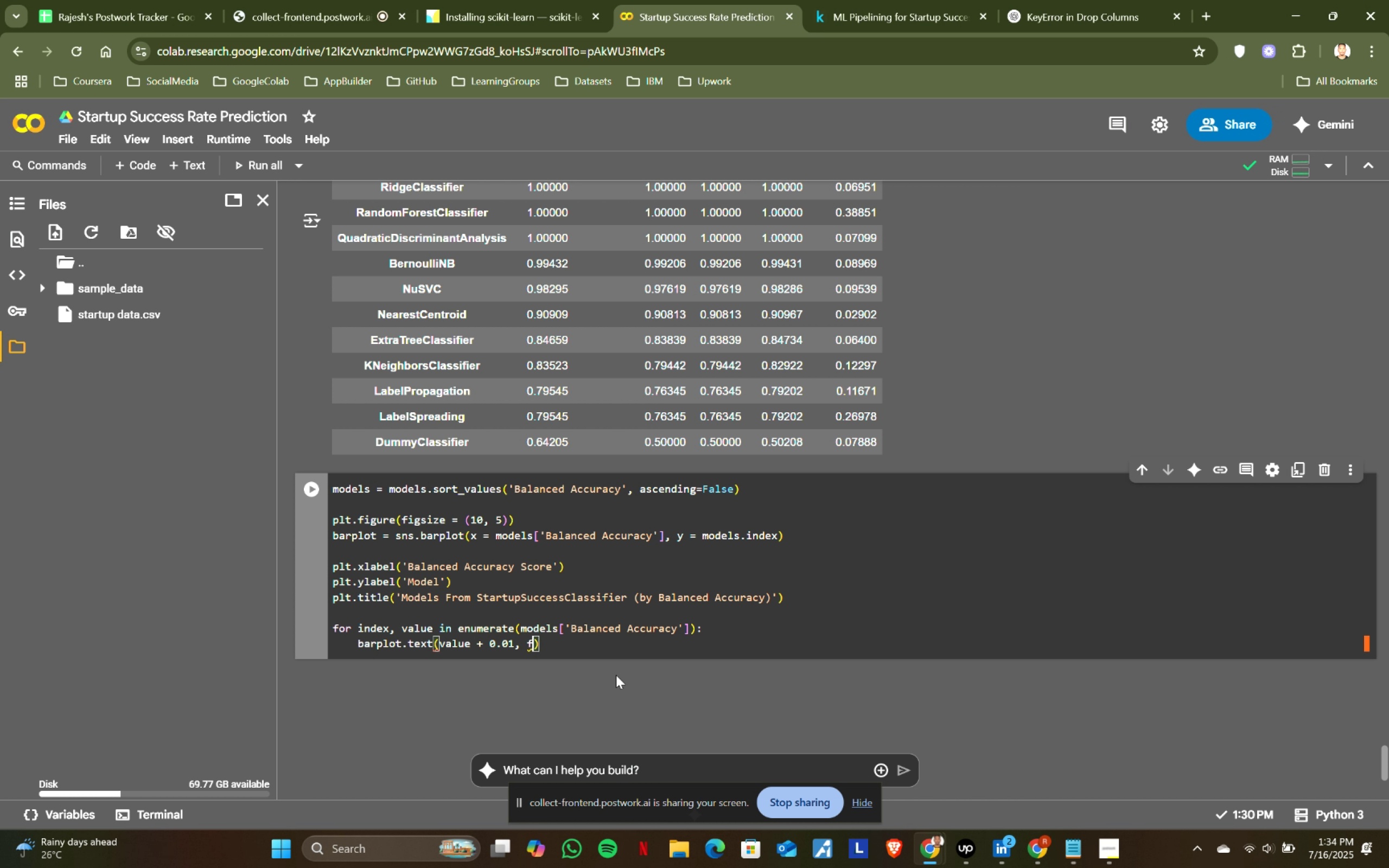 
key(Delete)
 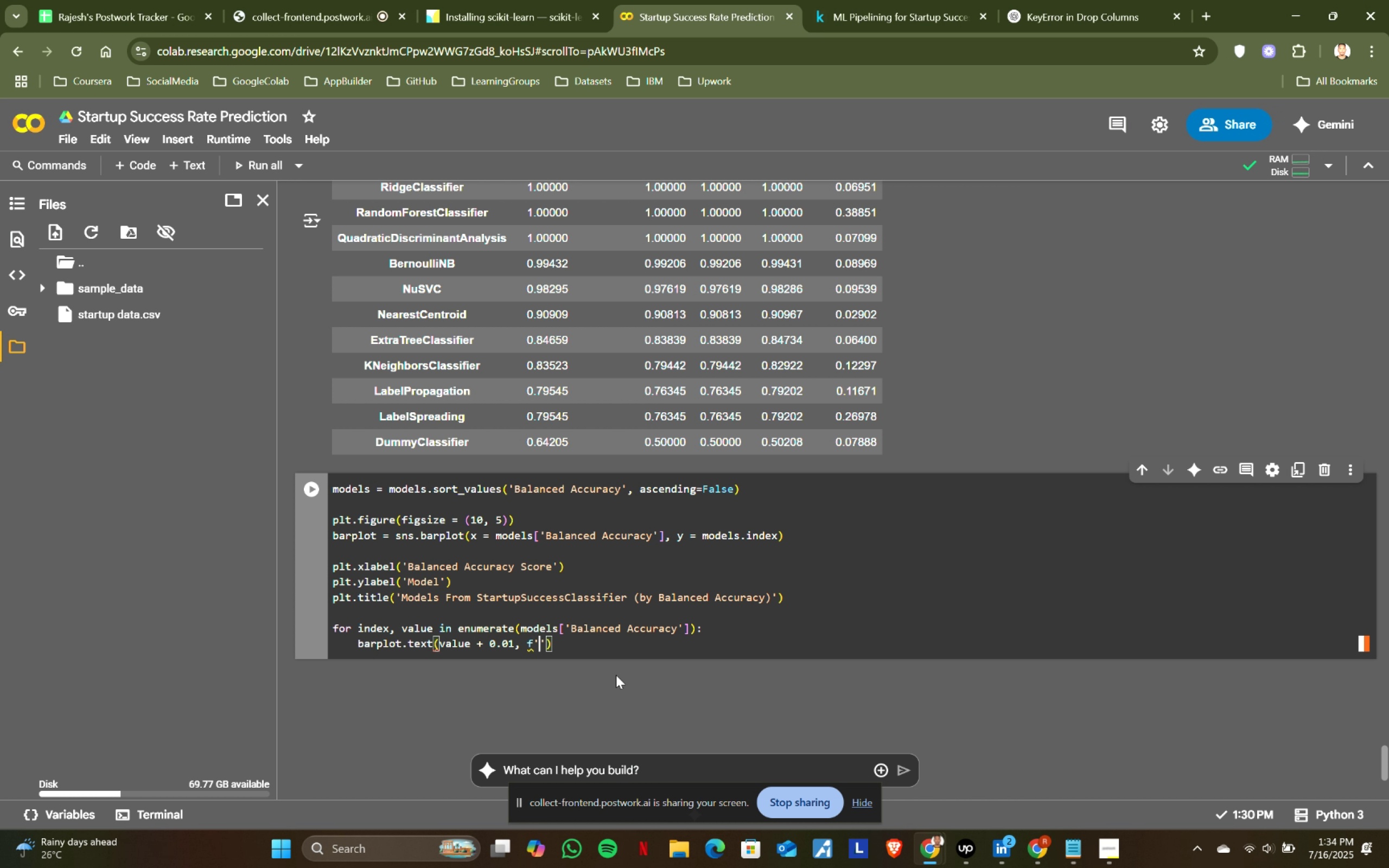 
key(Quote)
 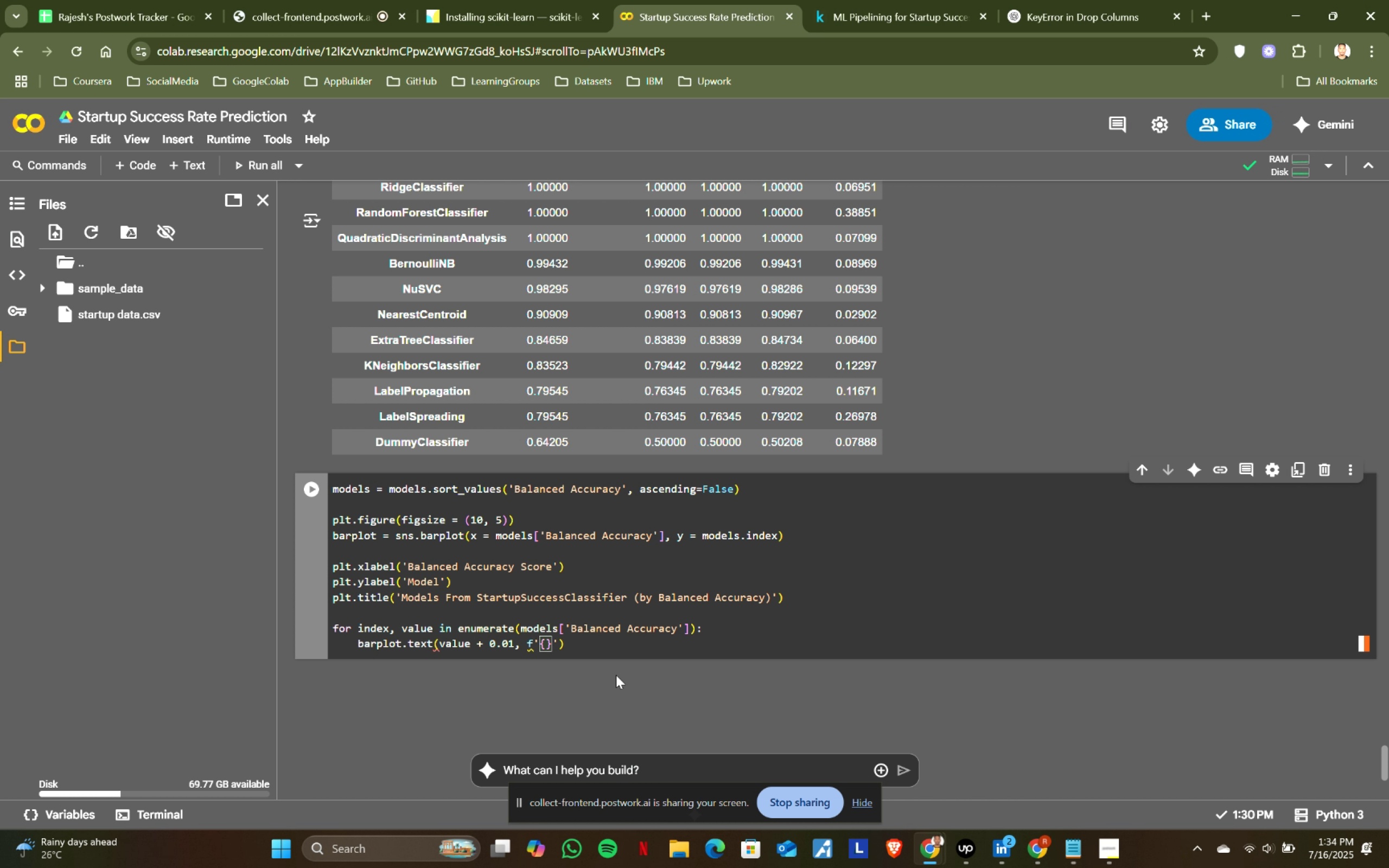 
key(Shift+BracketLeft)
 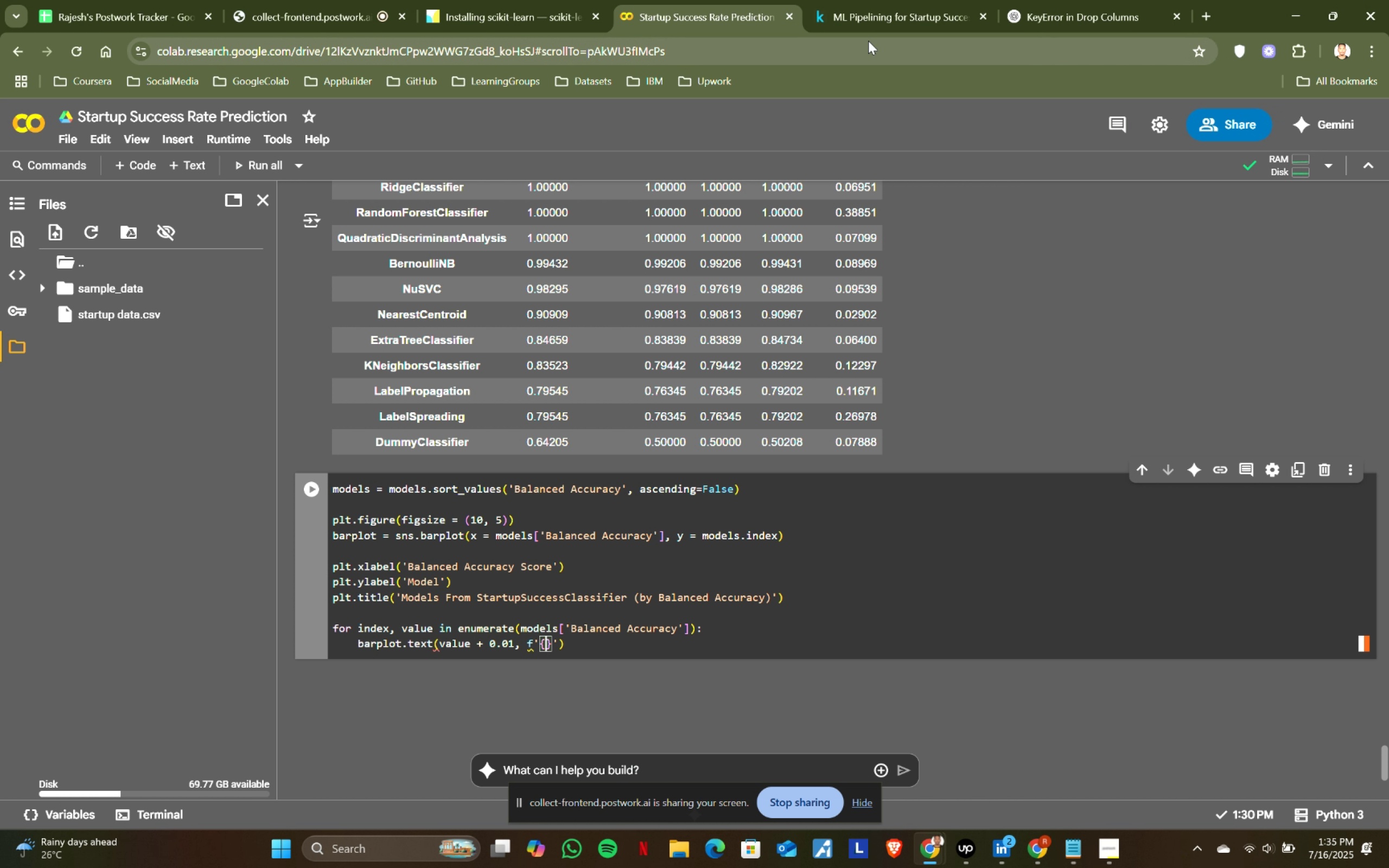 
left_click([868, 41])
 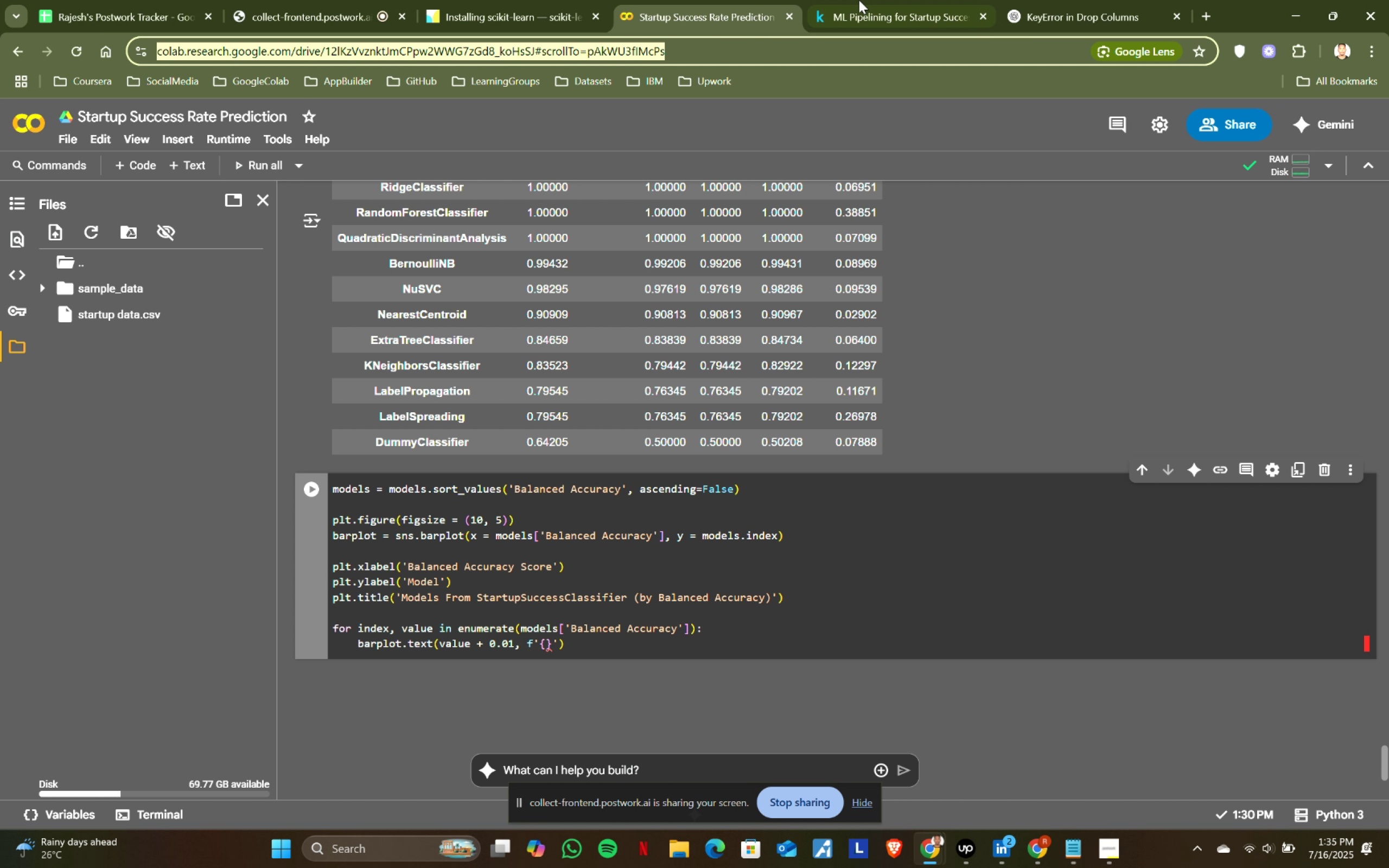 
double_click([731, 0])
 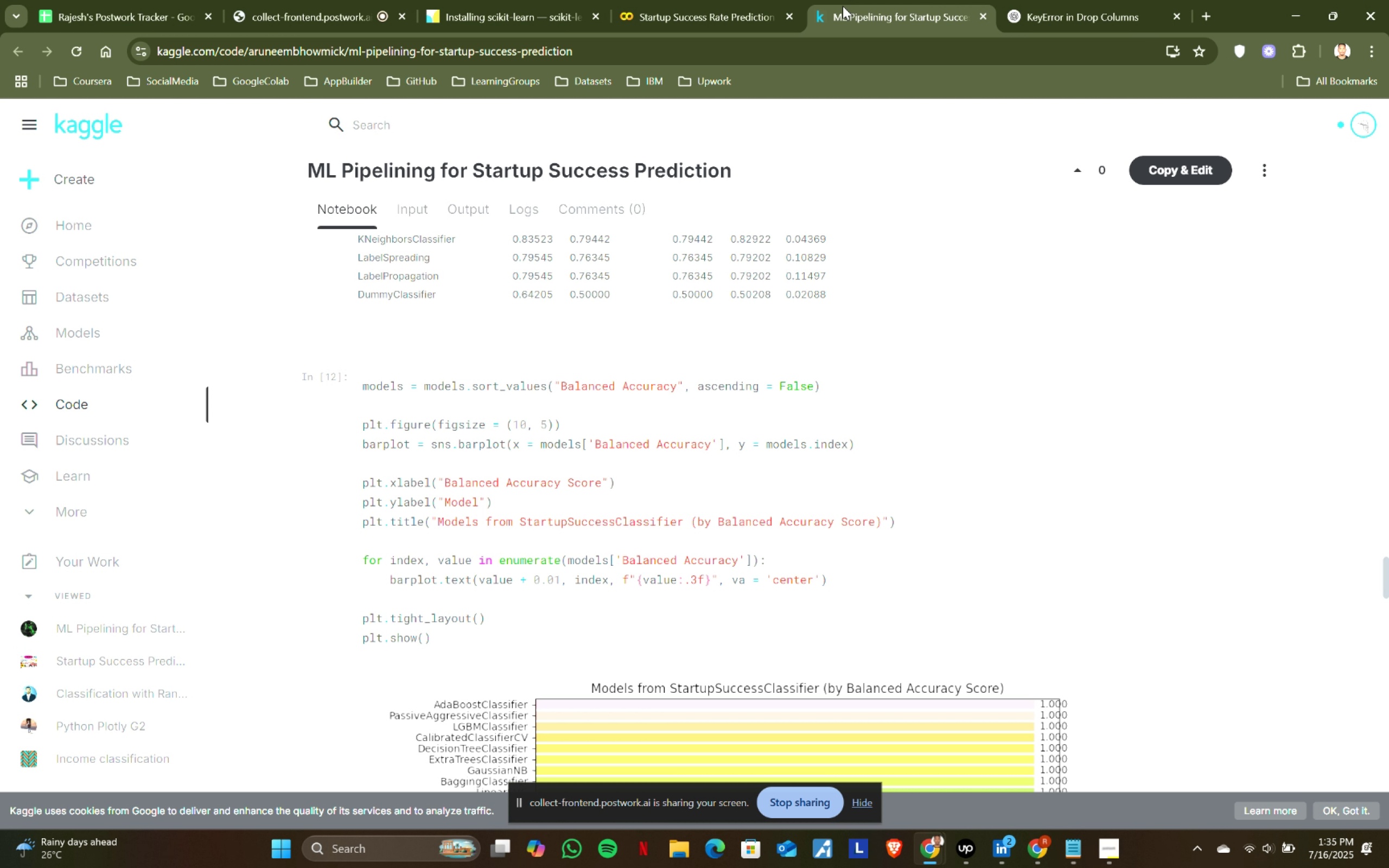 
double_click([759, 8])
 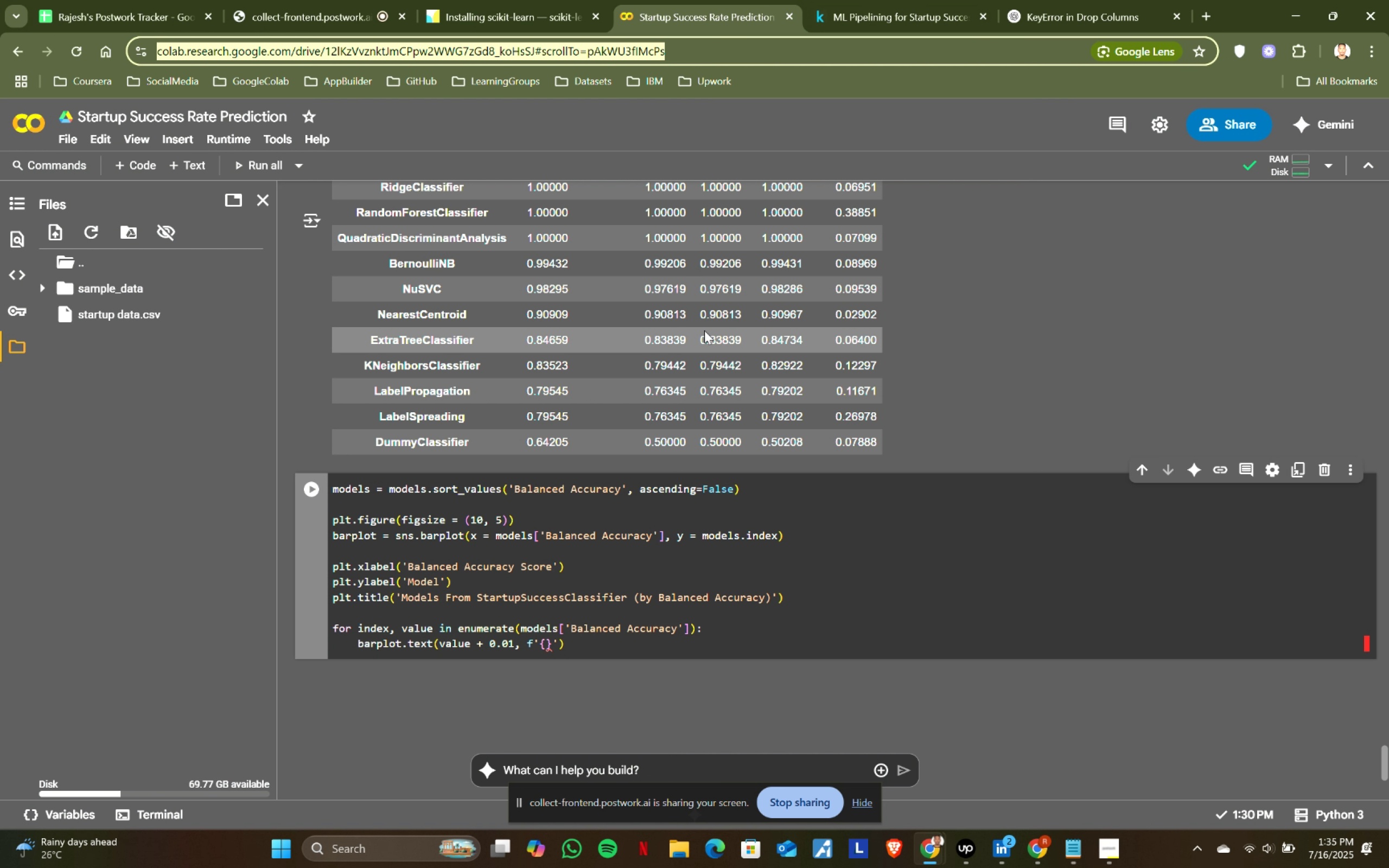 
left_click([933, 0])
 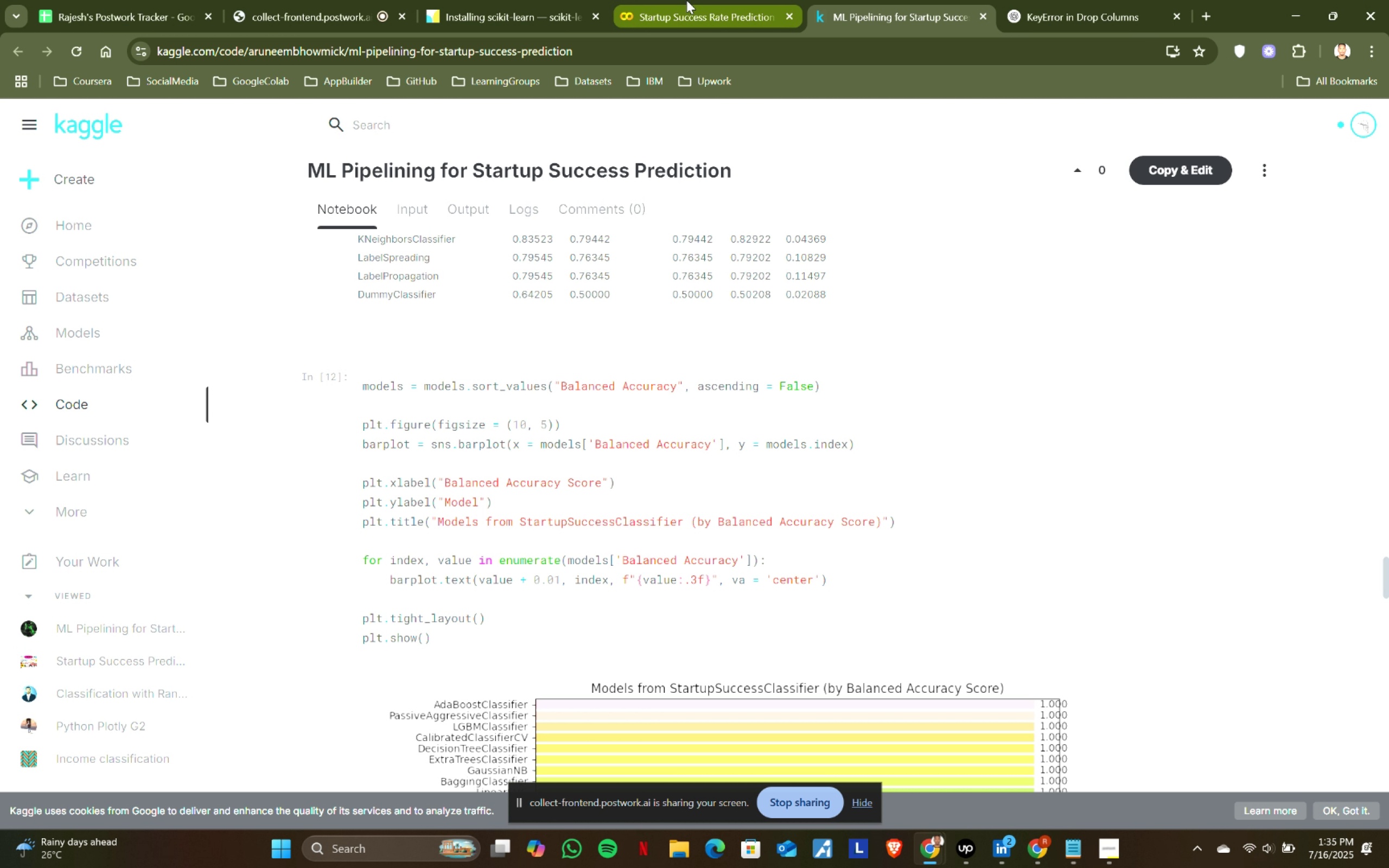 
left_click([681, 0])
 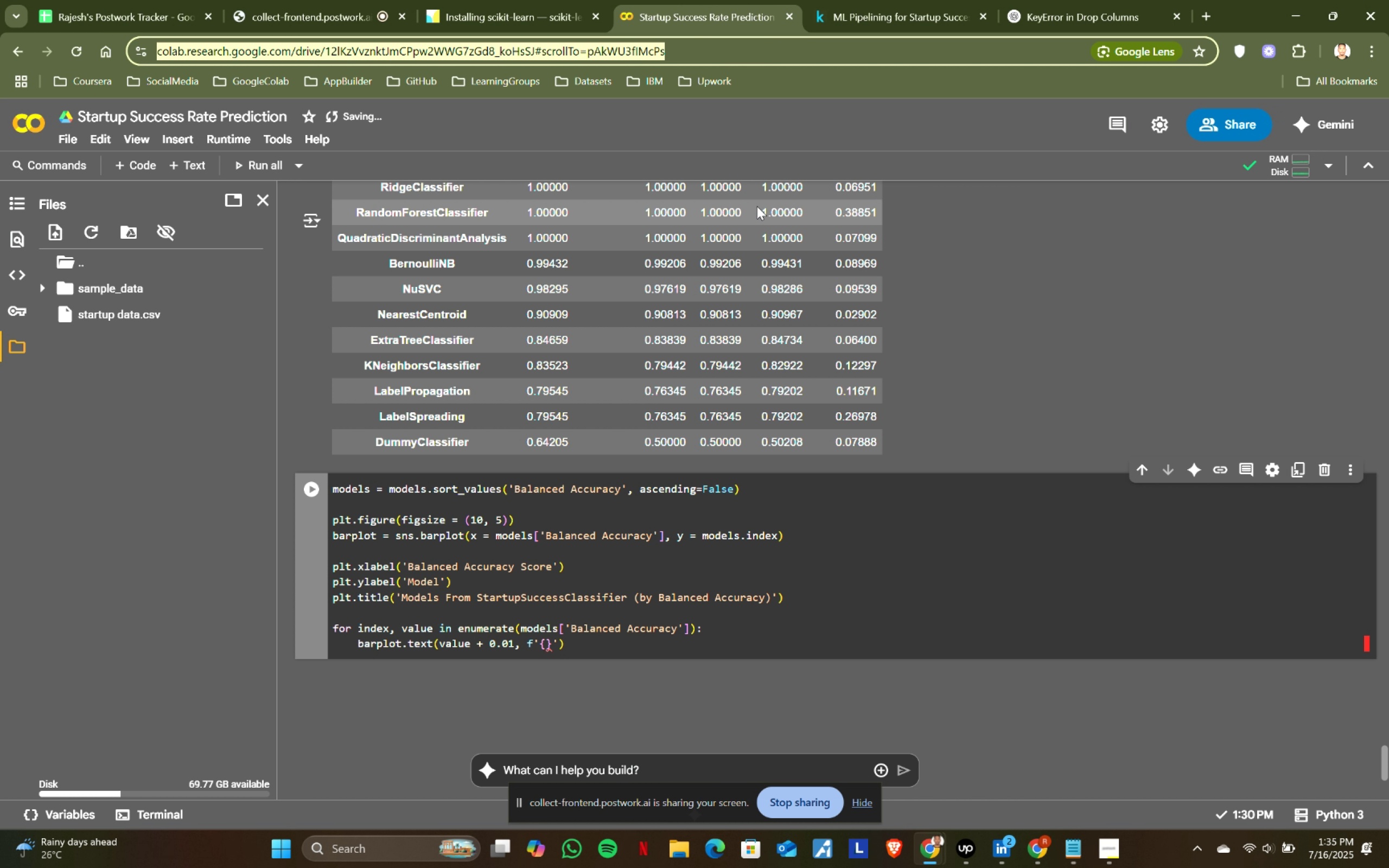 
type(val)
 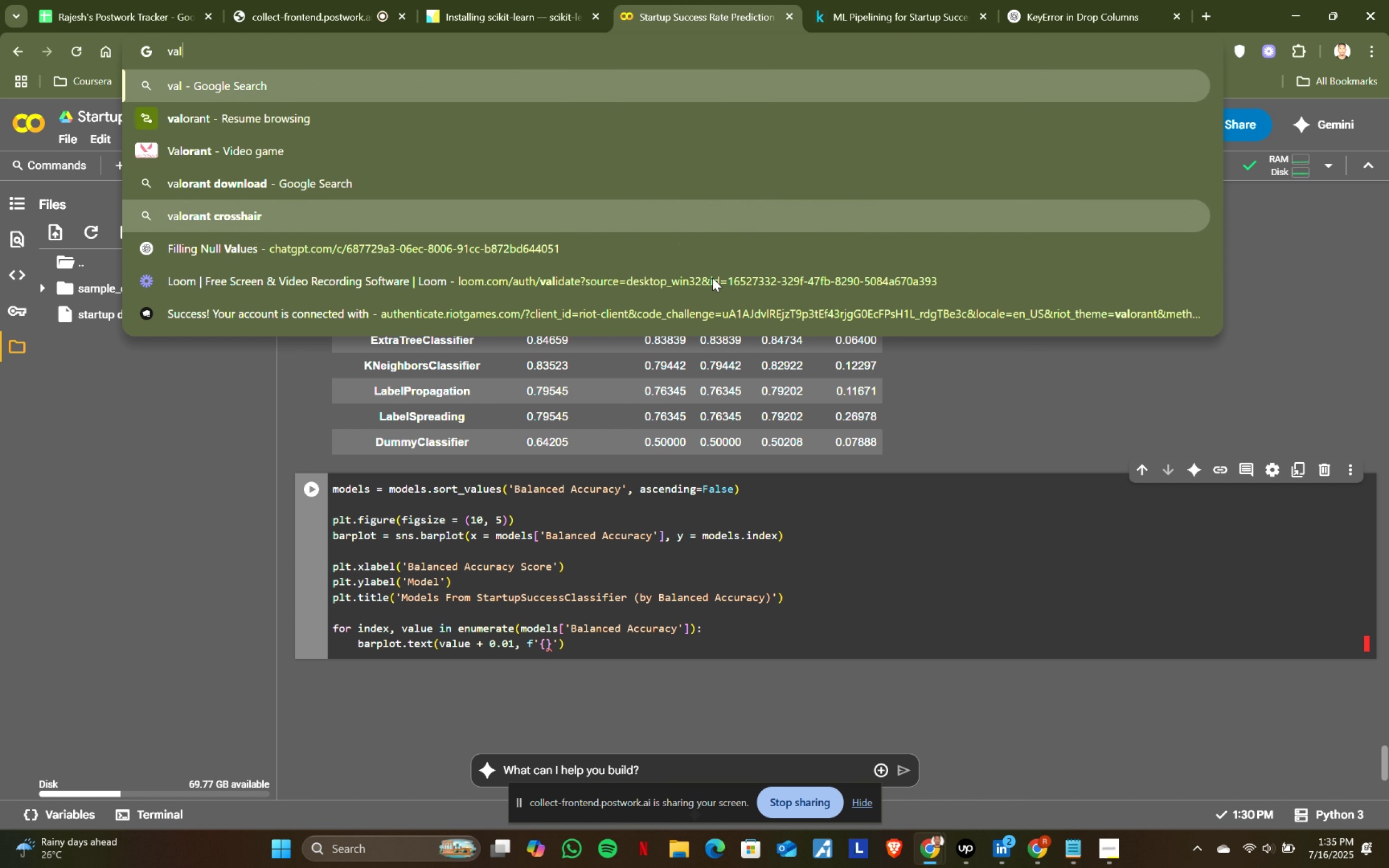 
left_click([222, 477])
 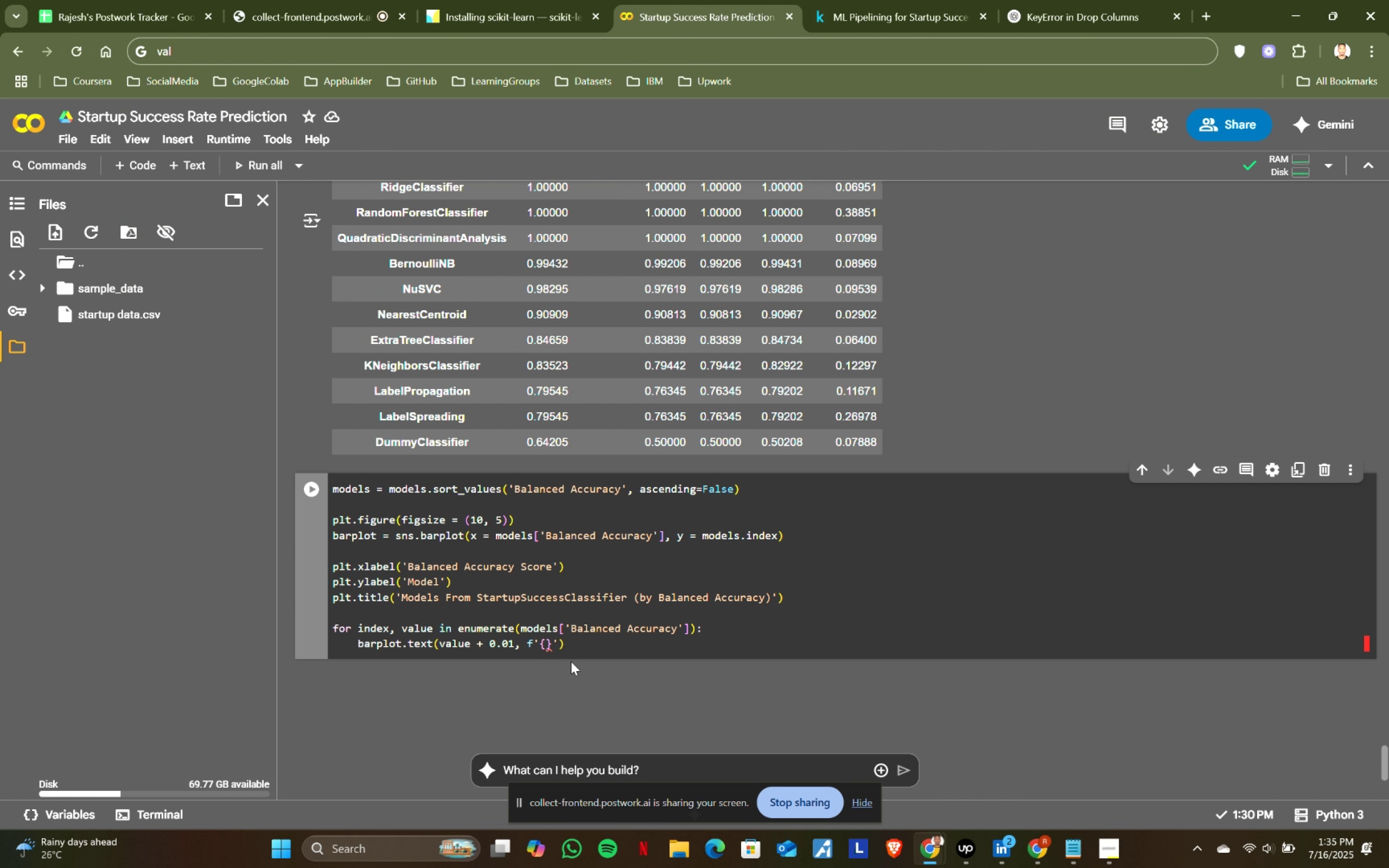 
left_click([547, 646])
 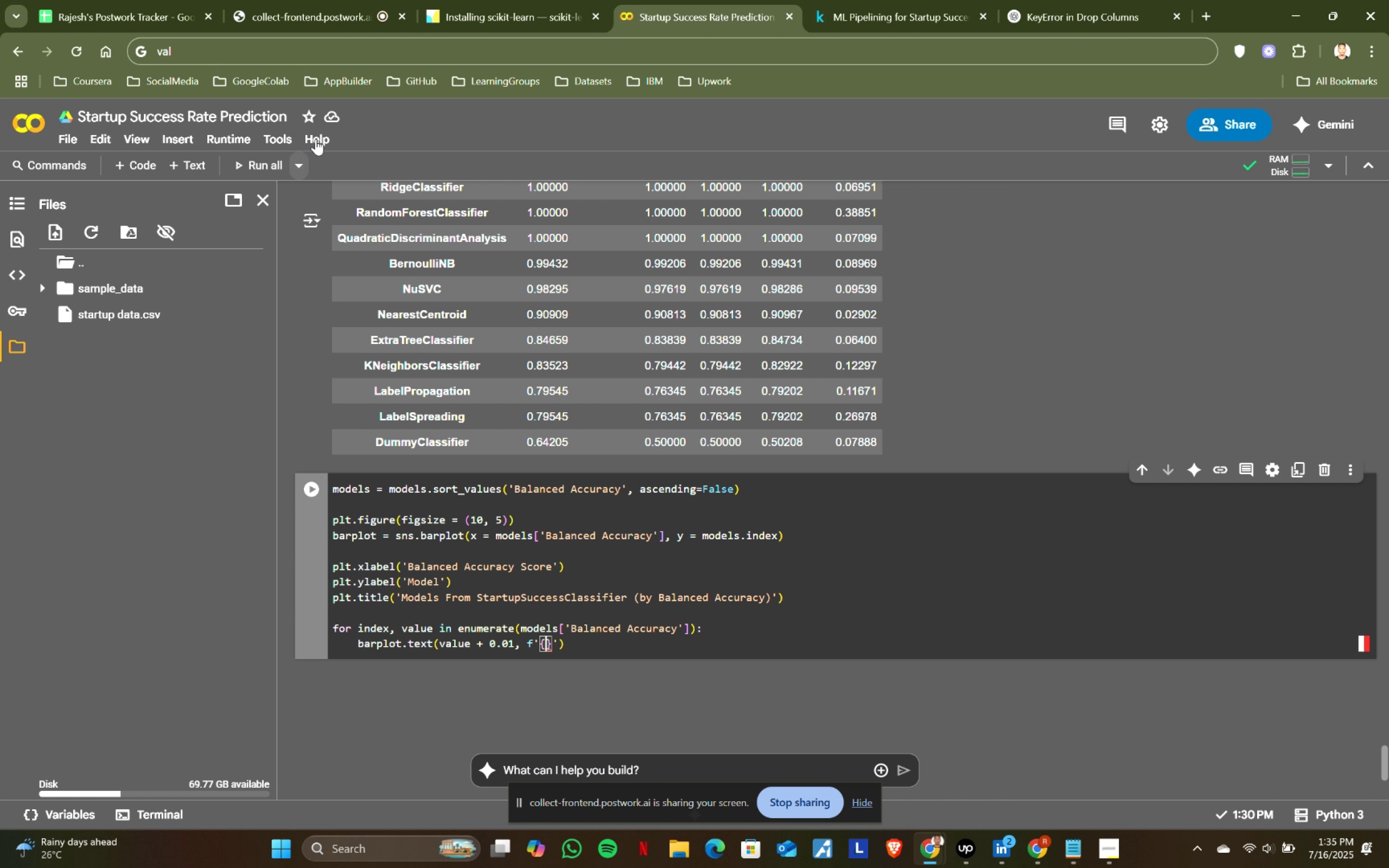 
left_click([365, 59])
 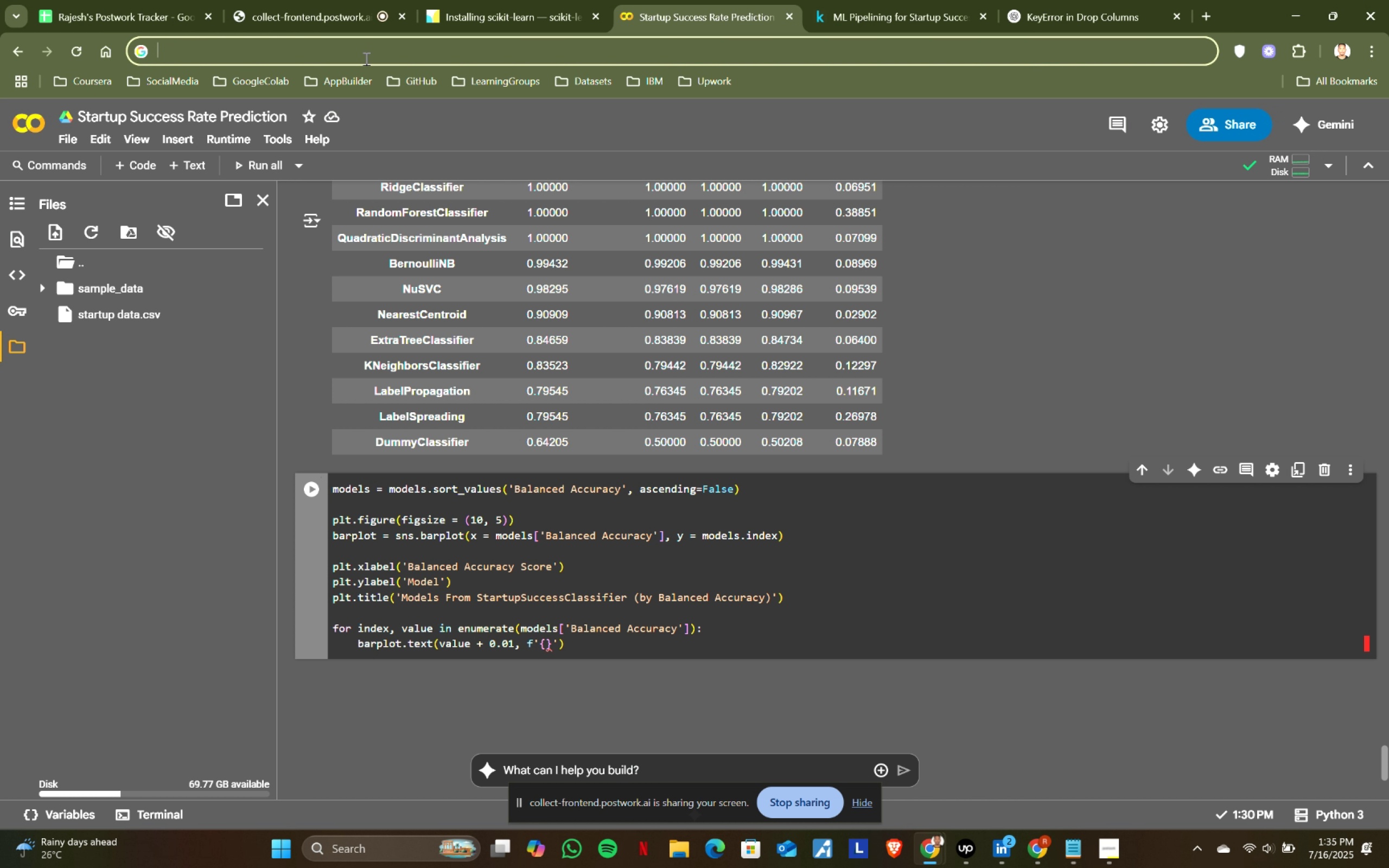 
key(Control+X)
 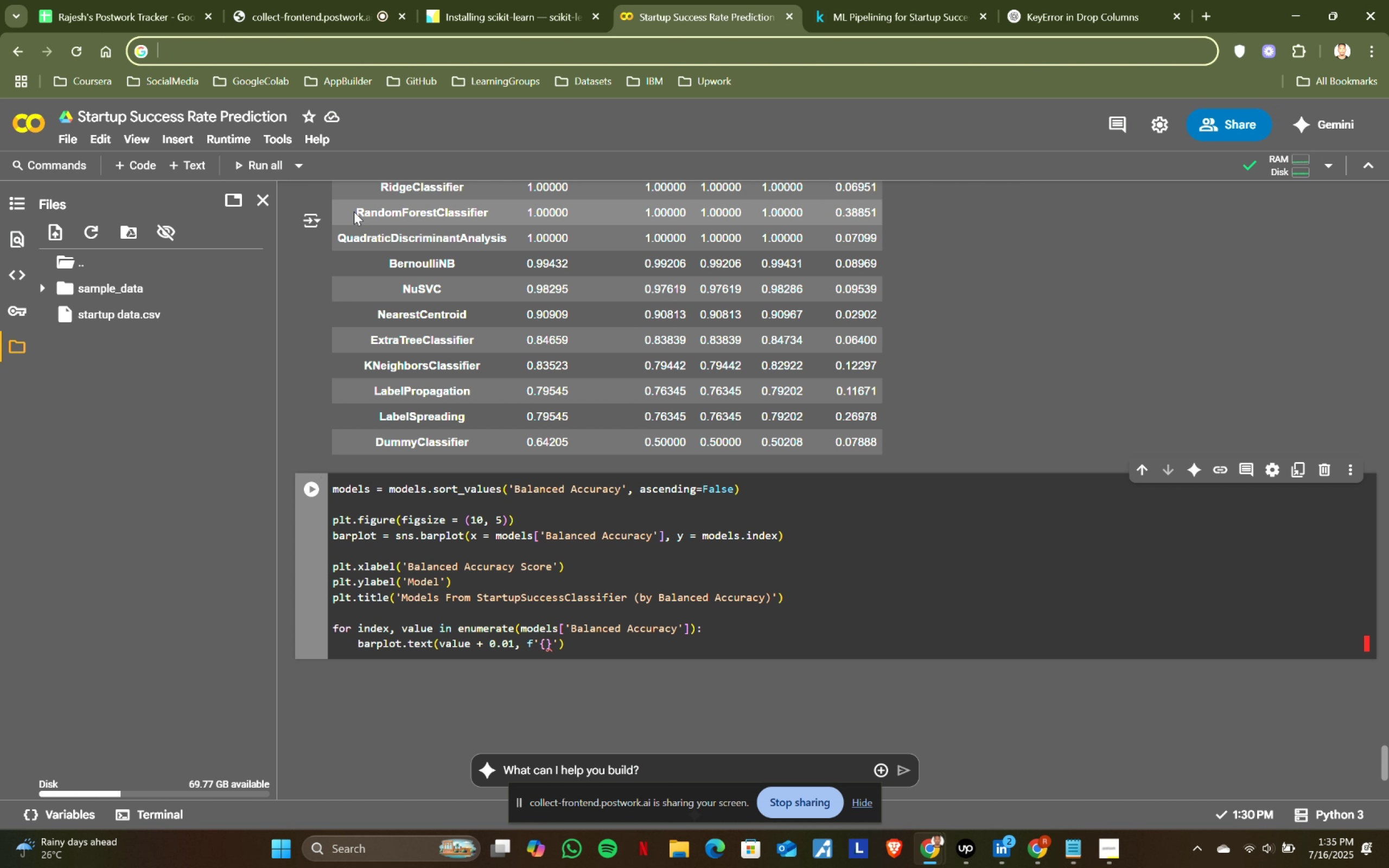 
key(Control+ControlLeft)
 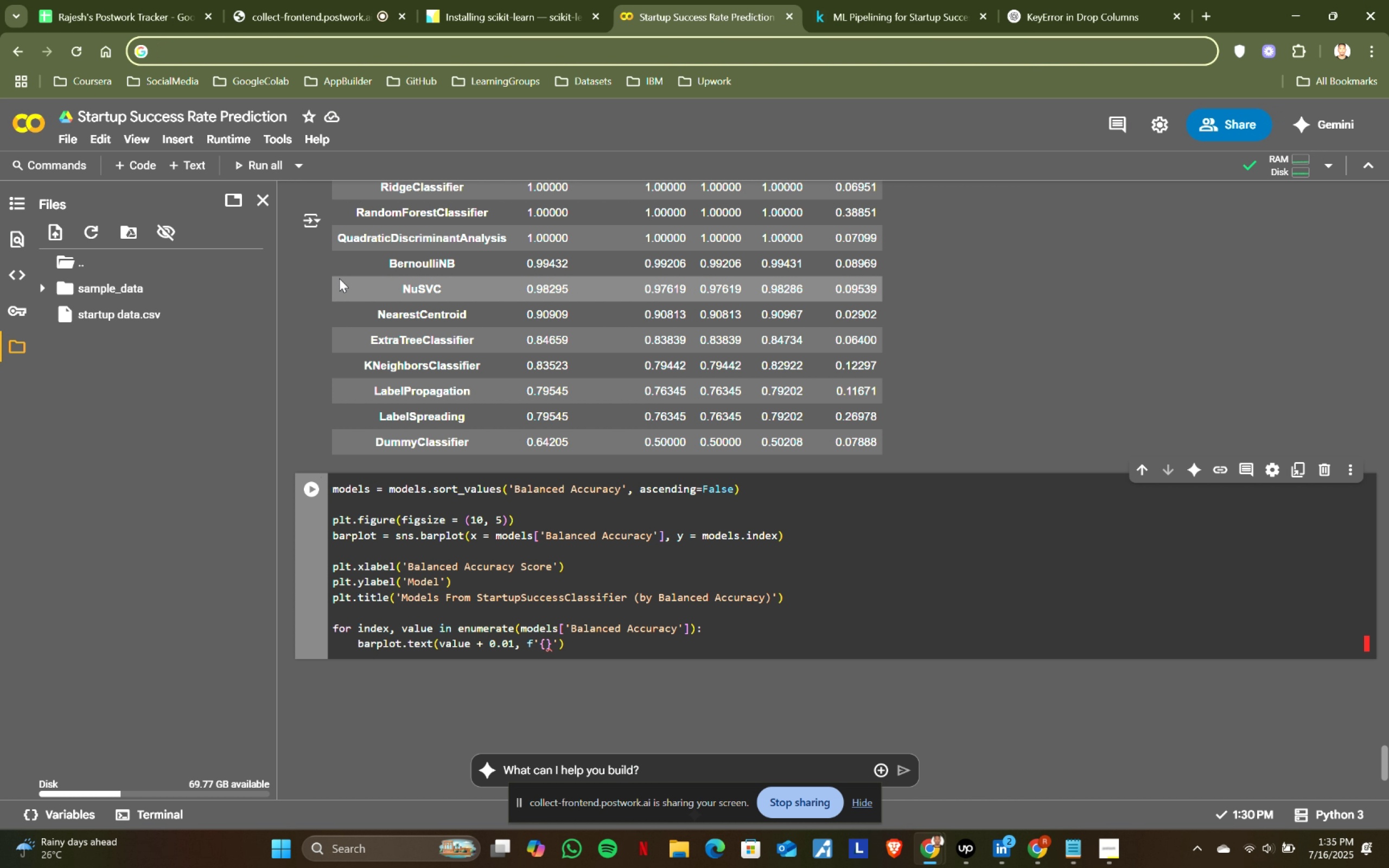 
key(Control+Z)
 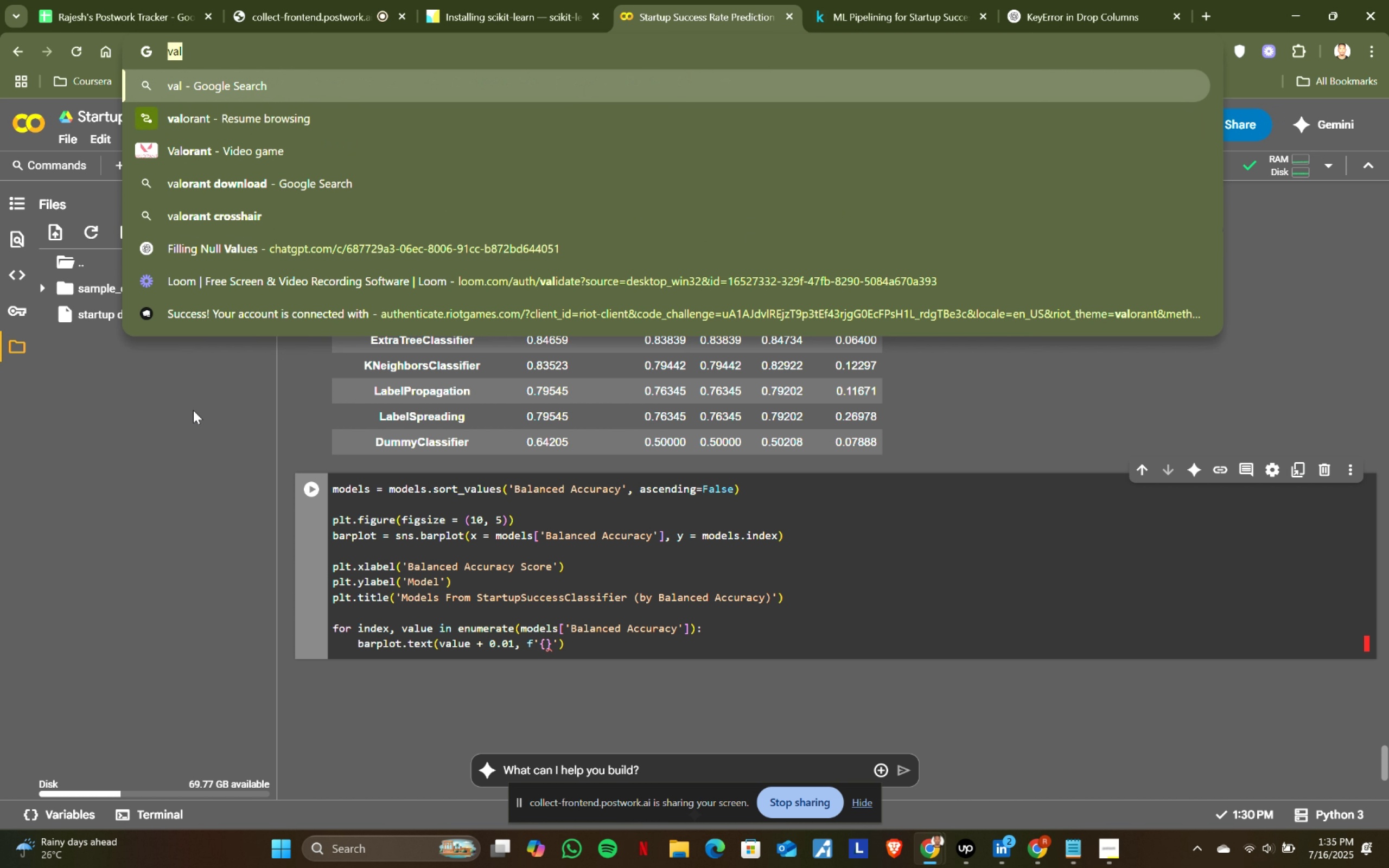 
key(Control+ControlLeft)
 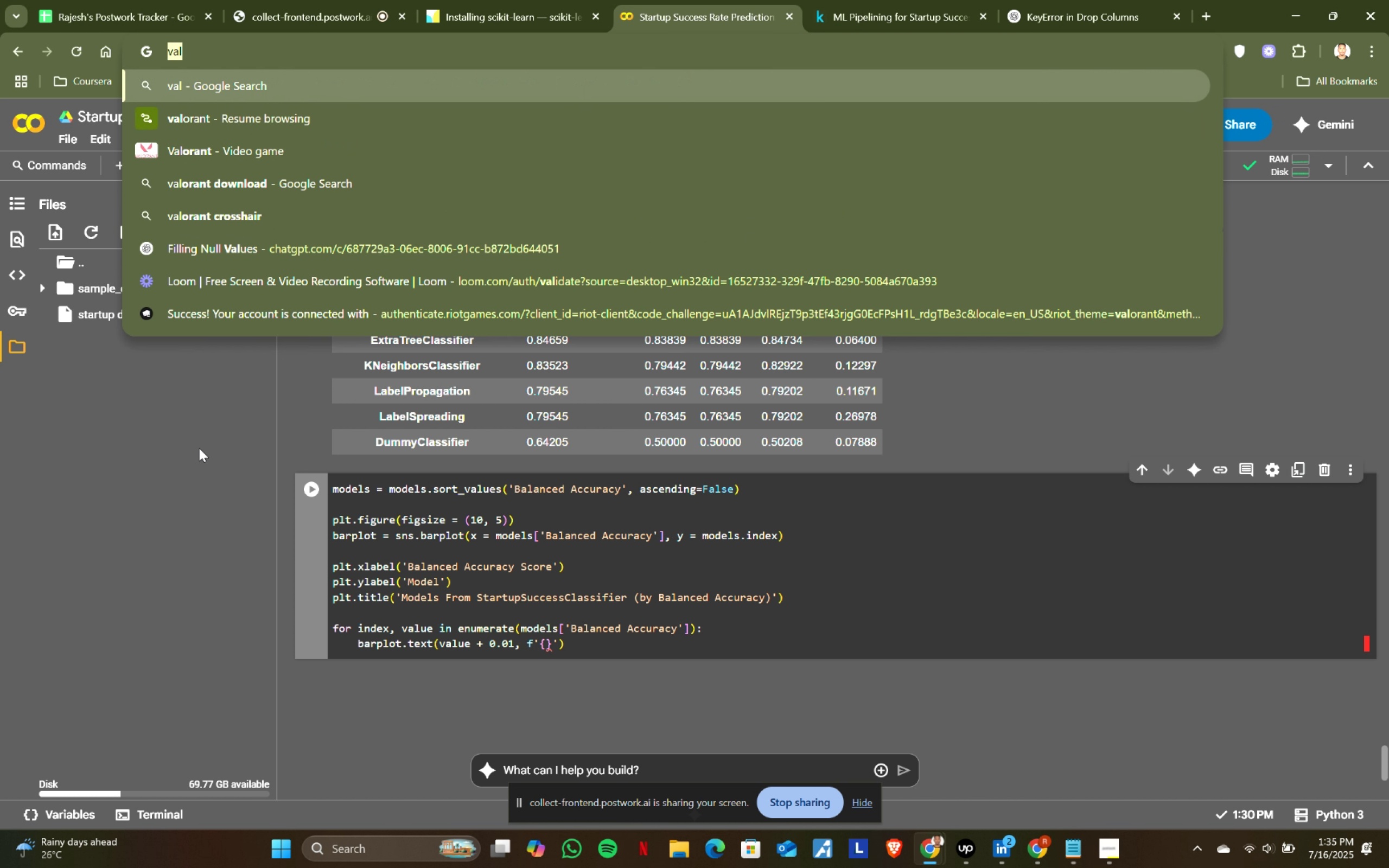 
key(Control+Z)
 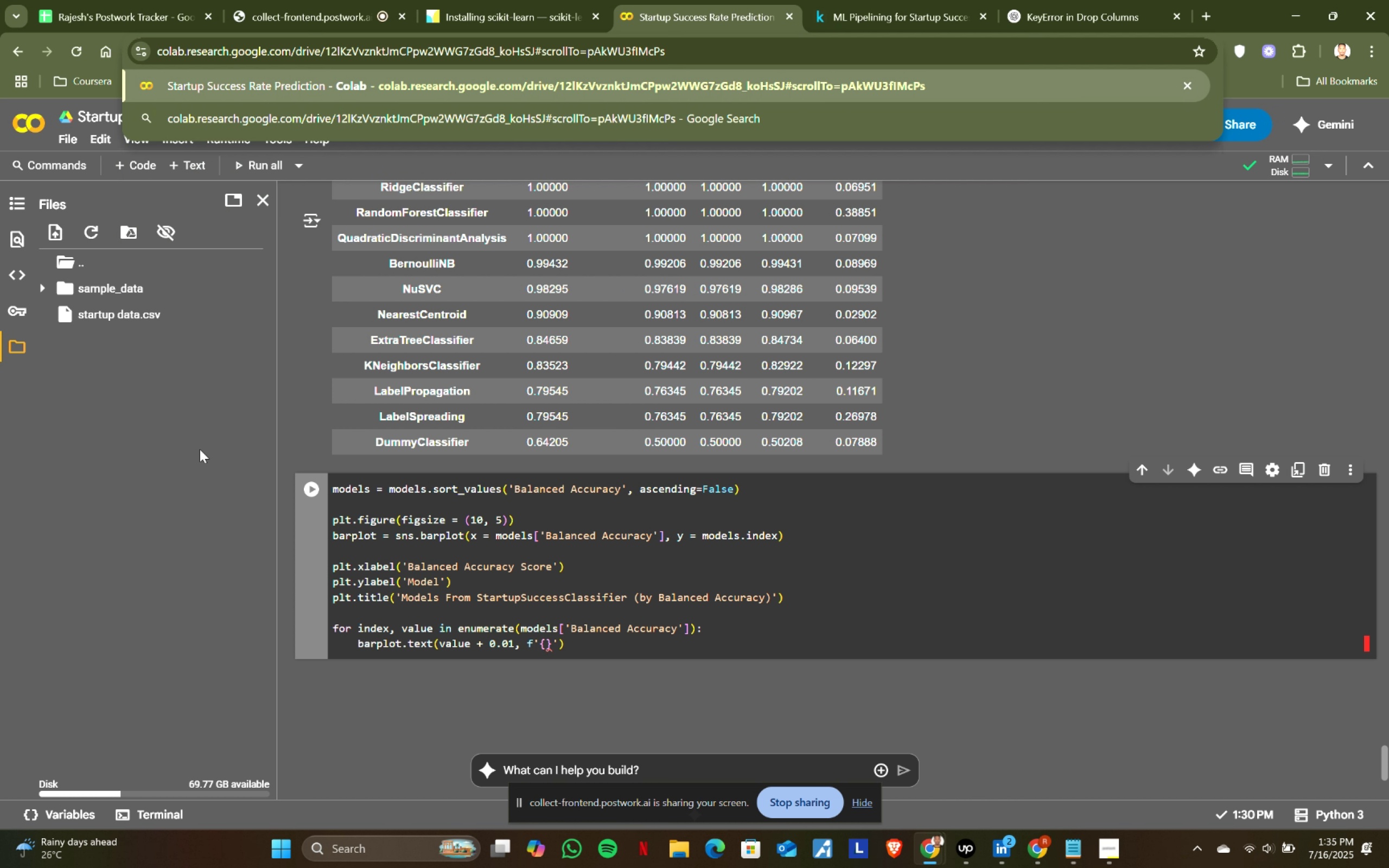 
left_click([200, 449])
 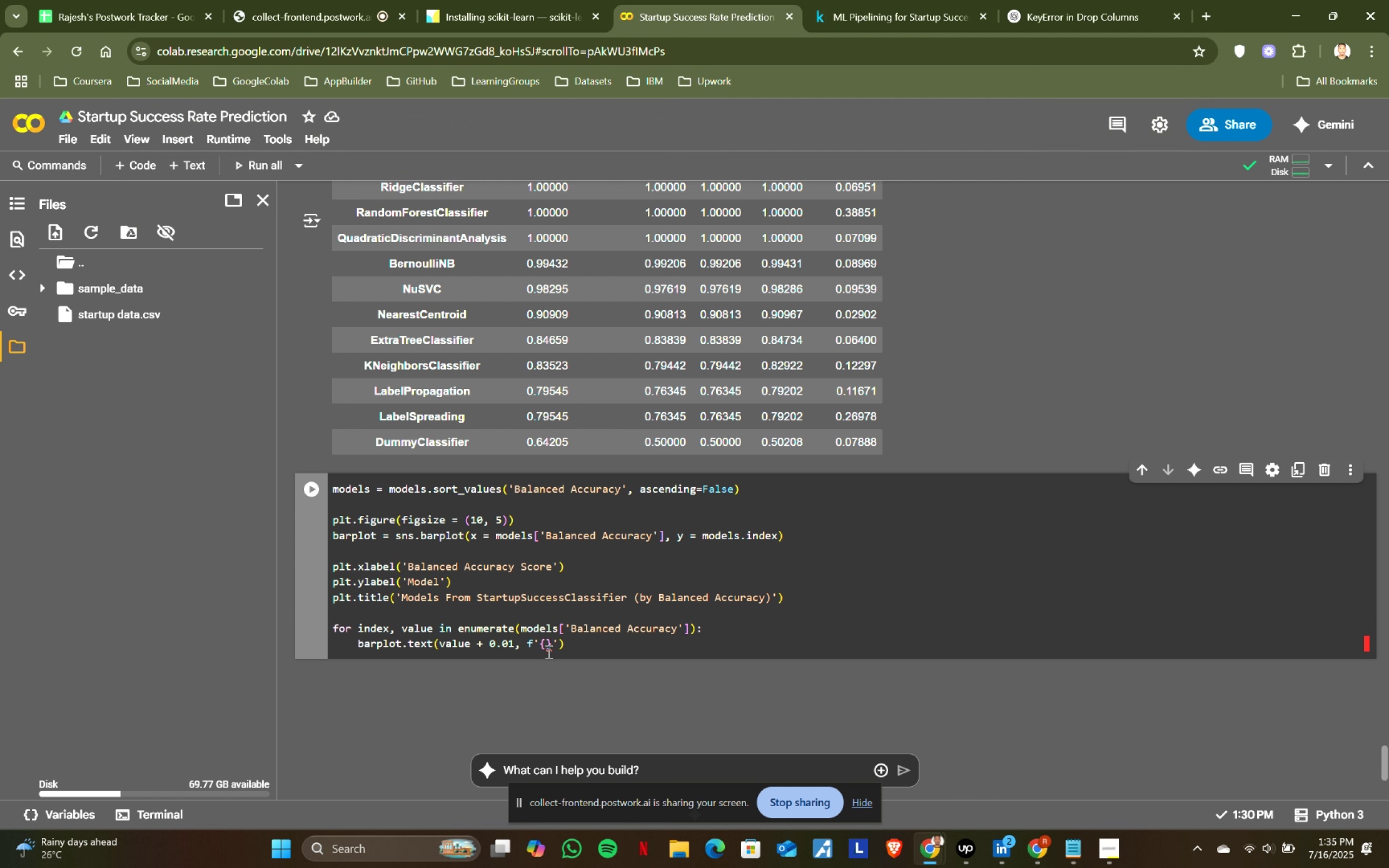 
left_click([546, 648])
 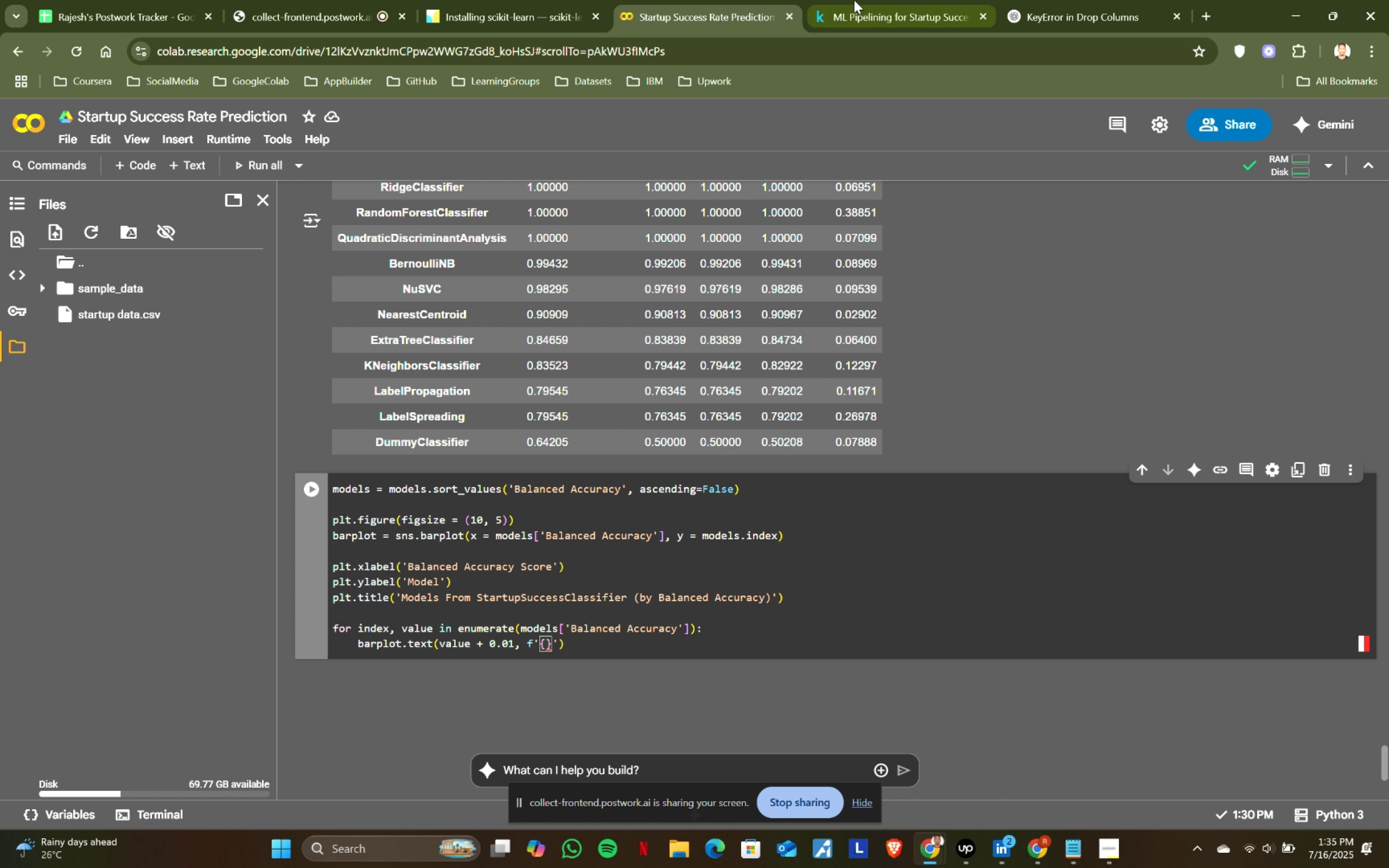 
left_click([855, 0])
 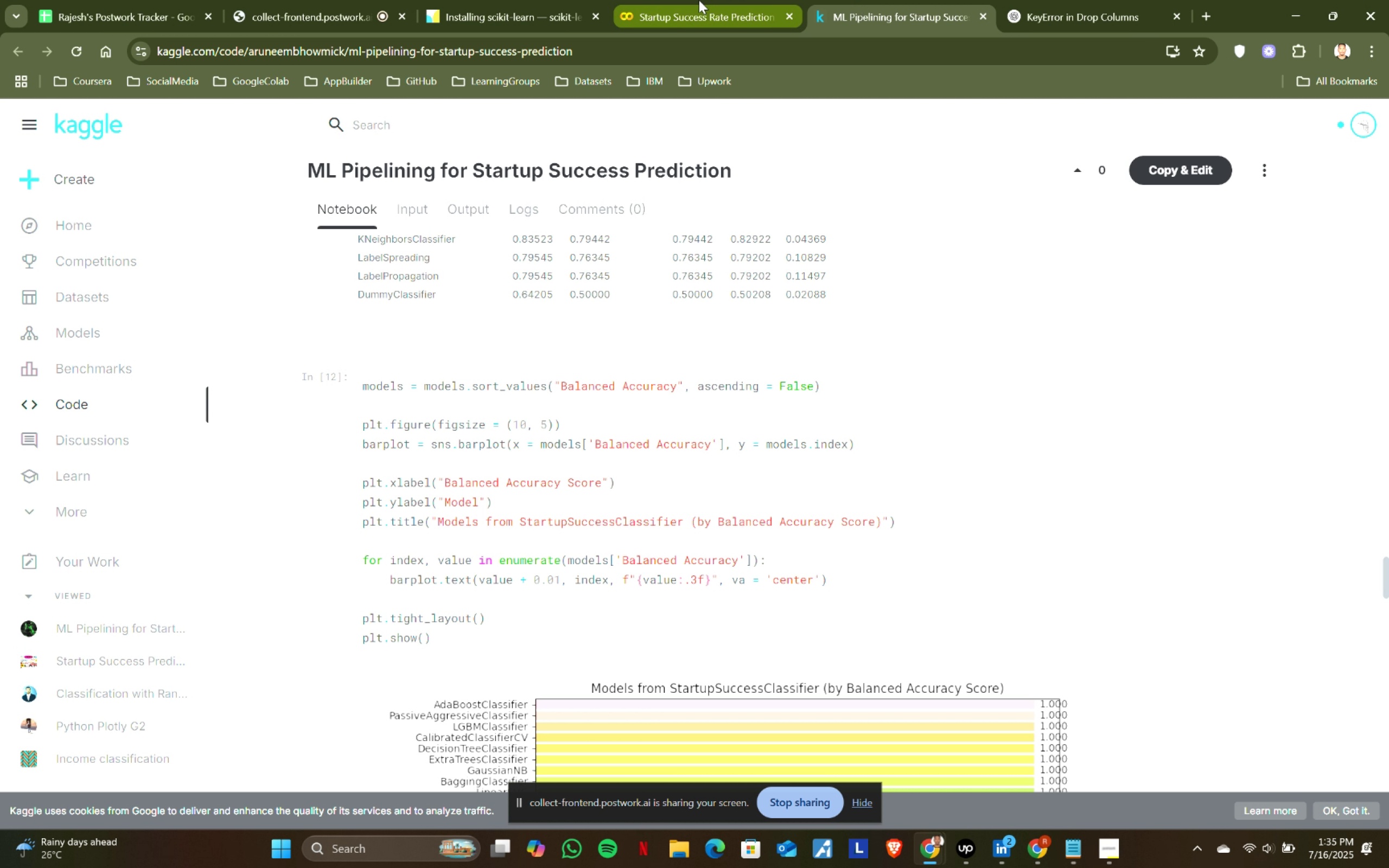 
left_click([684, 0])
 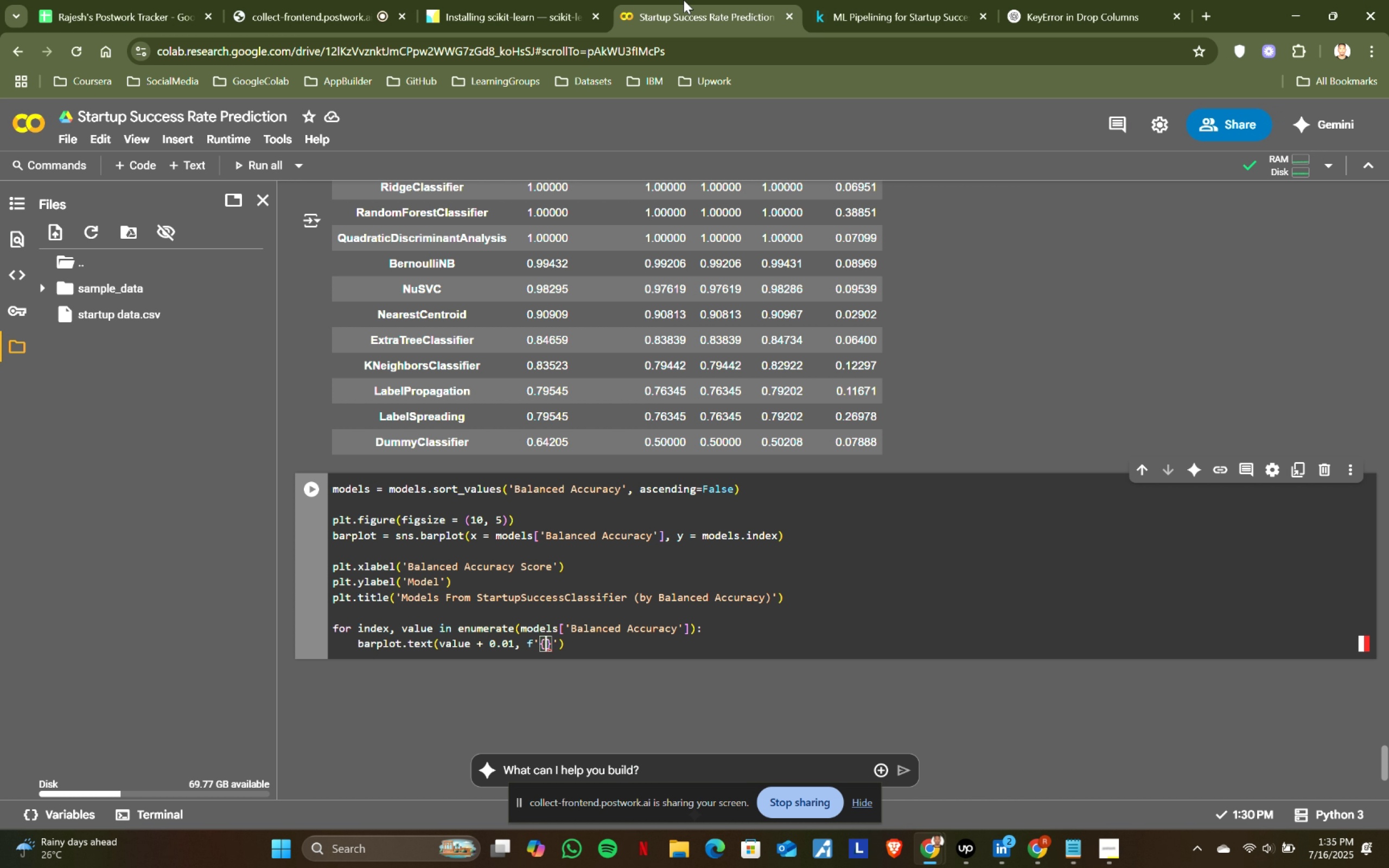 
type(value: )
 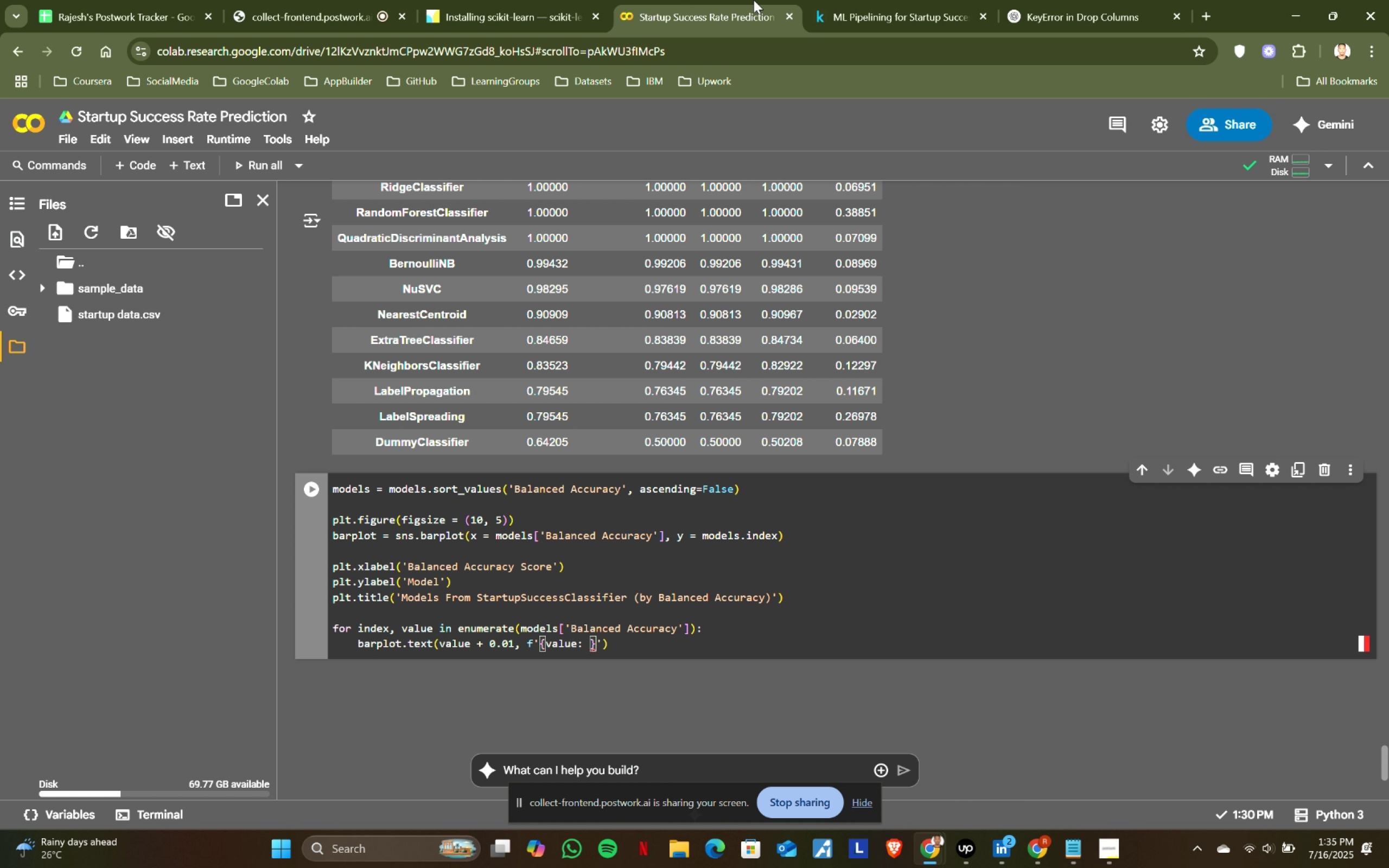 
left_click([891, 0])
 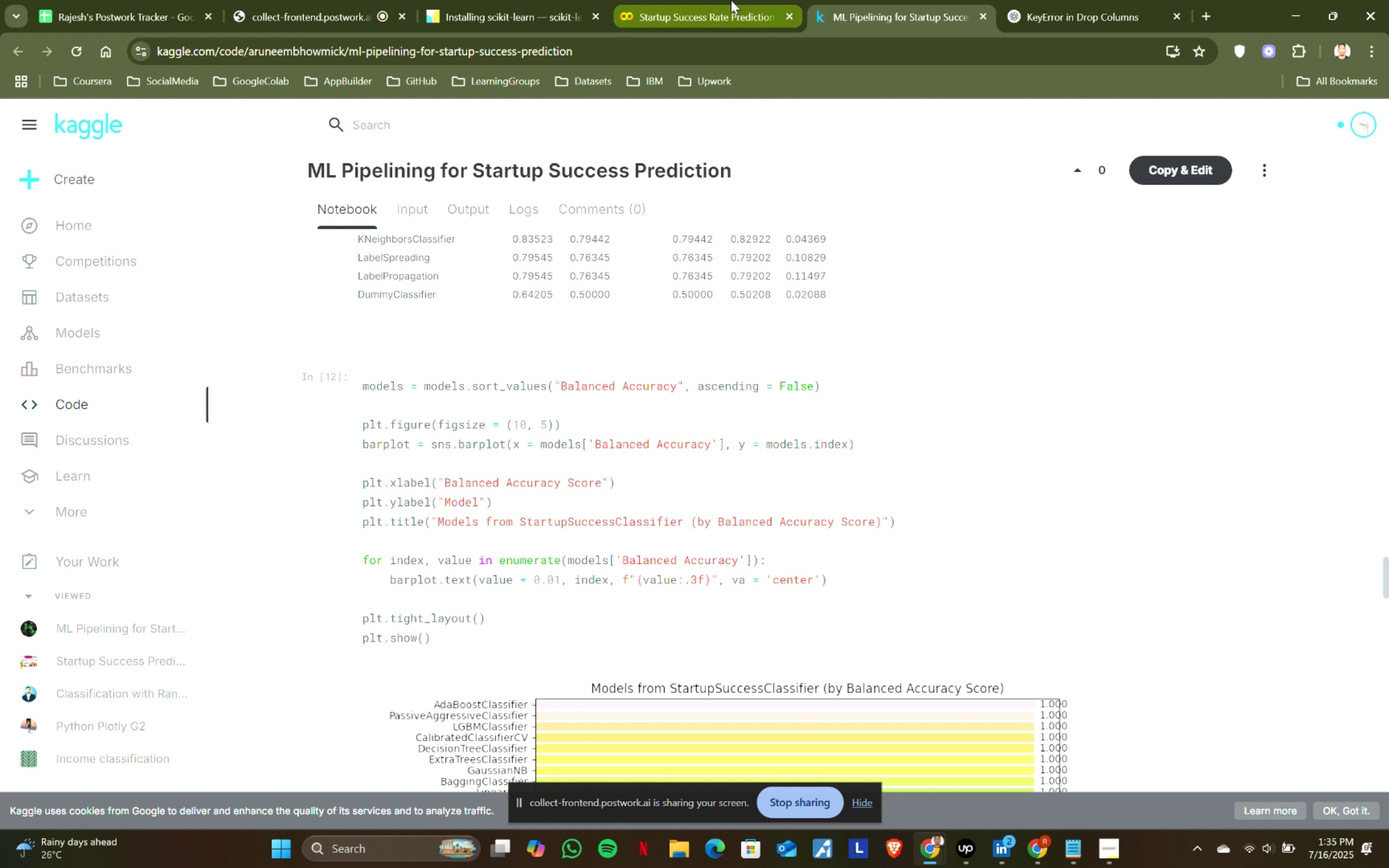 
left_click([731, 0])
 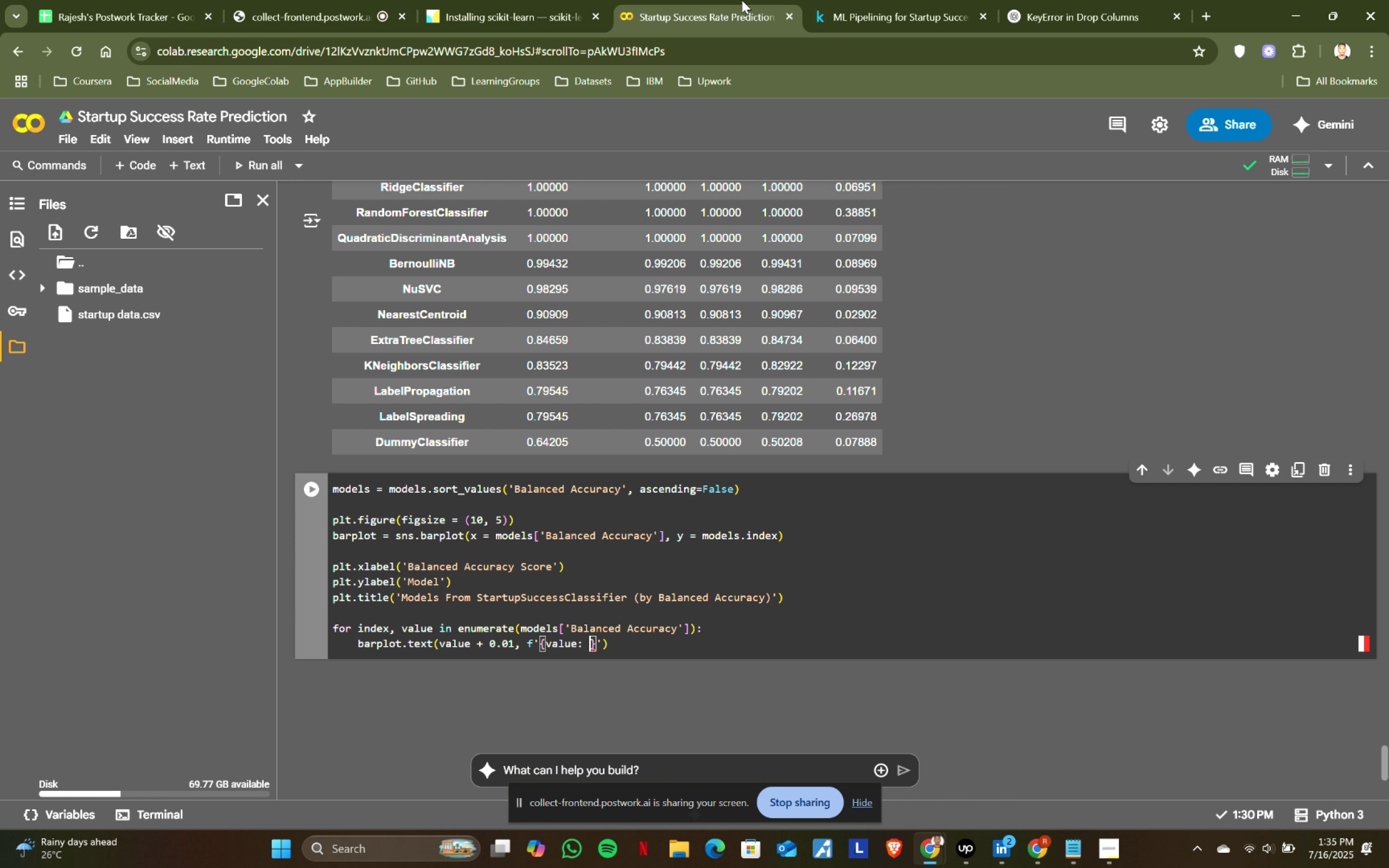 
left_click([857, 0])
 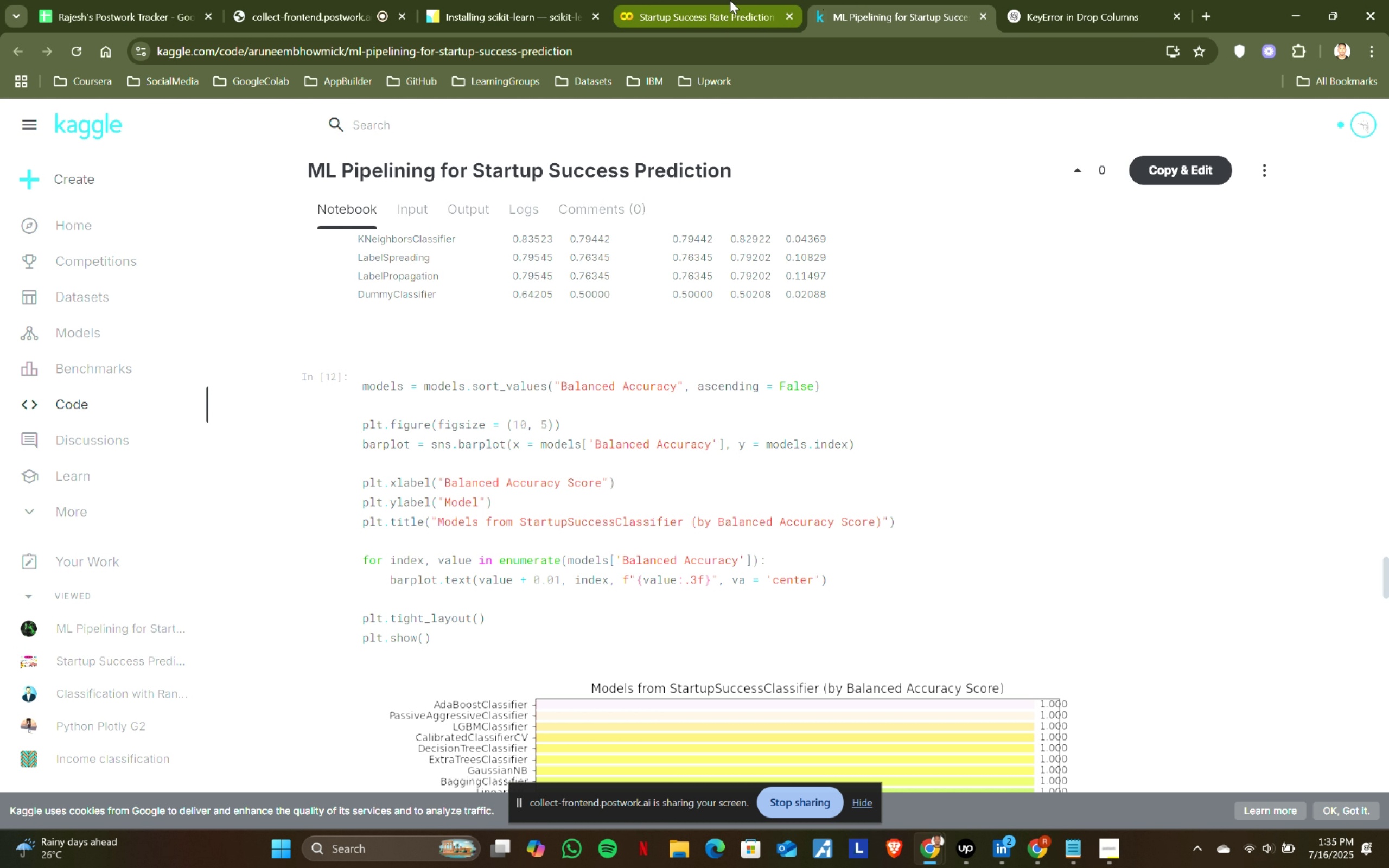 
left_click([730, 0])
 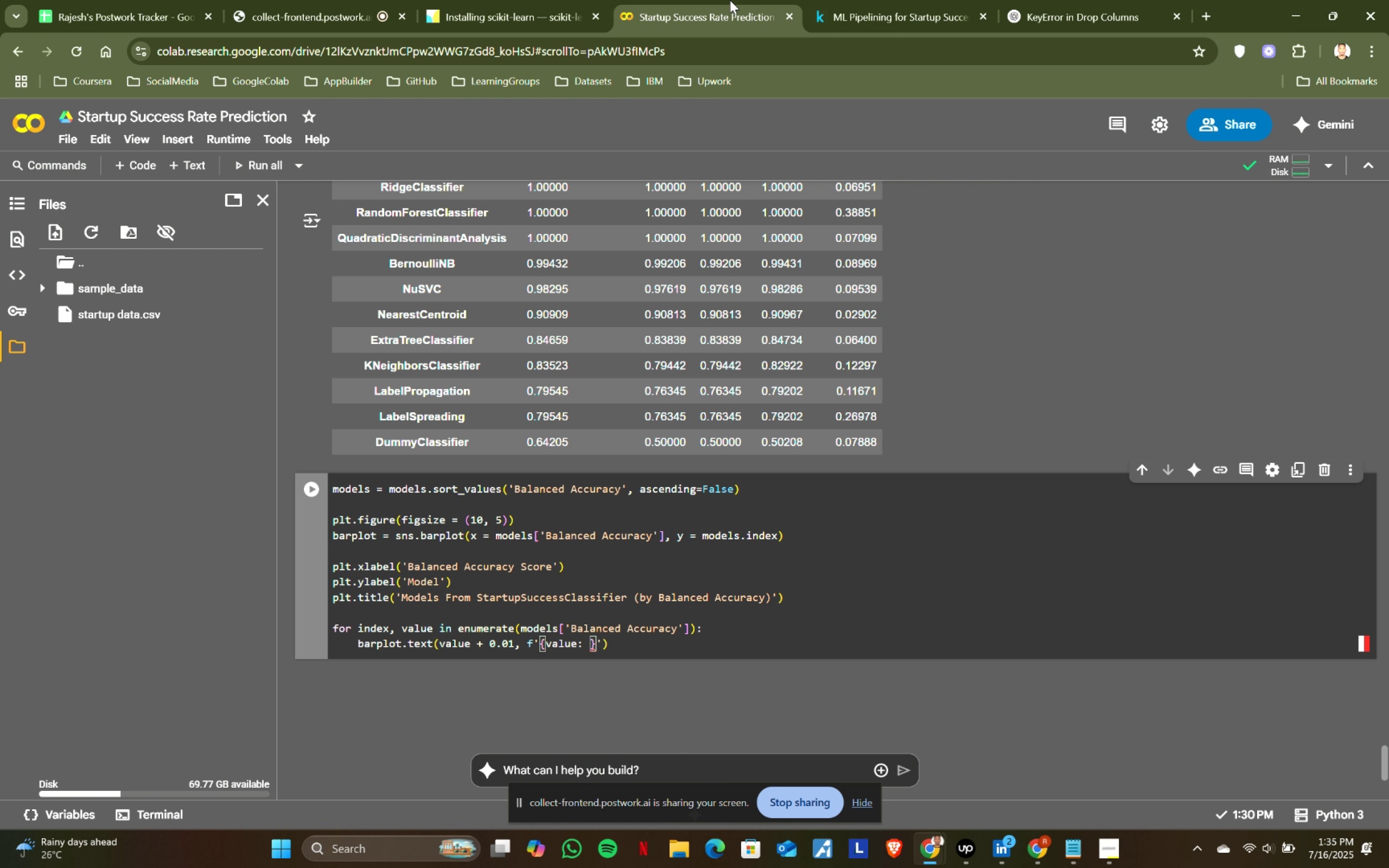 
key(Backspace)
key(Backspace)
type(: .3f)
 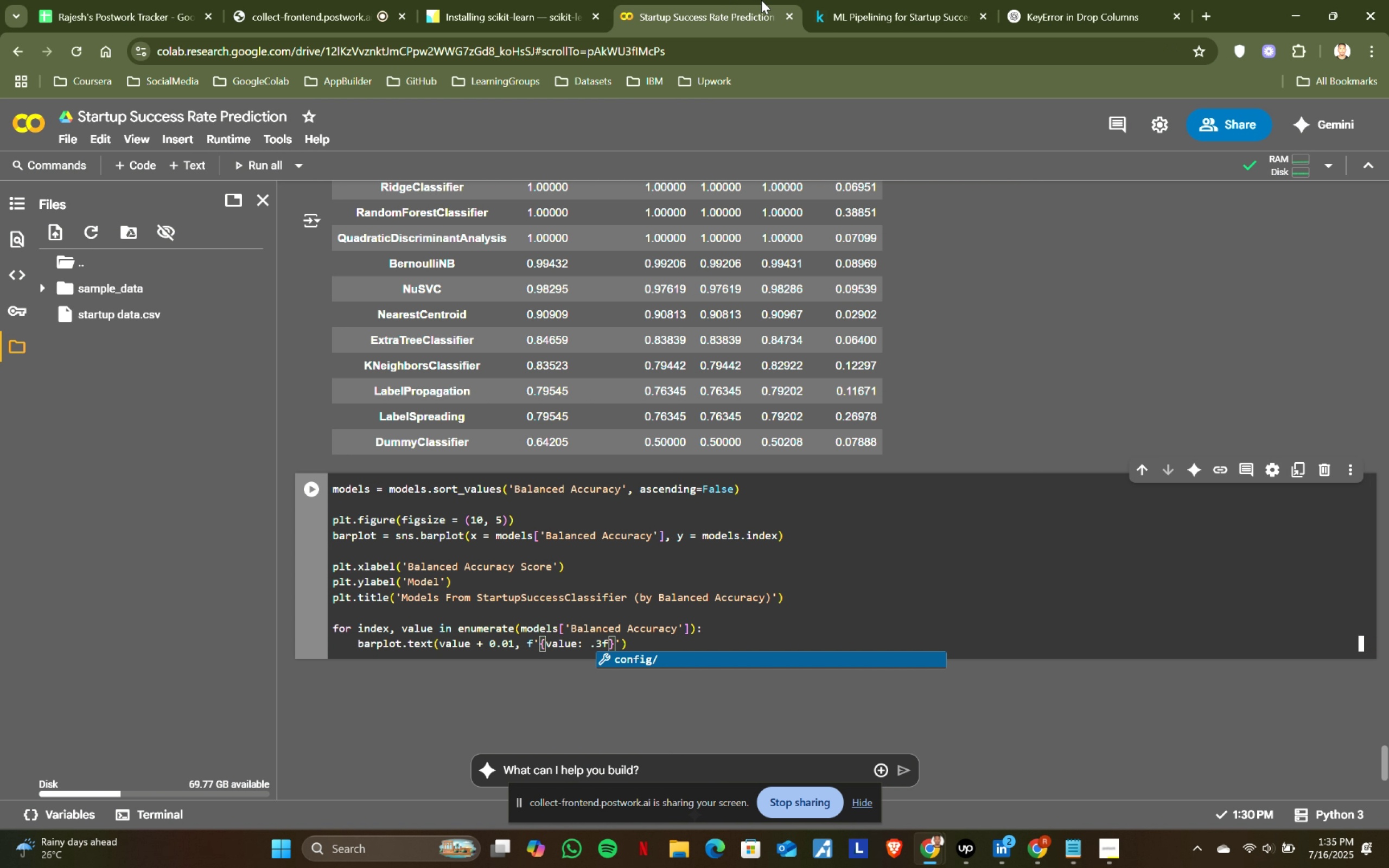 
left_click([910, 0])
 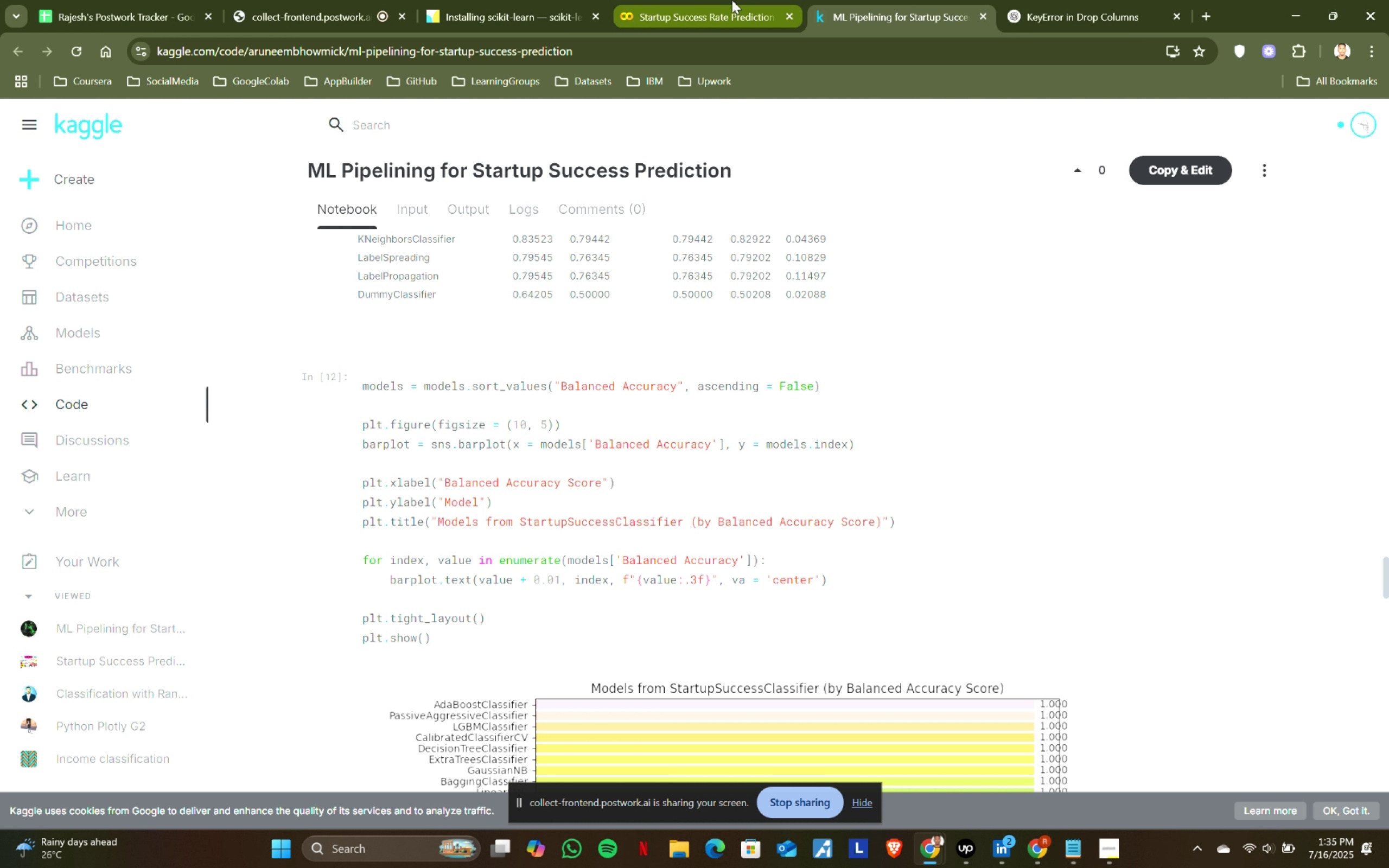 
left_click([732, 0])
 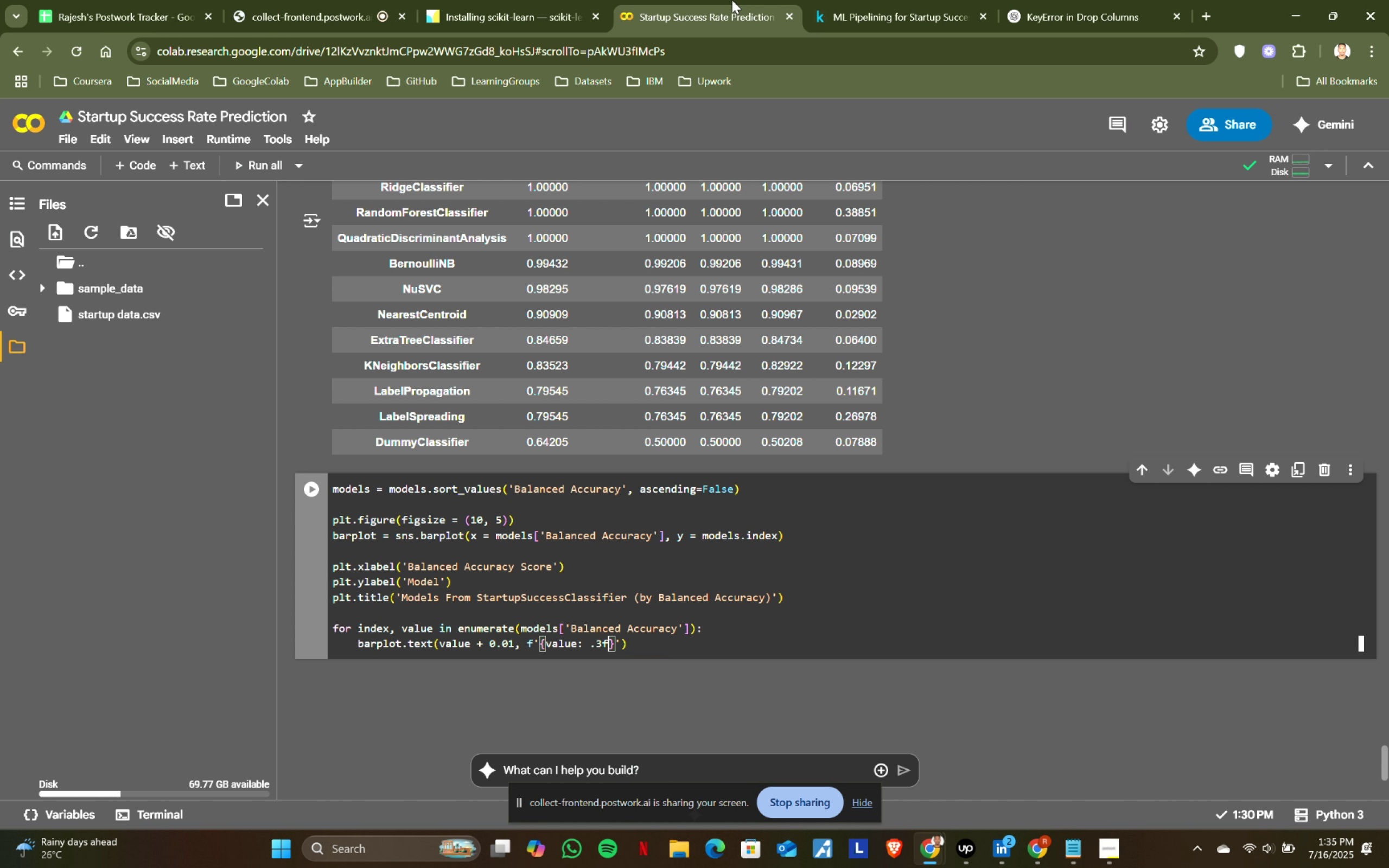 
key(ArrowRight)
 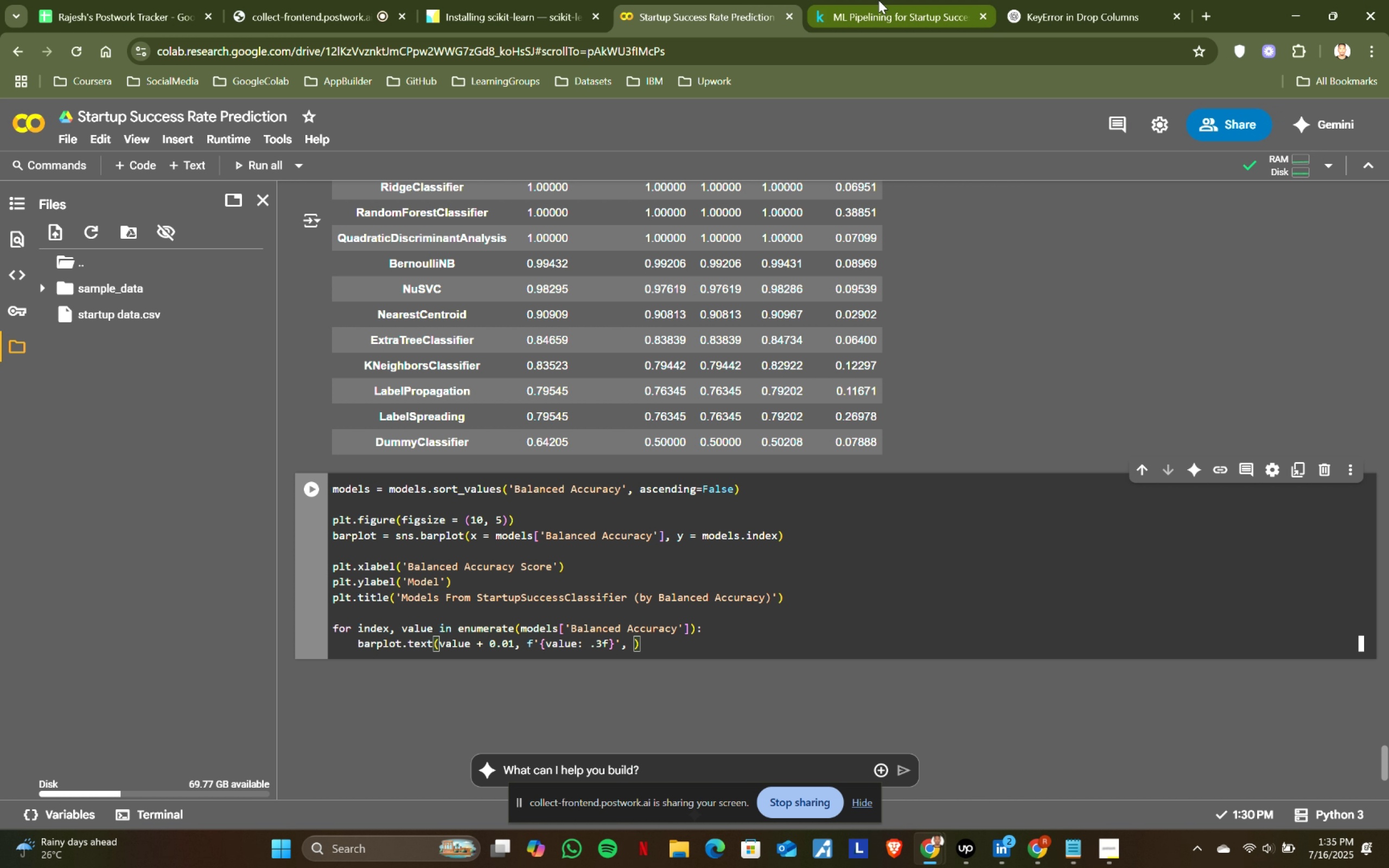 
key(ArrowRight)
 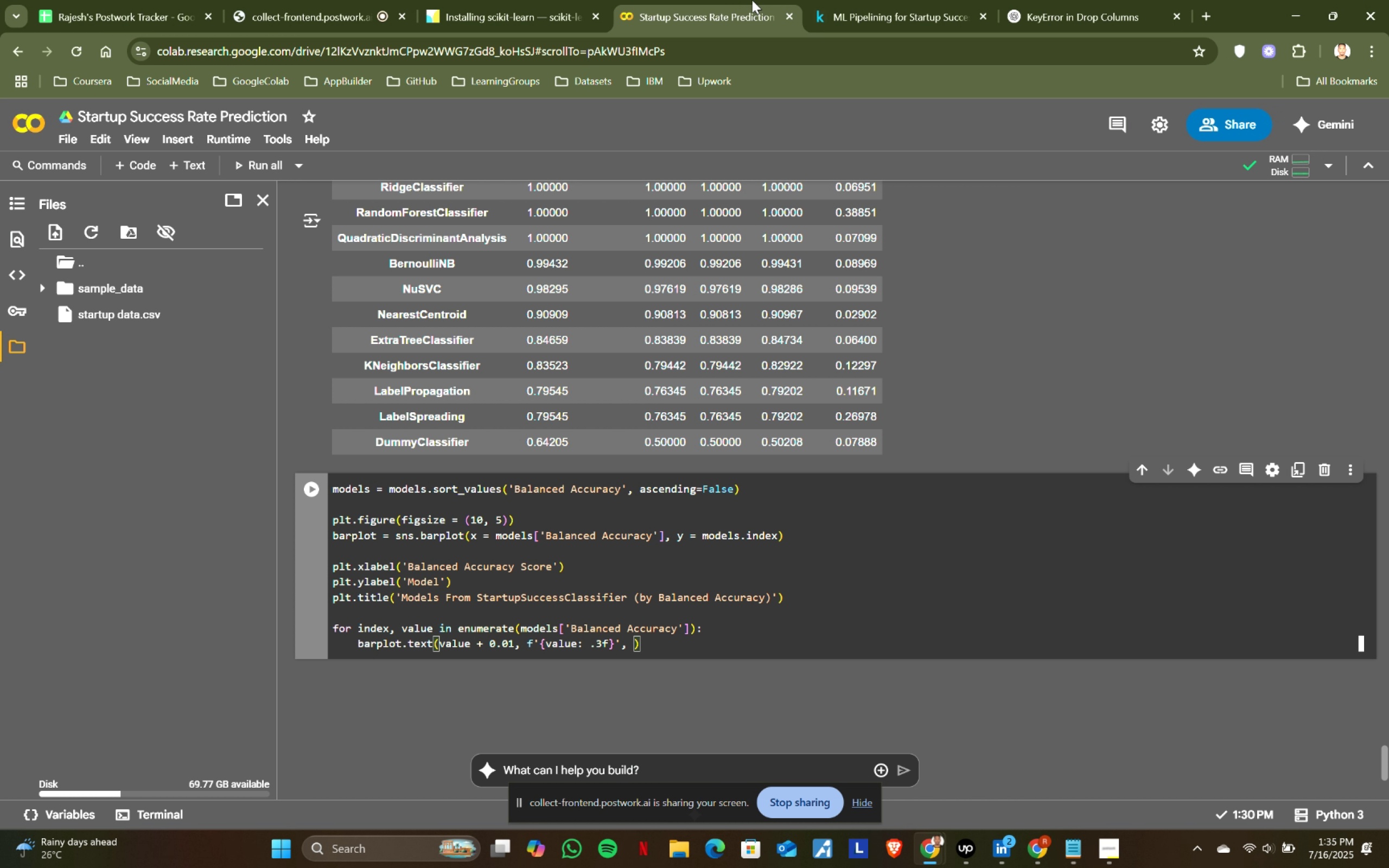 
key(Comma)
 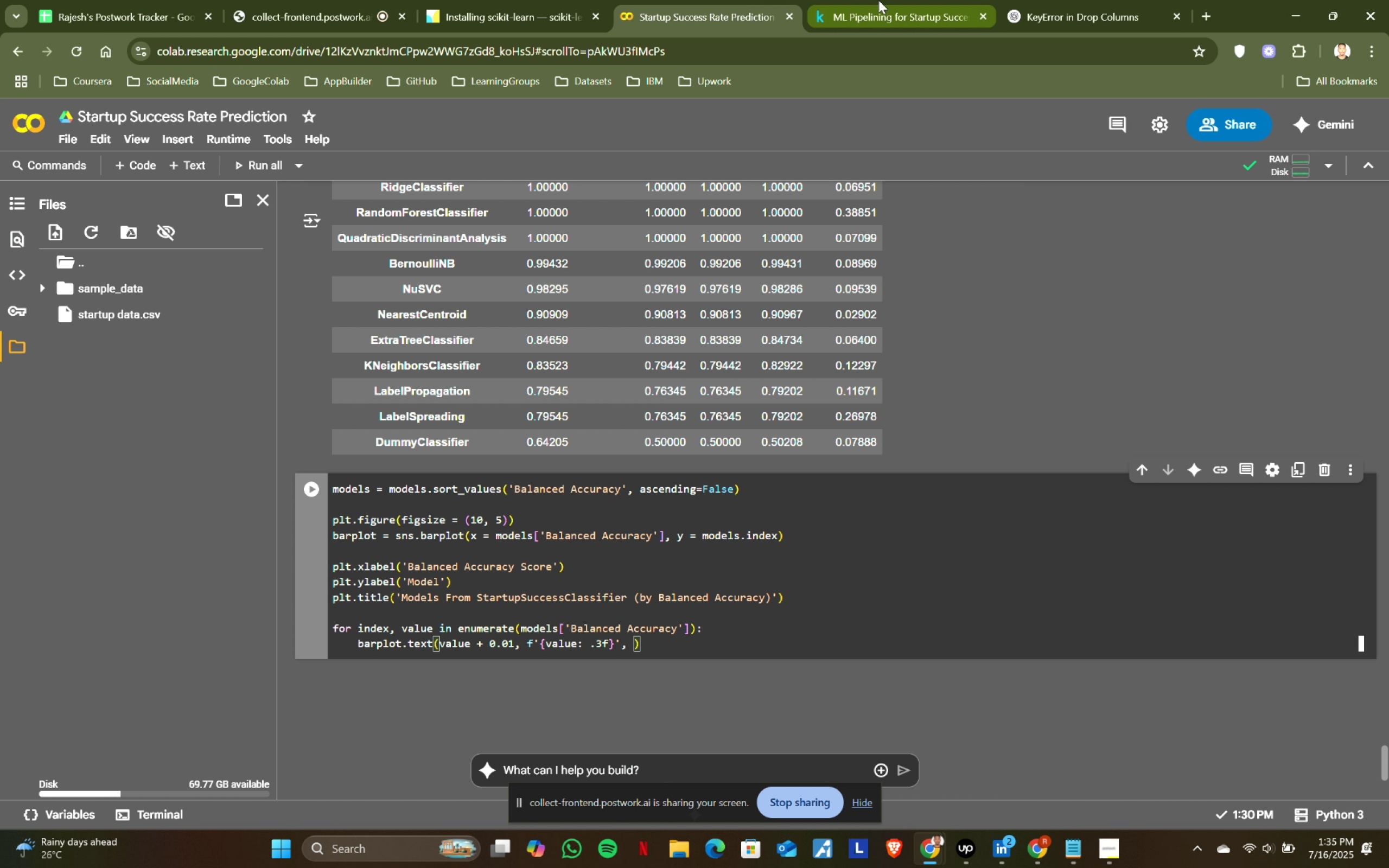 
key(Space)
 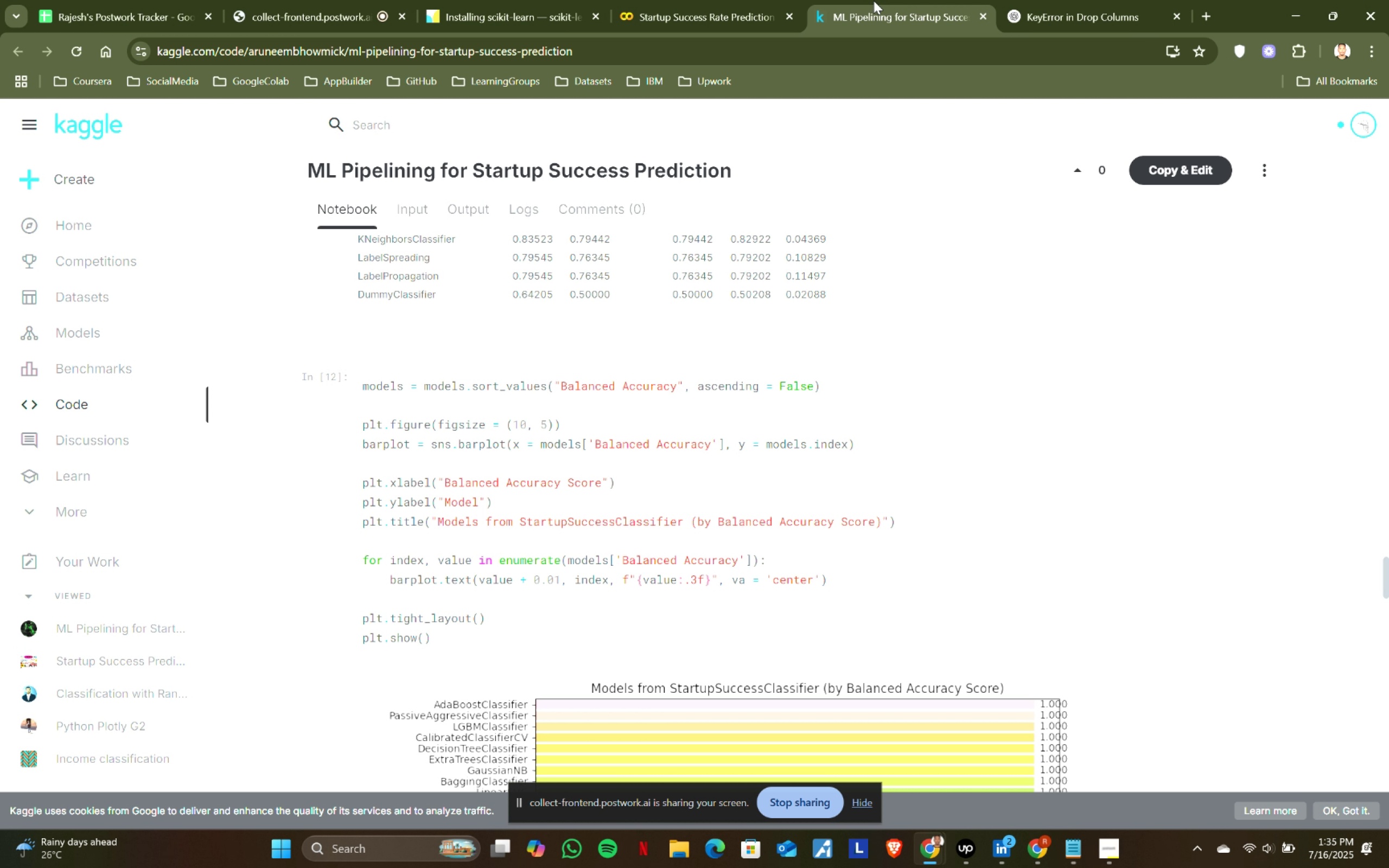 
left_click([881, 0])
 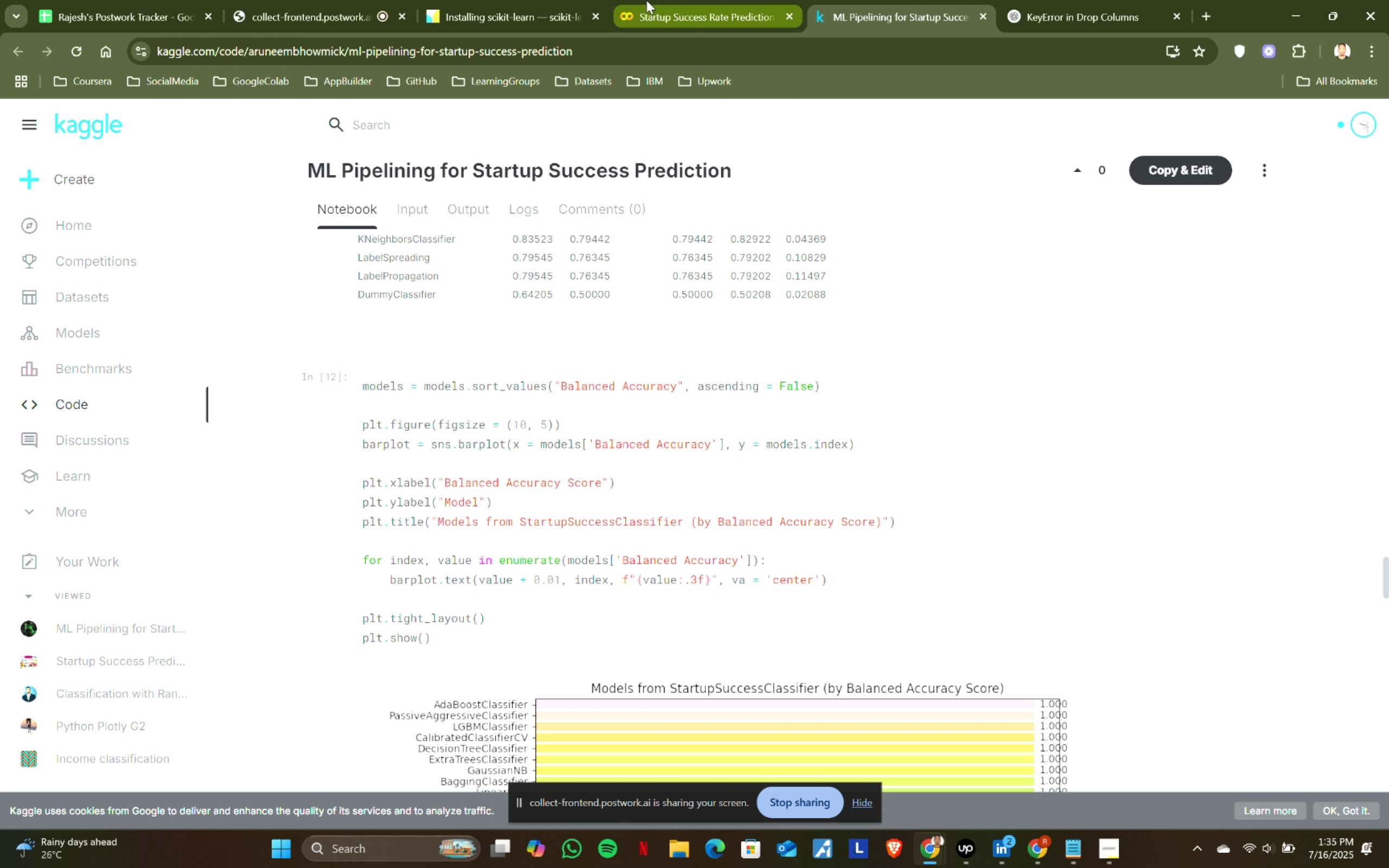 
left_click([651, 0])
 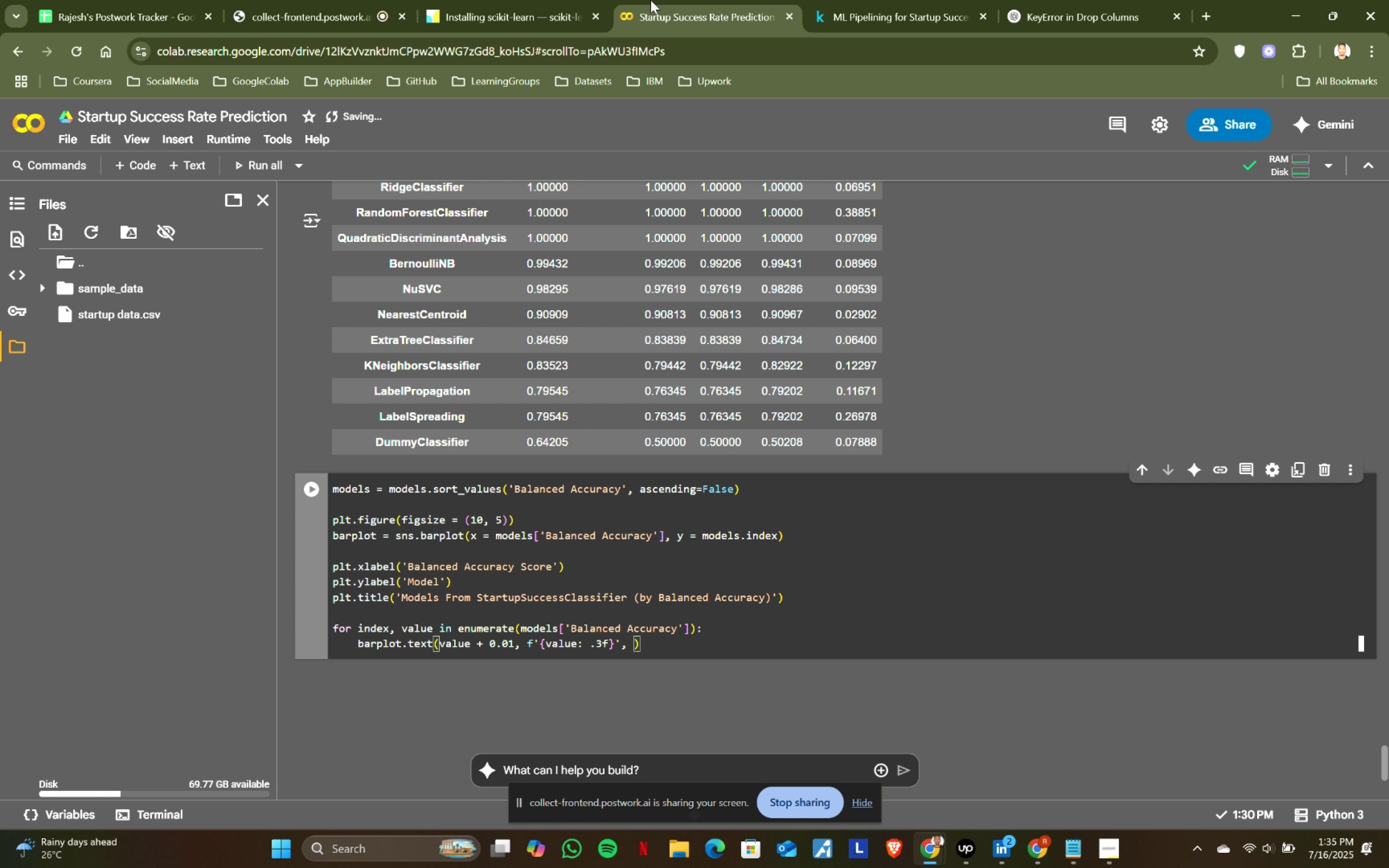 
type(va = 'center)
 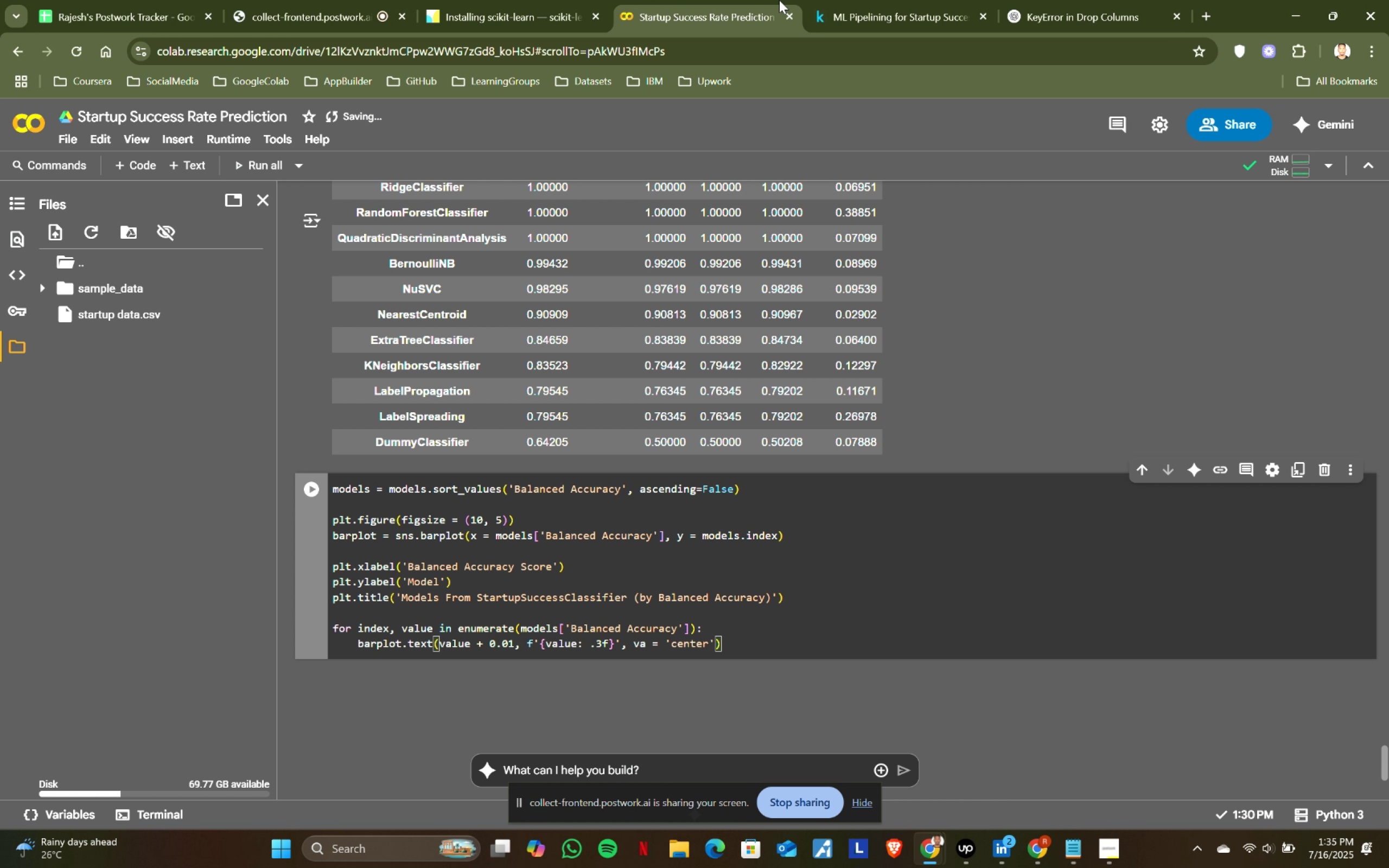 
left_click([858, 0])
 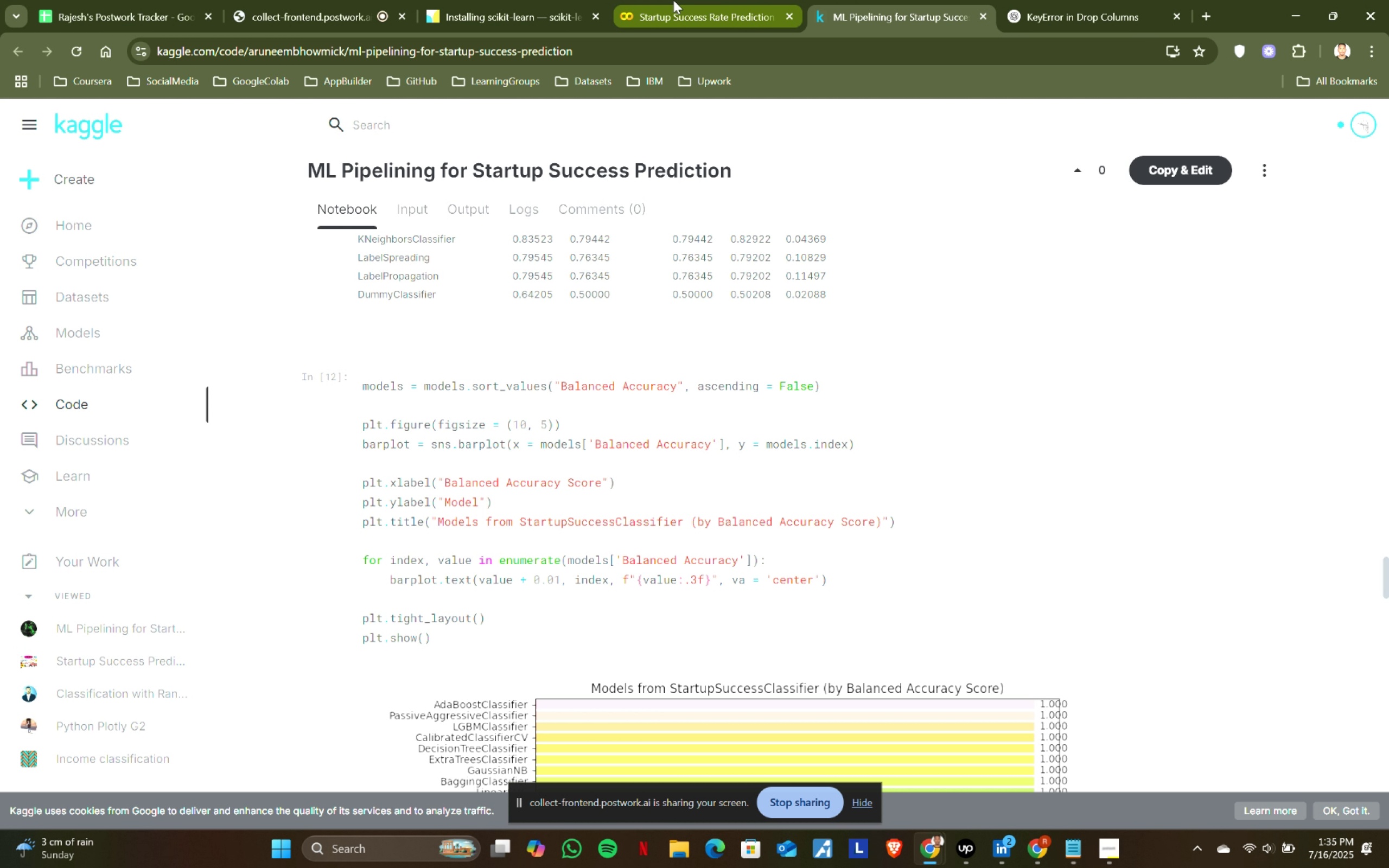 
left_click([666, 0])
 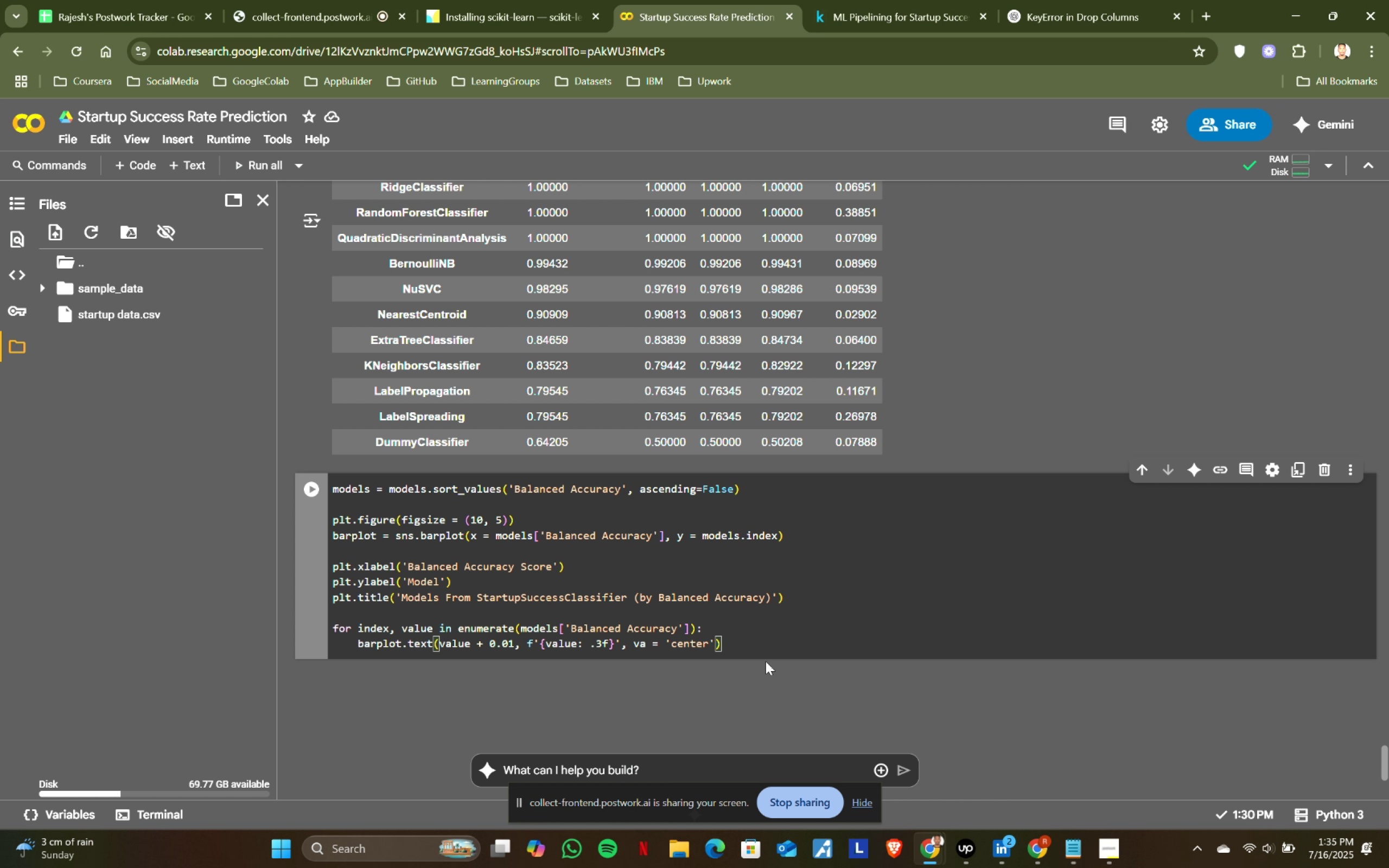 
left_click([766, 652])
 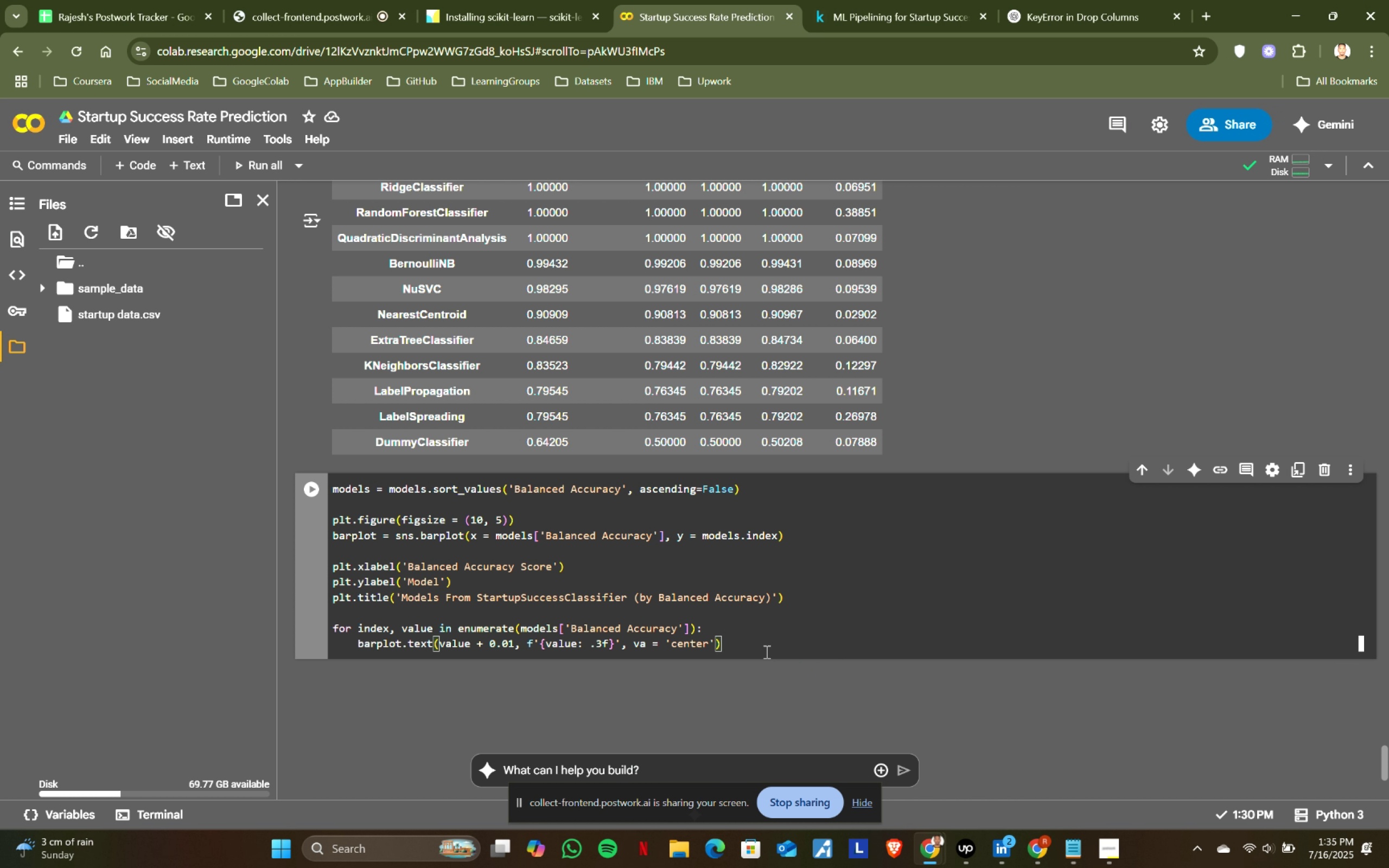 
key(Enter)
 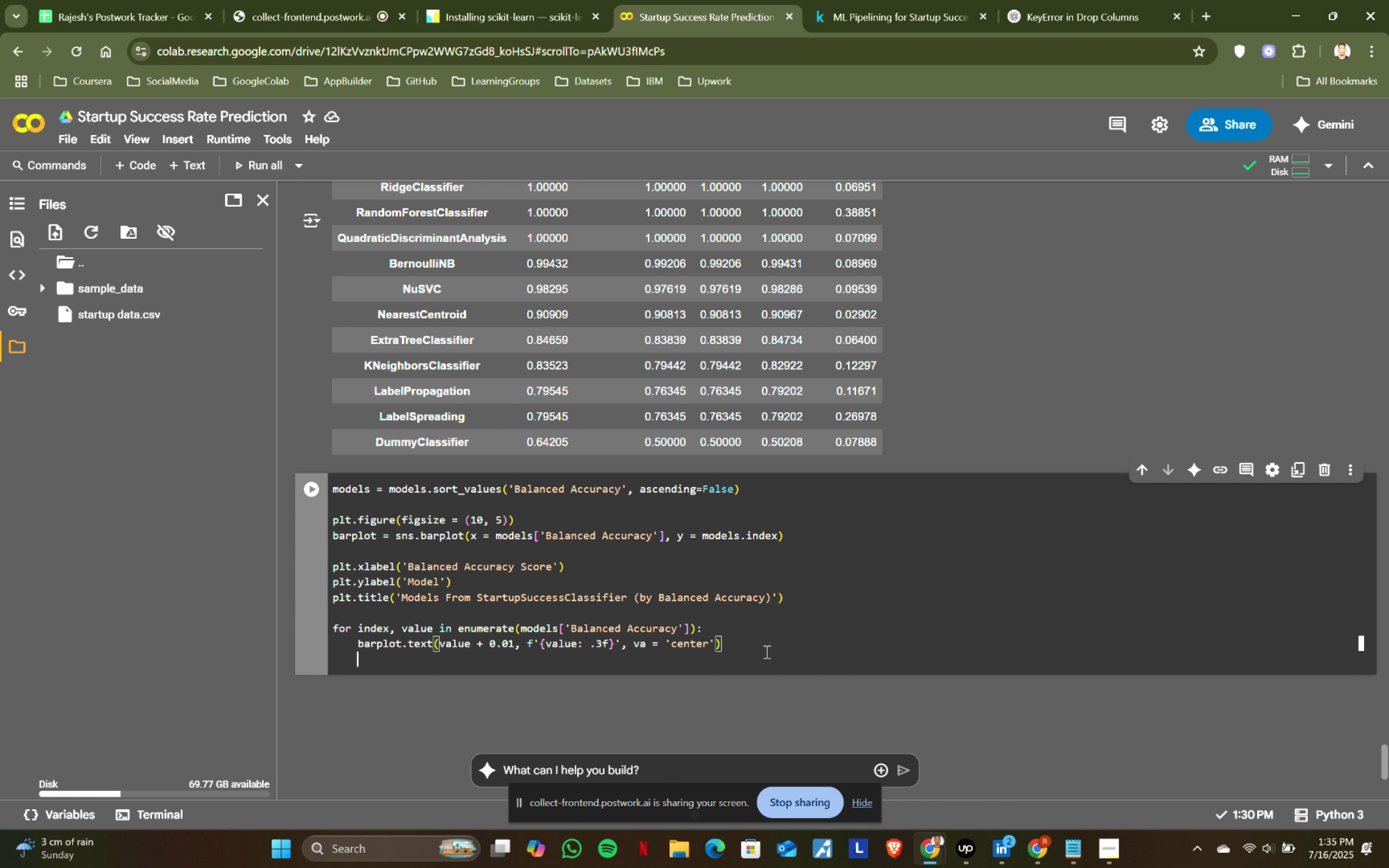 
key(Enter)
 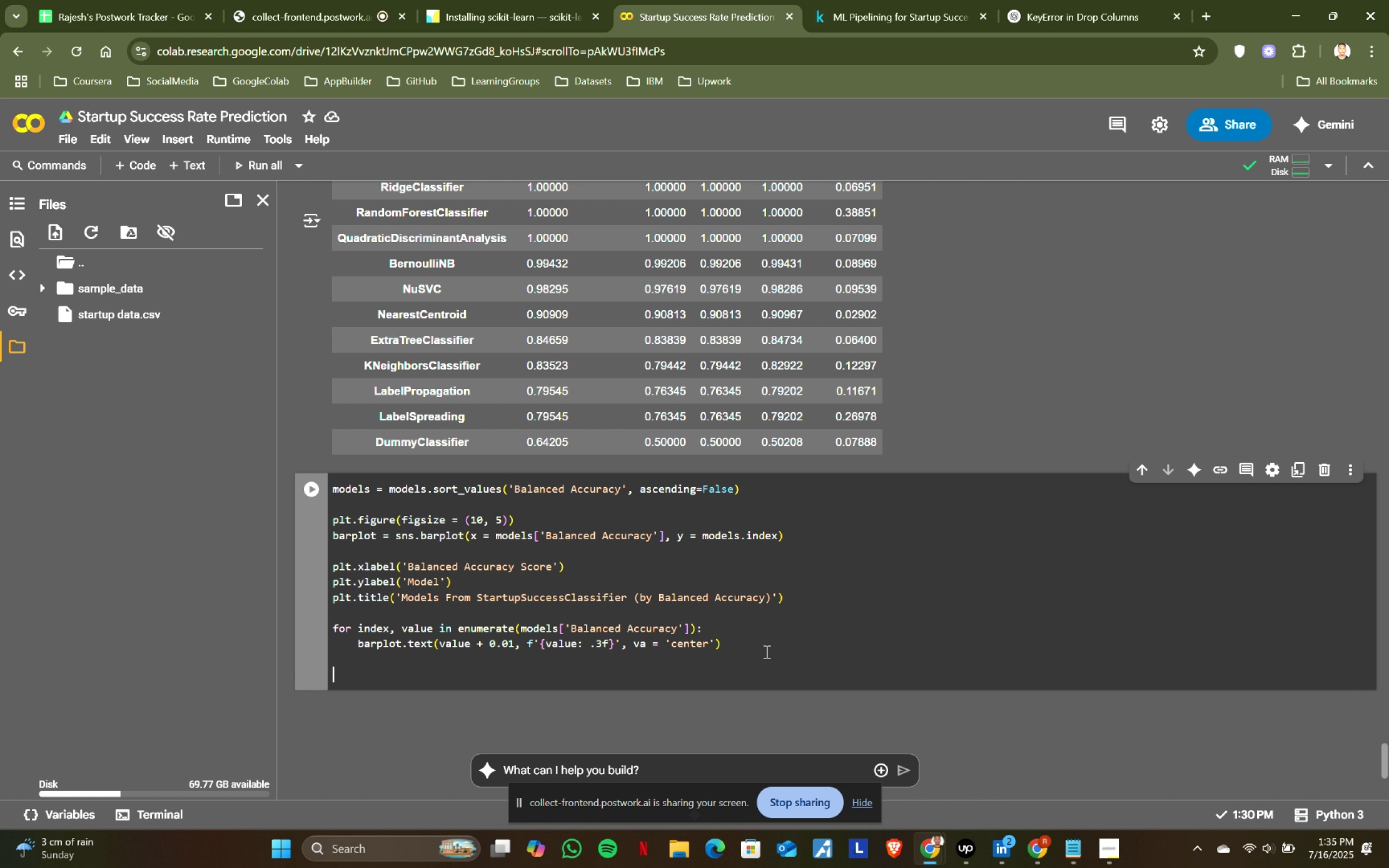 
key(Backspace)
 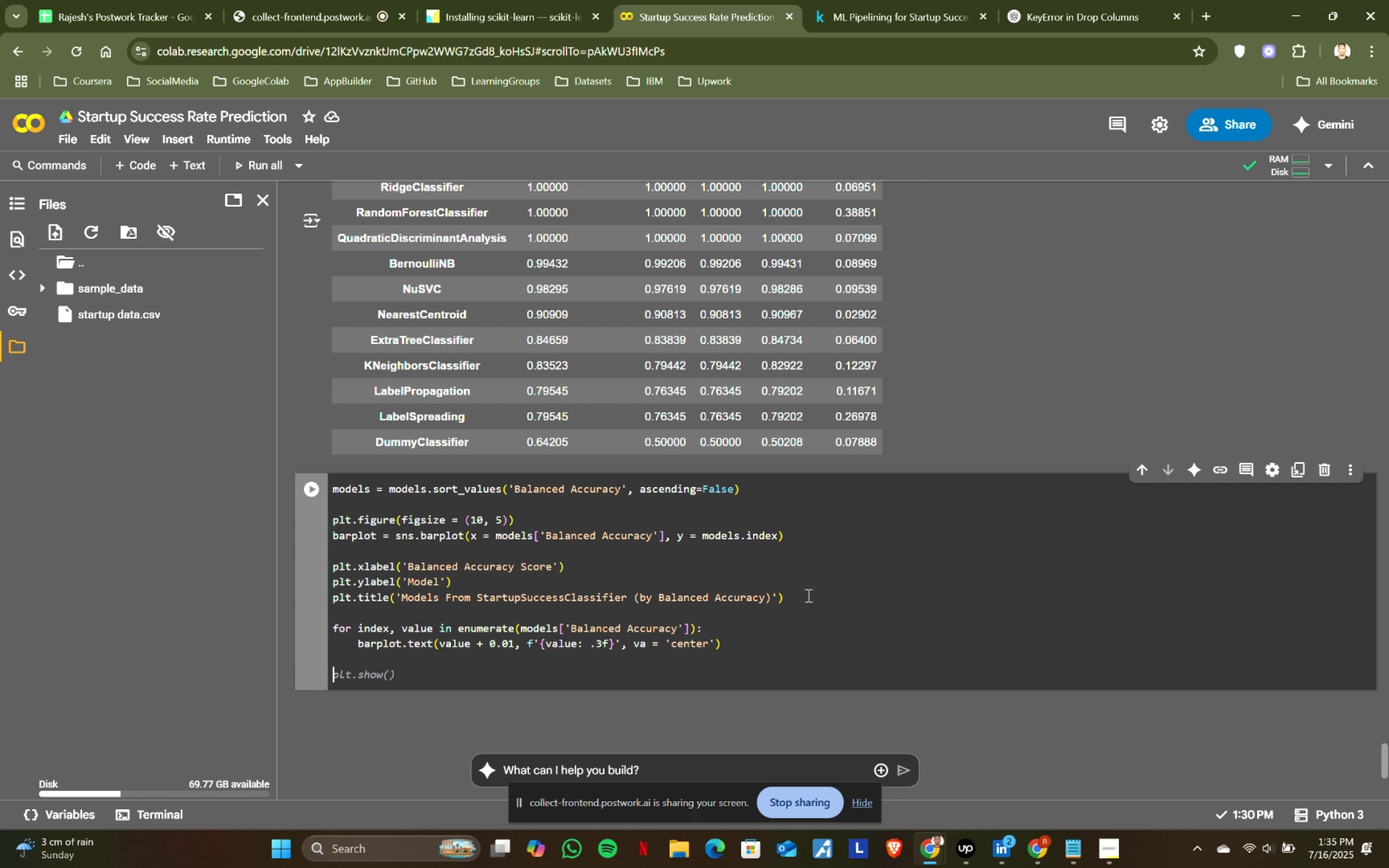 
left_click([905, 0])
 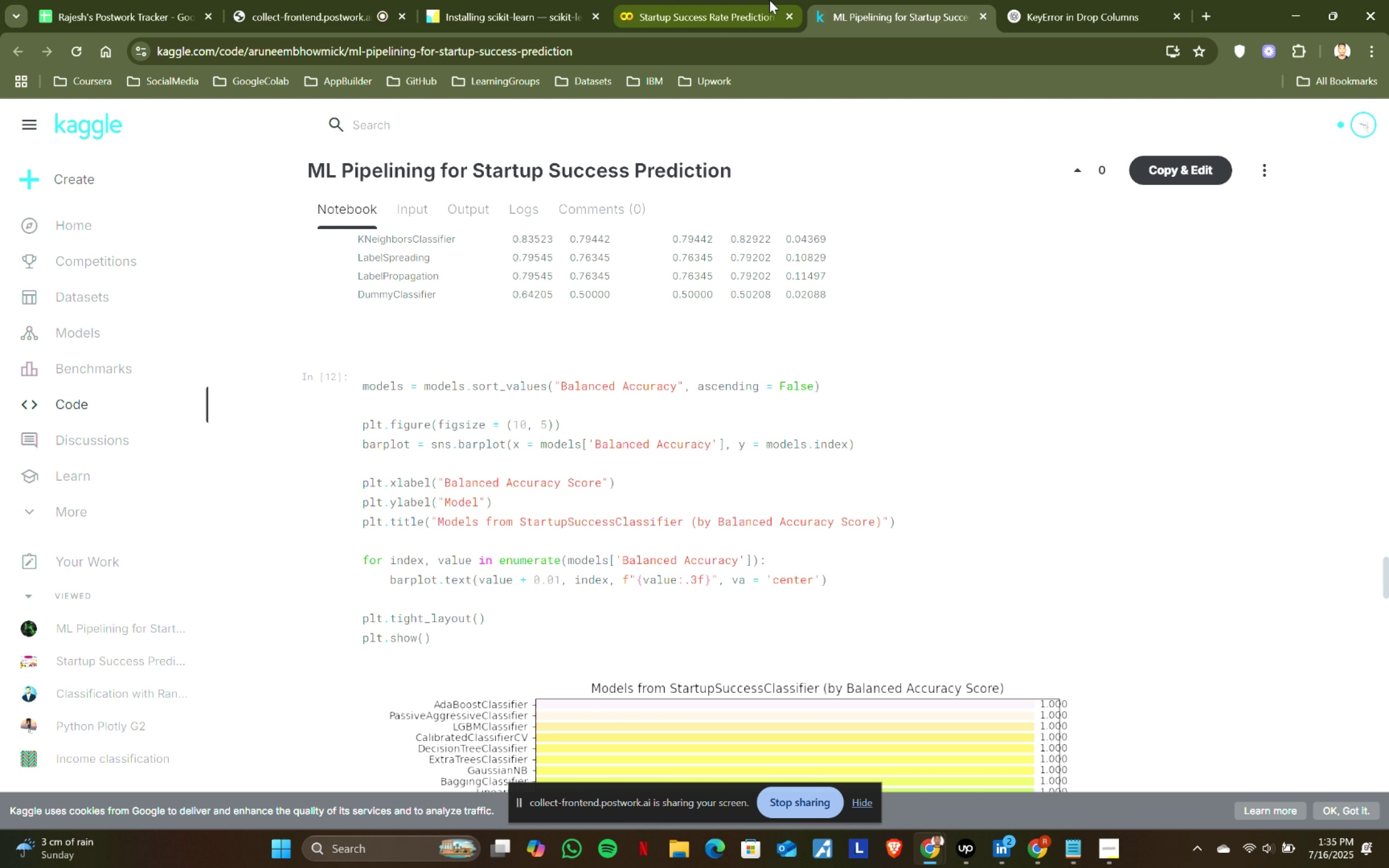 
left_click([746, 0])
 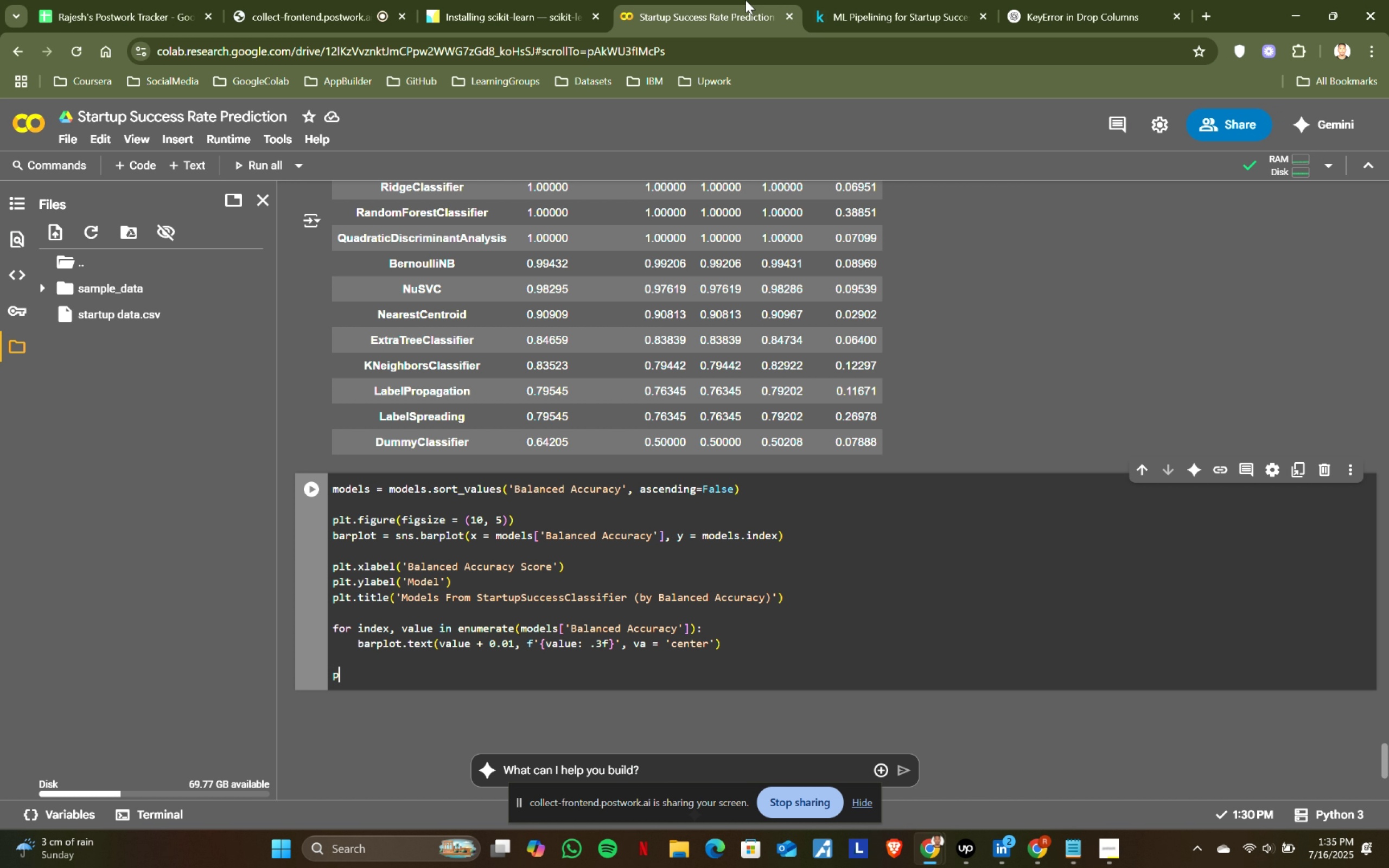 
type(plt.tigt)
key(Backspace)
type(ht_a)
key(Backspace)
type(layout()
 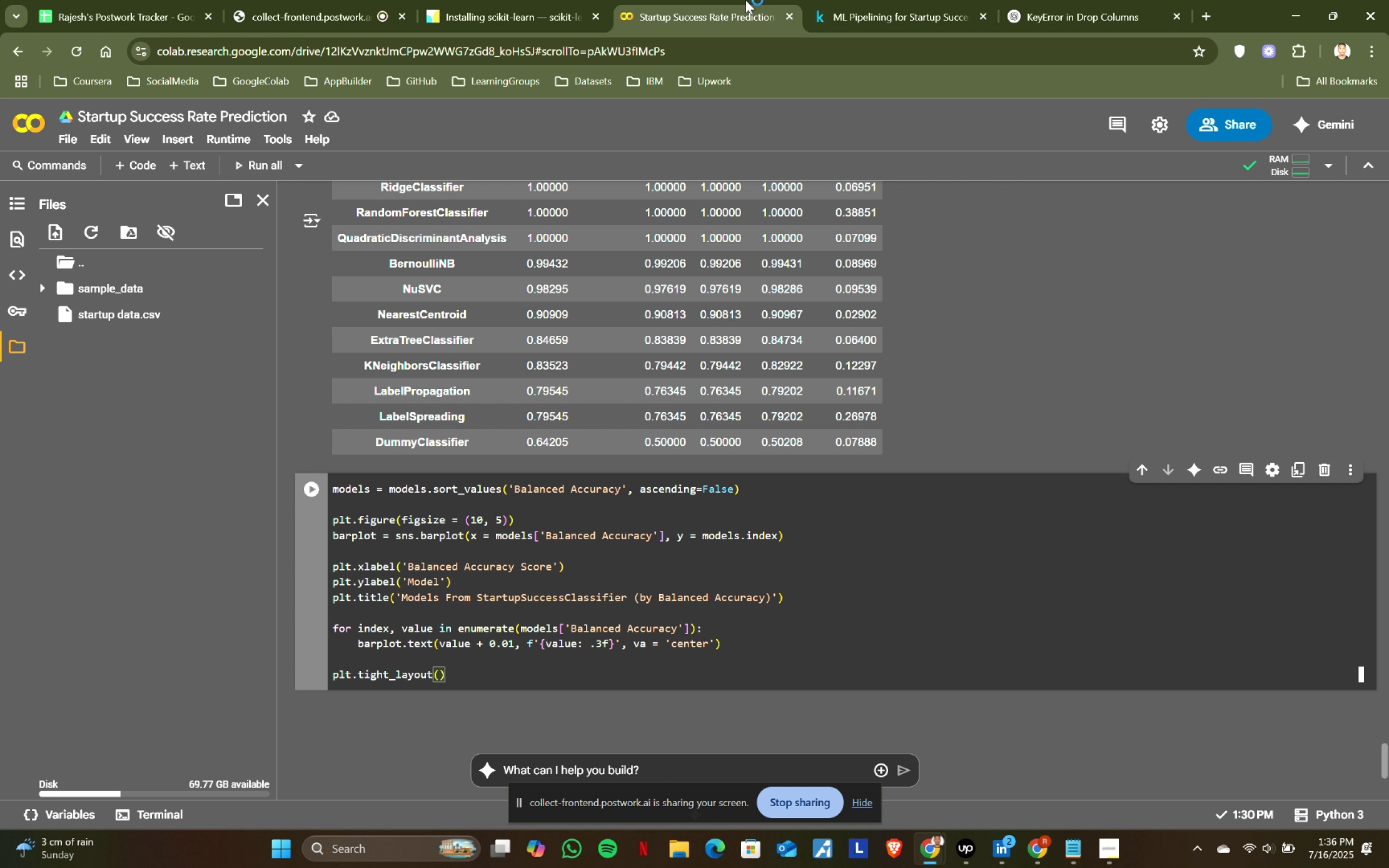 
key(ArrowRight)
 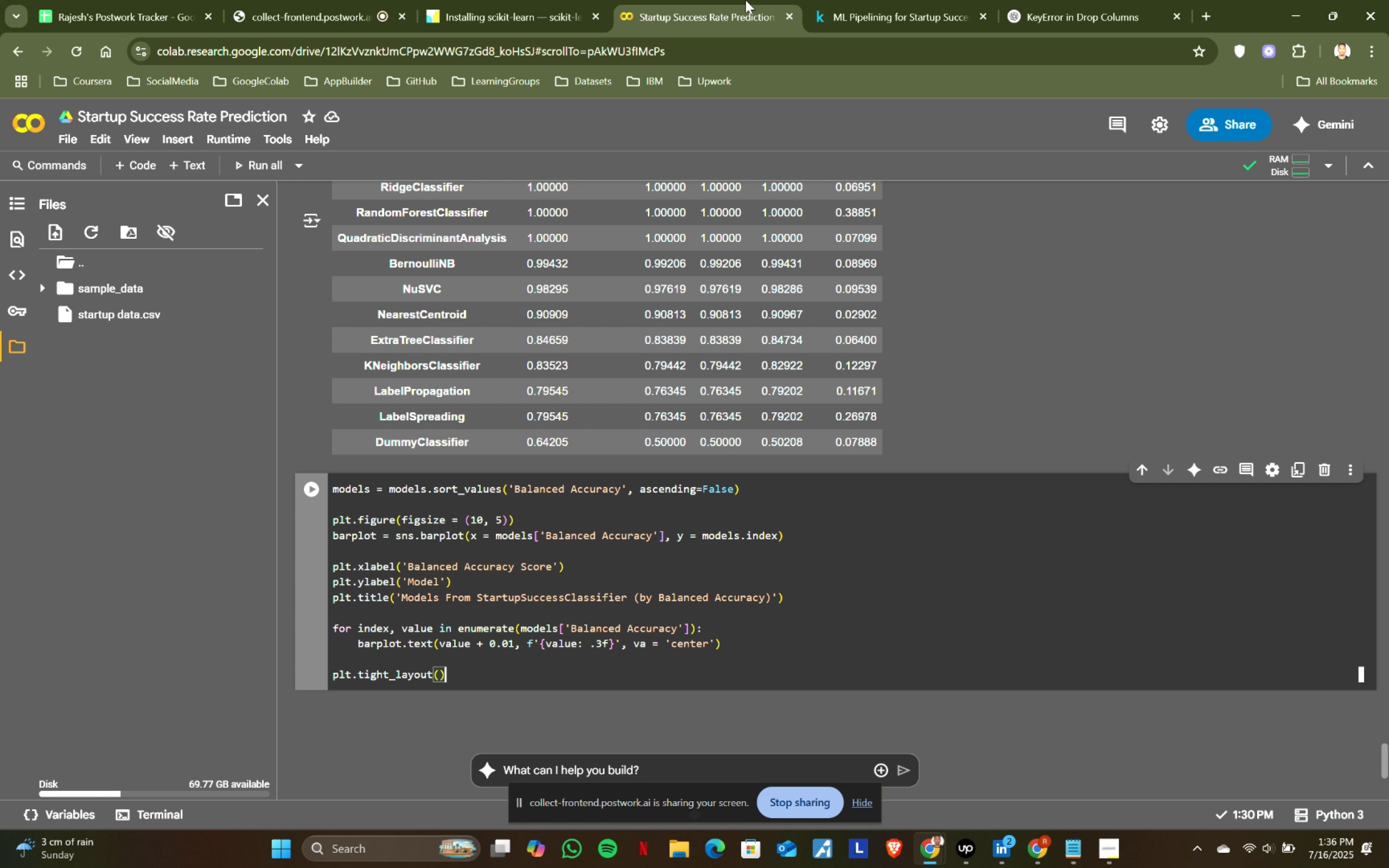 
key(Enter)
 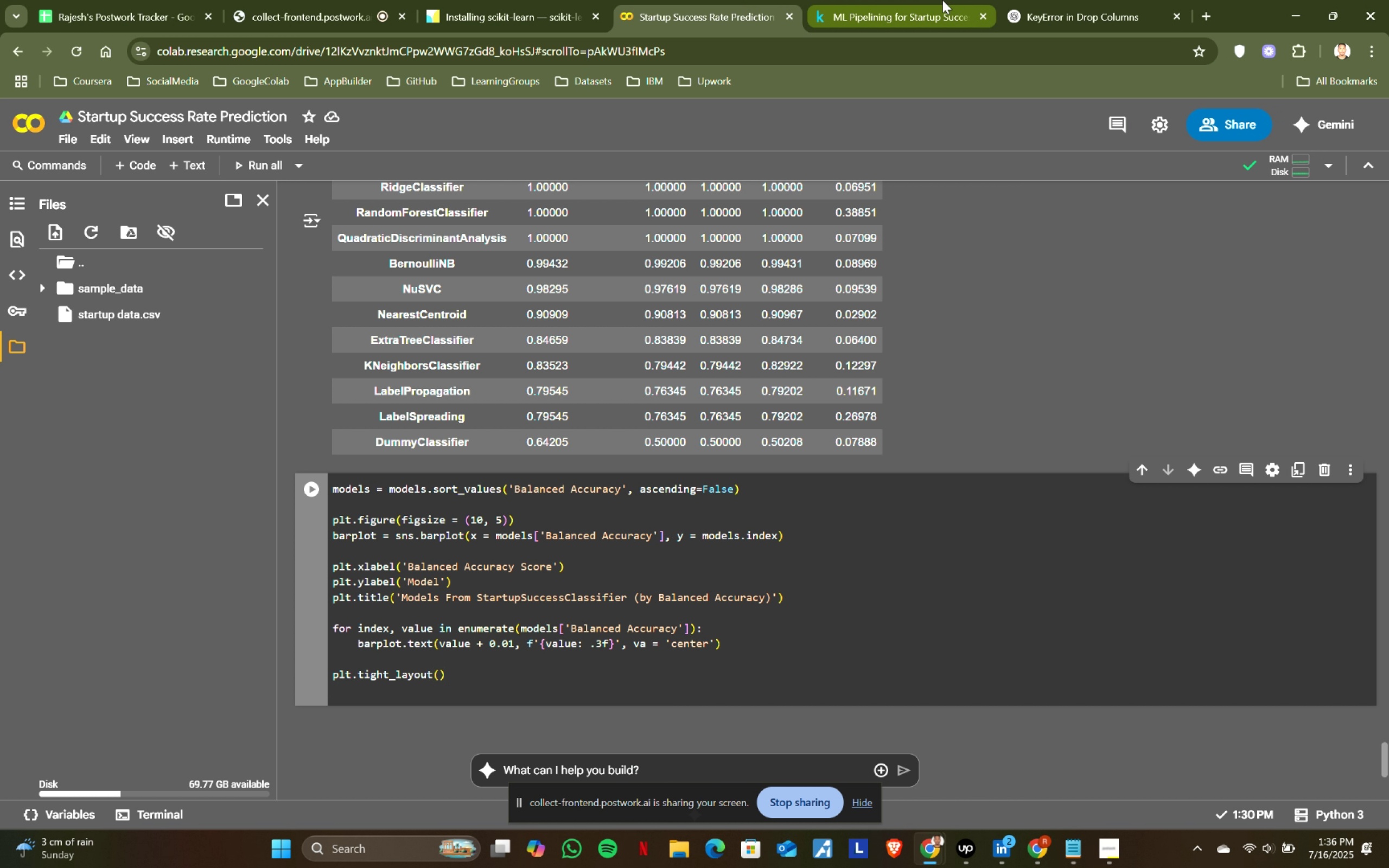 
left_click([840, 1])
 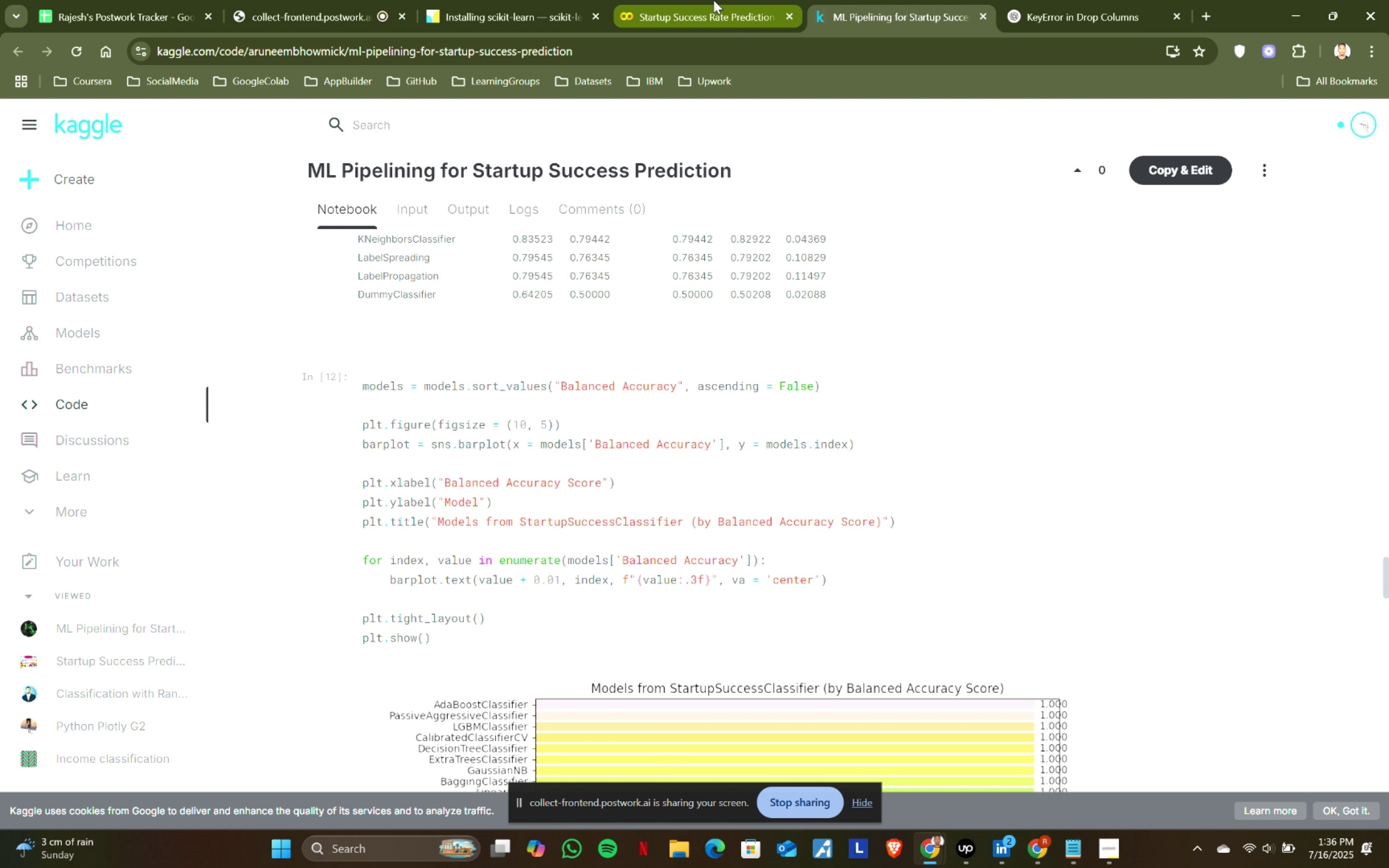 
left_click([713, 0])
 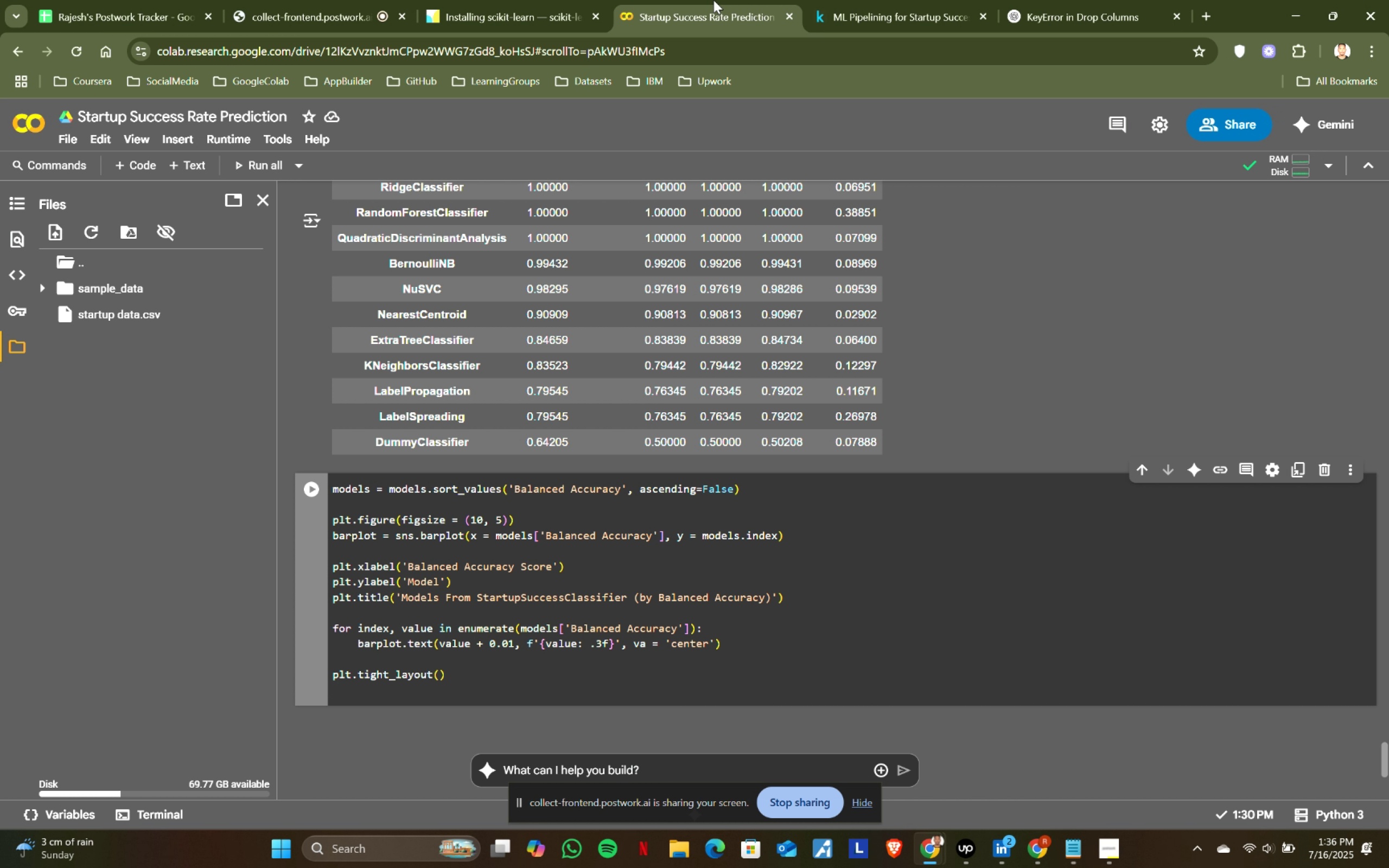 
type(plt.so)
key(Backspace)
type(how()
 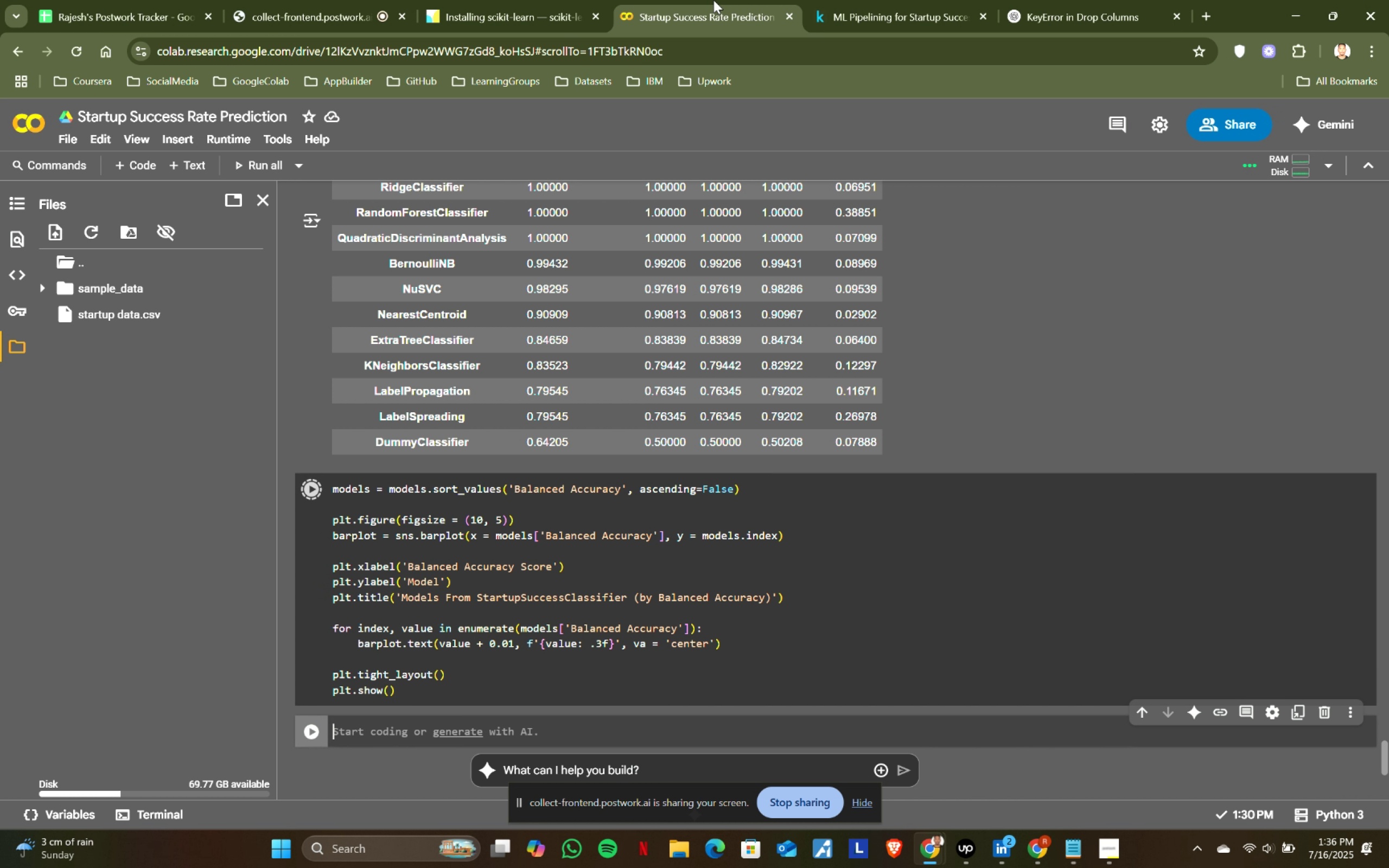 
 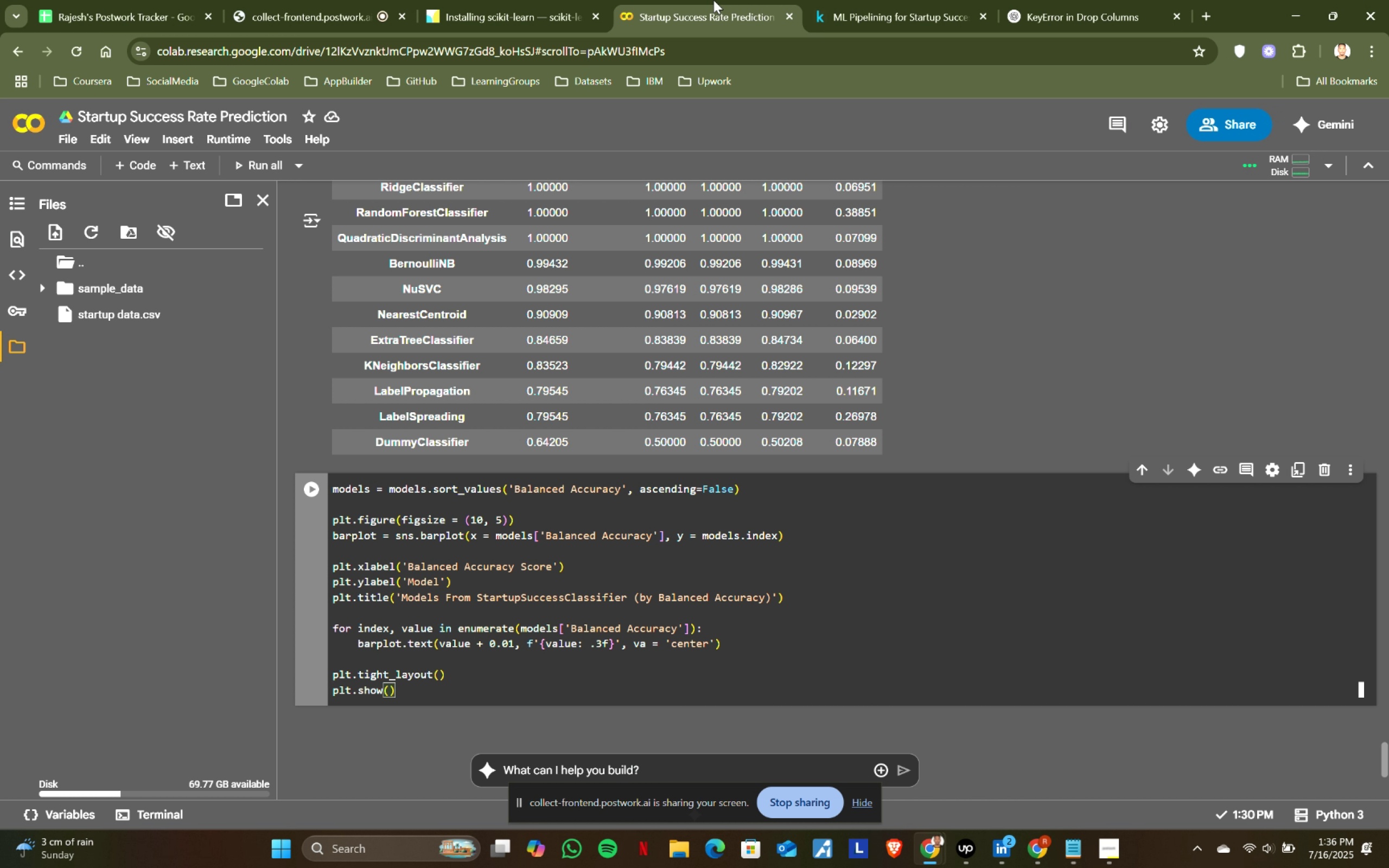 
key(Shift+Enter)
 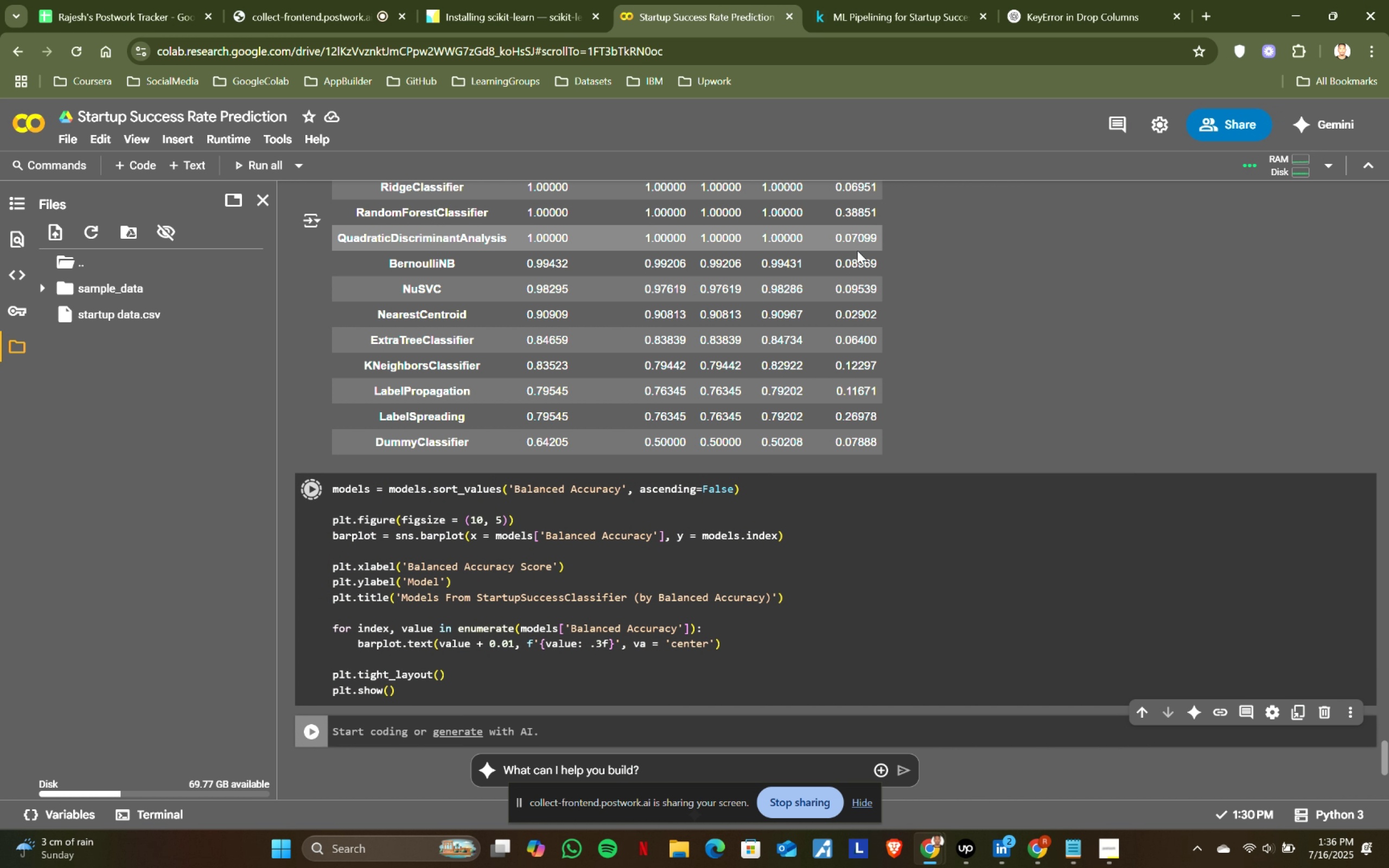 
scroll: coordinate [824, 289], scroll_direction: down, amount: 1.0
 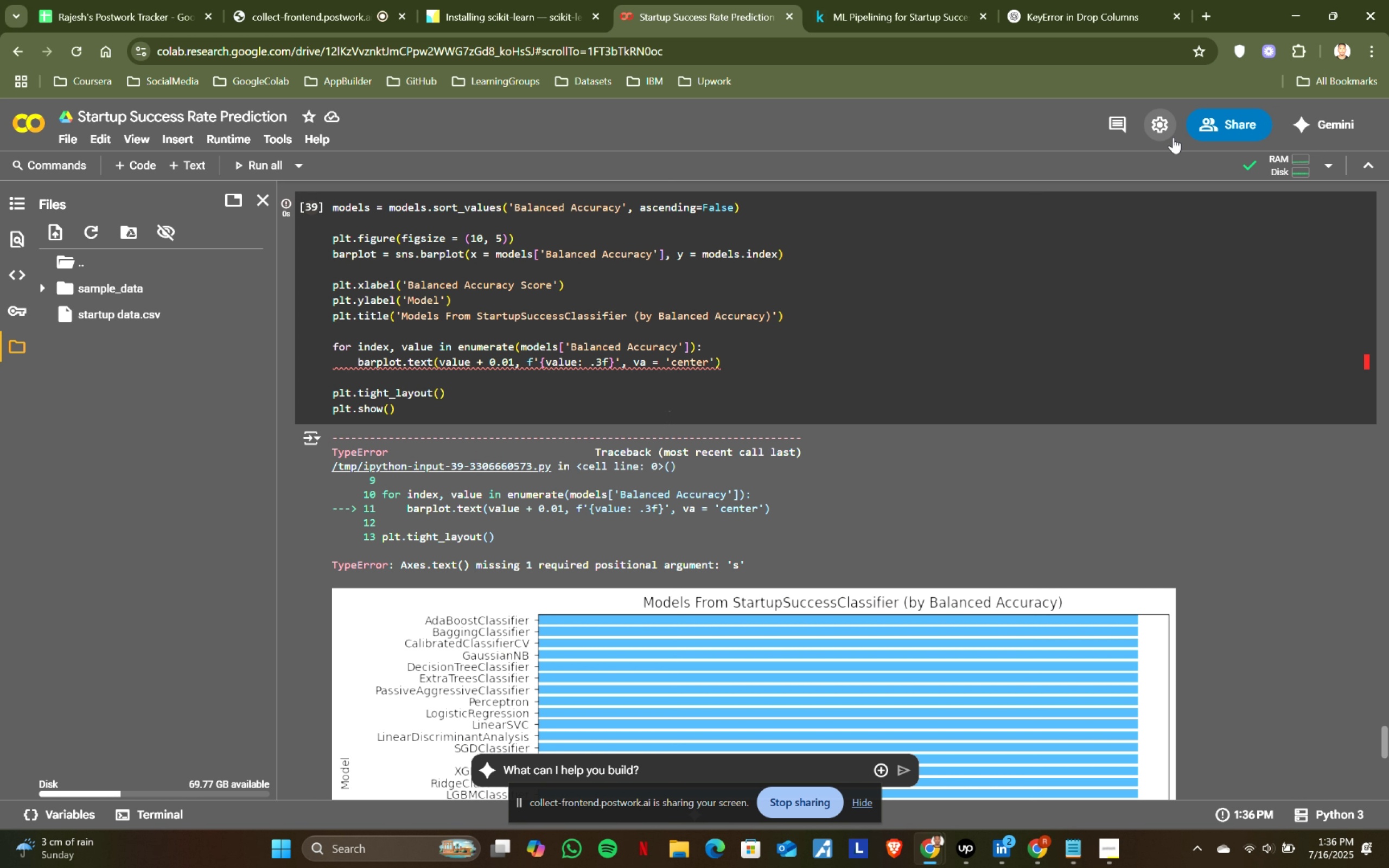 
wait(12.69)
 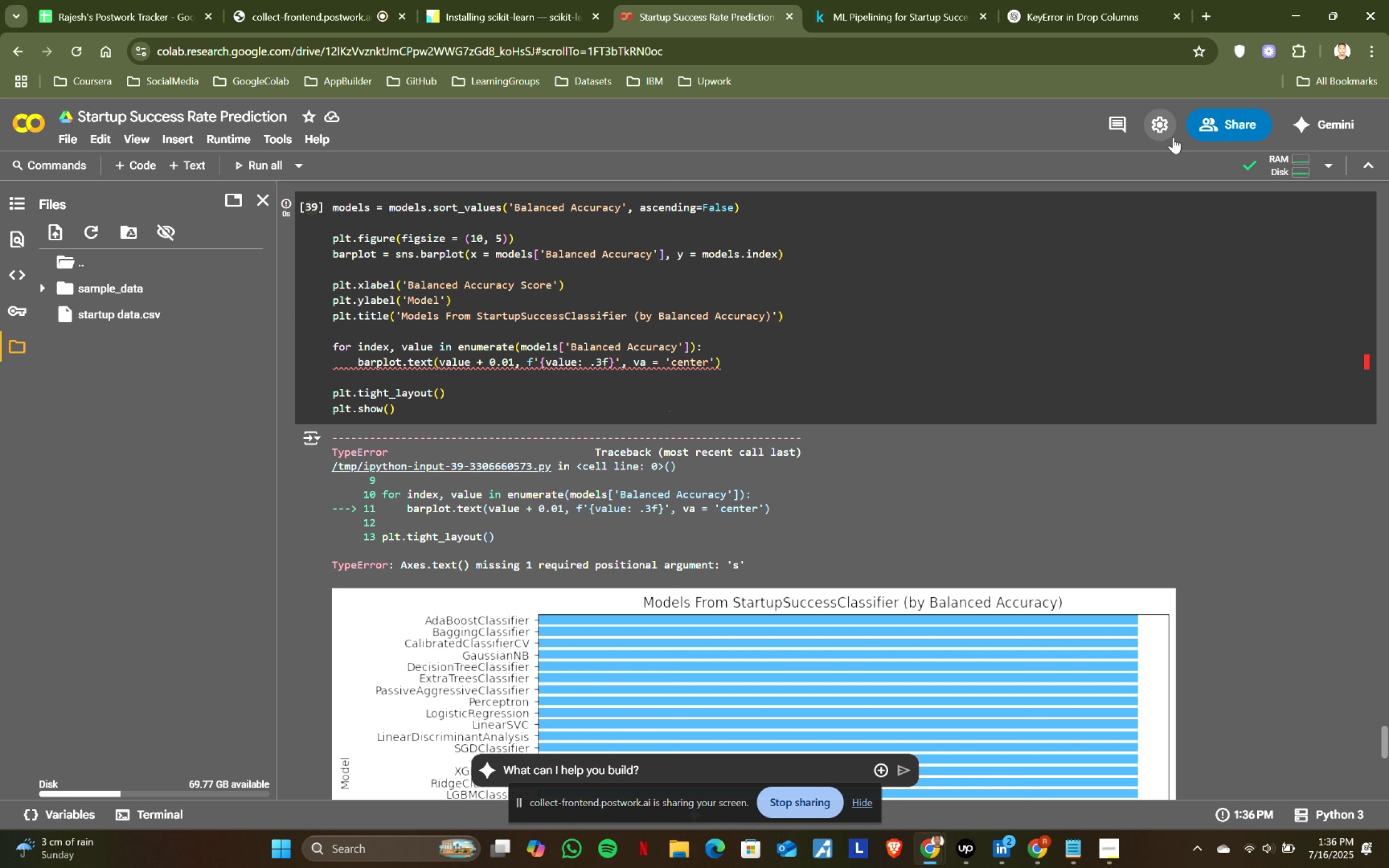 
left_click([817, 0])
 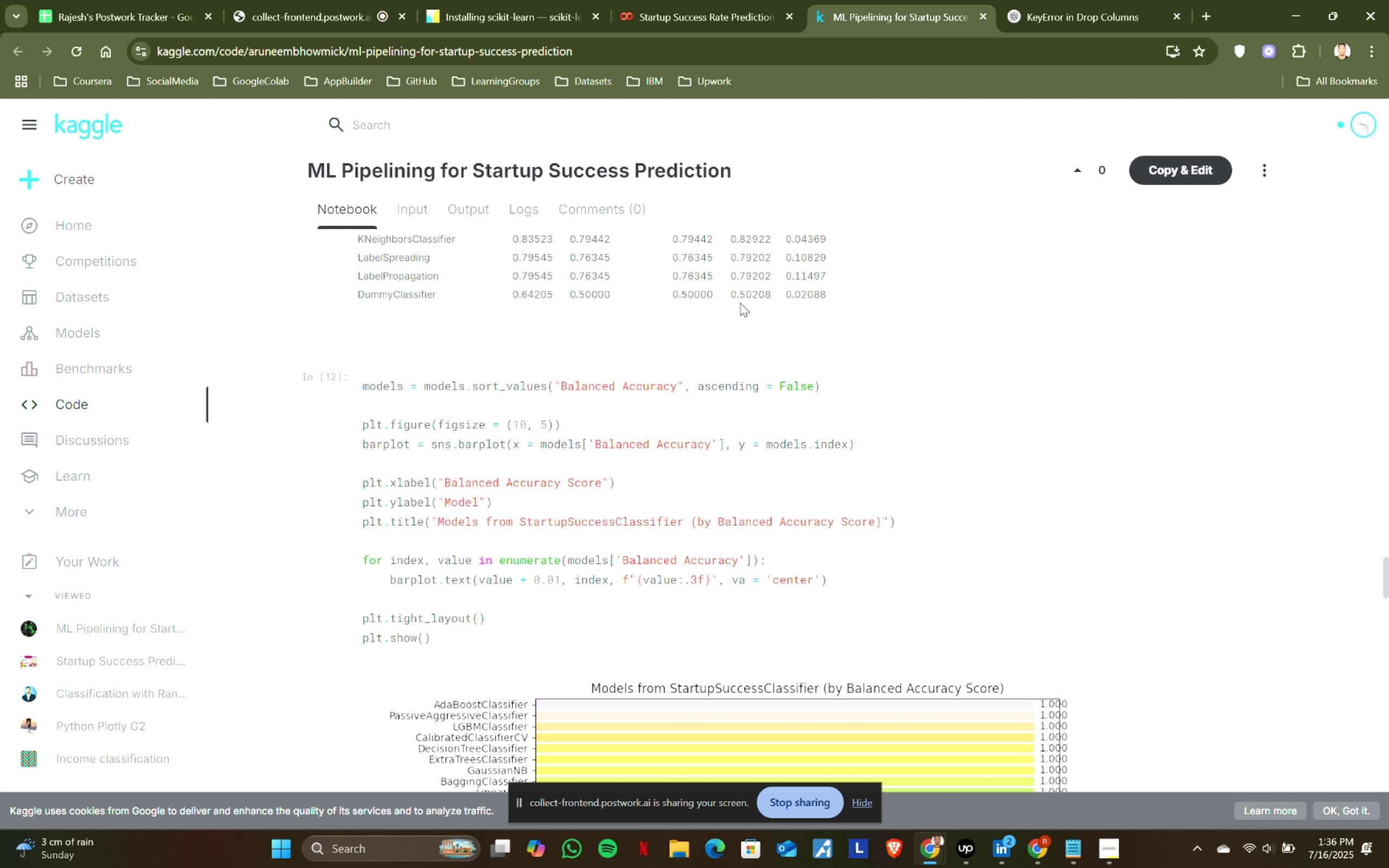 
wait(6.55)
 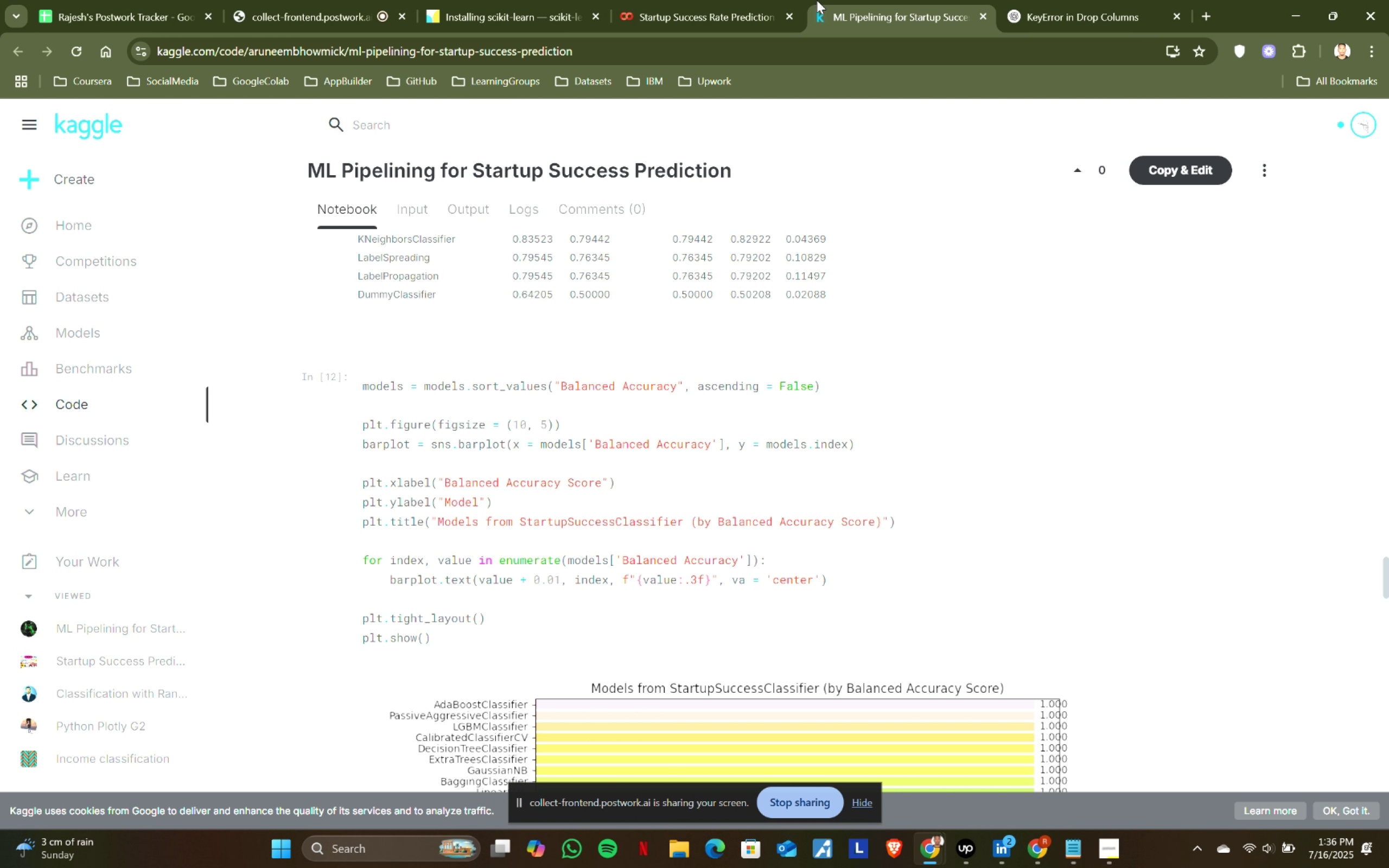 
left_click([718, 0])
 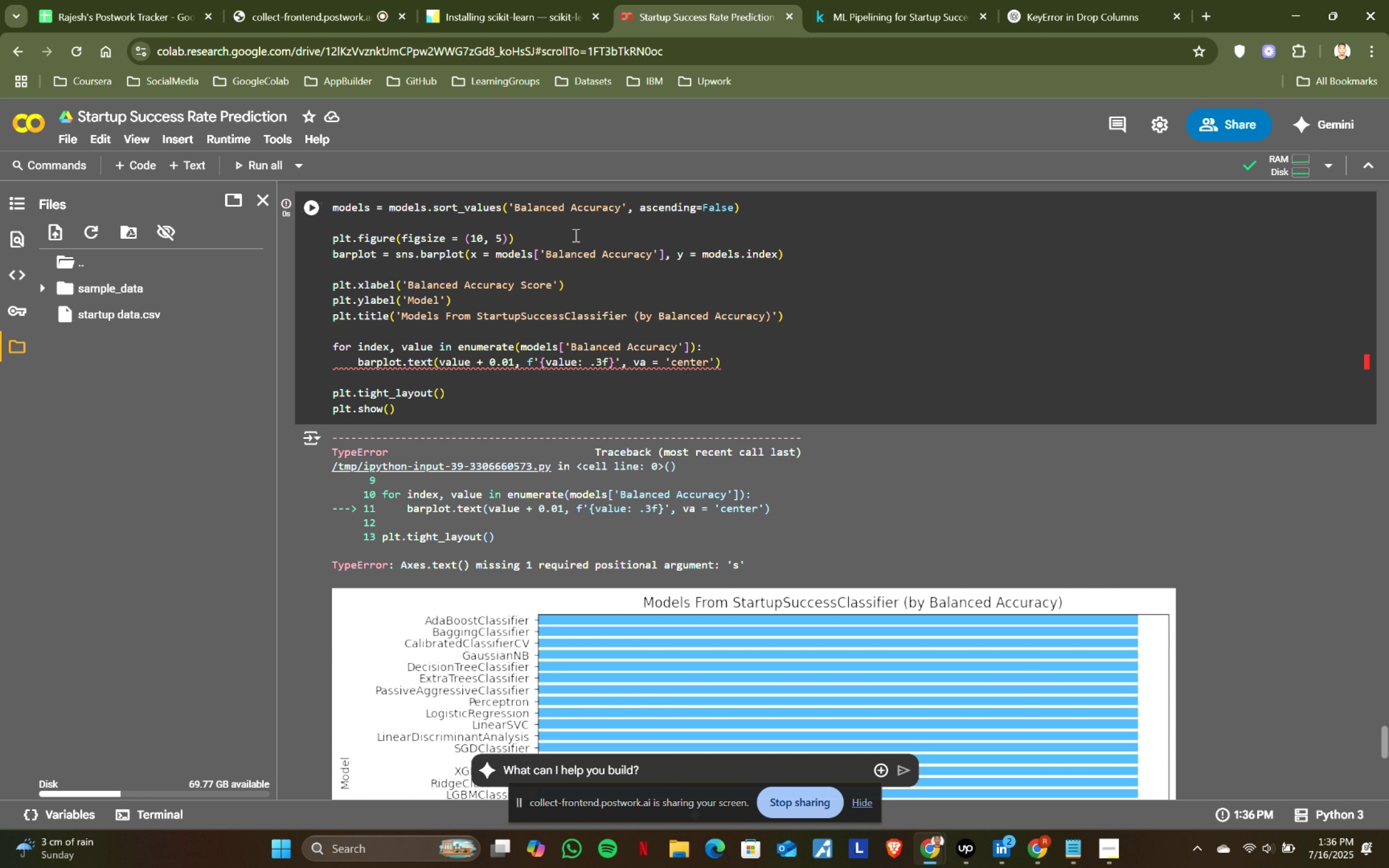 
wait(6.27)
 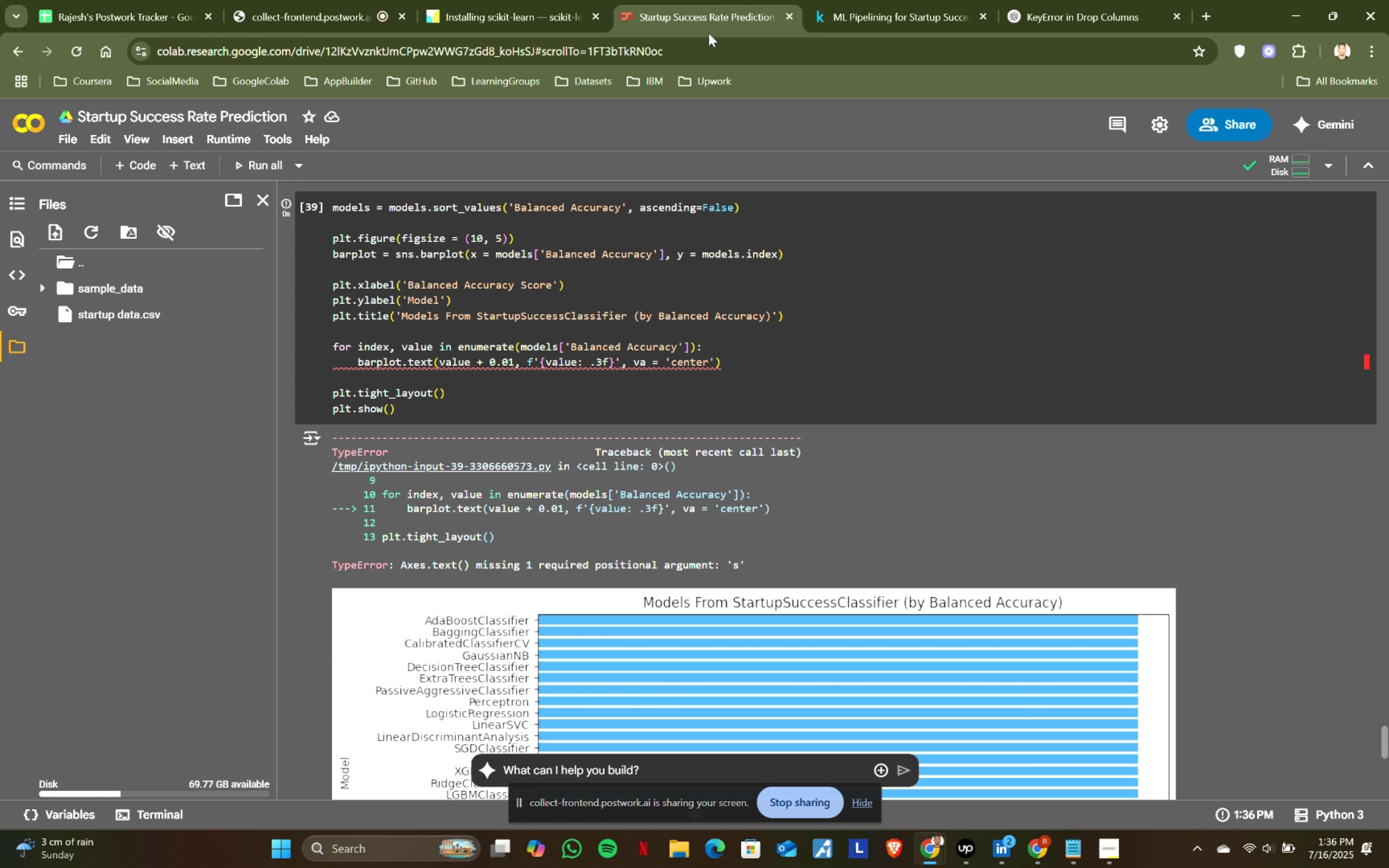 
left_click([827, 3])
 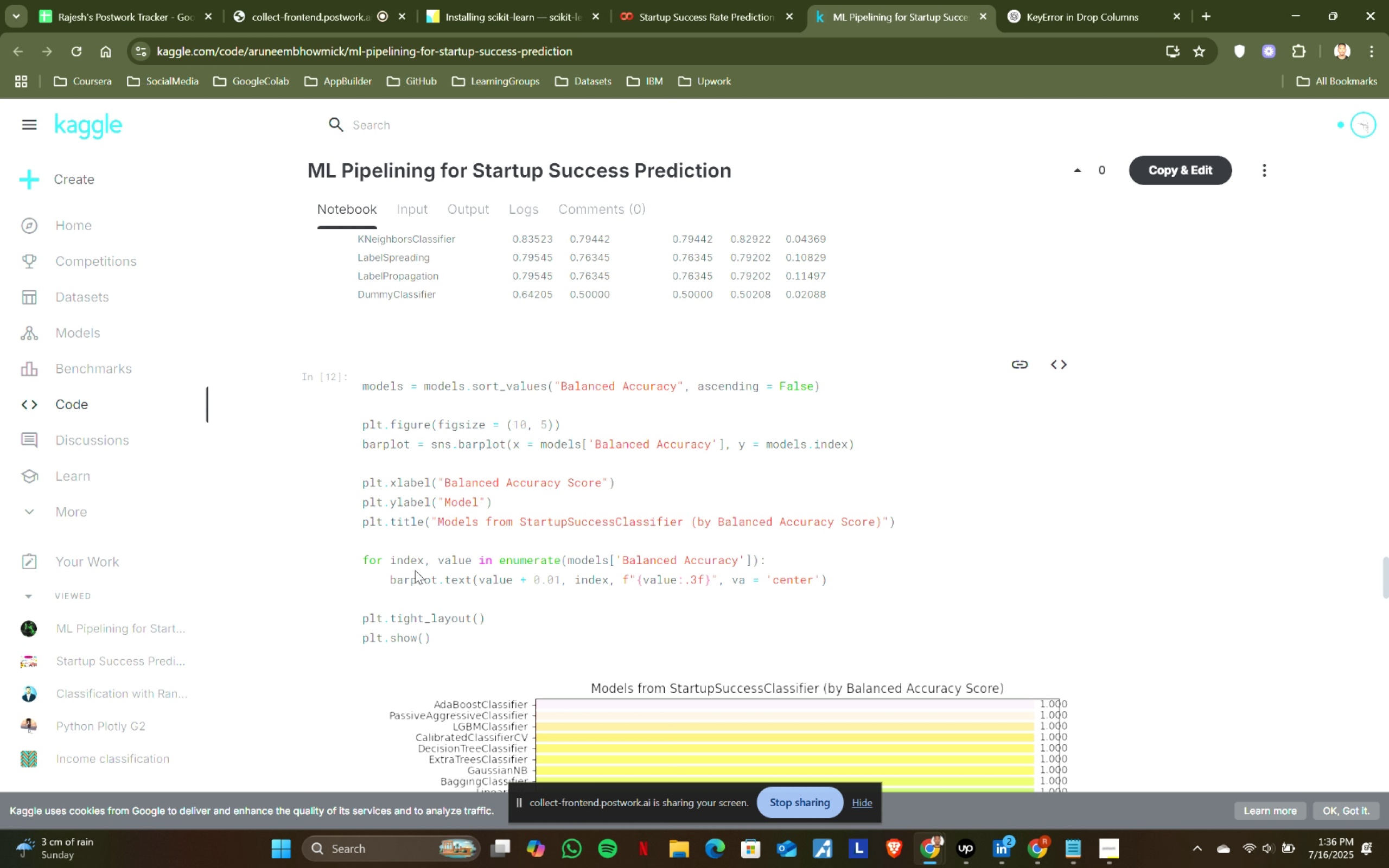 
left_click_drag(start_coordinate=[386, 578], to_coordinate=[473, 580])
 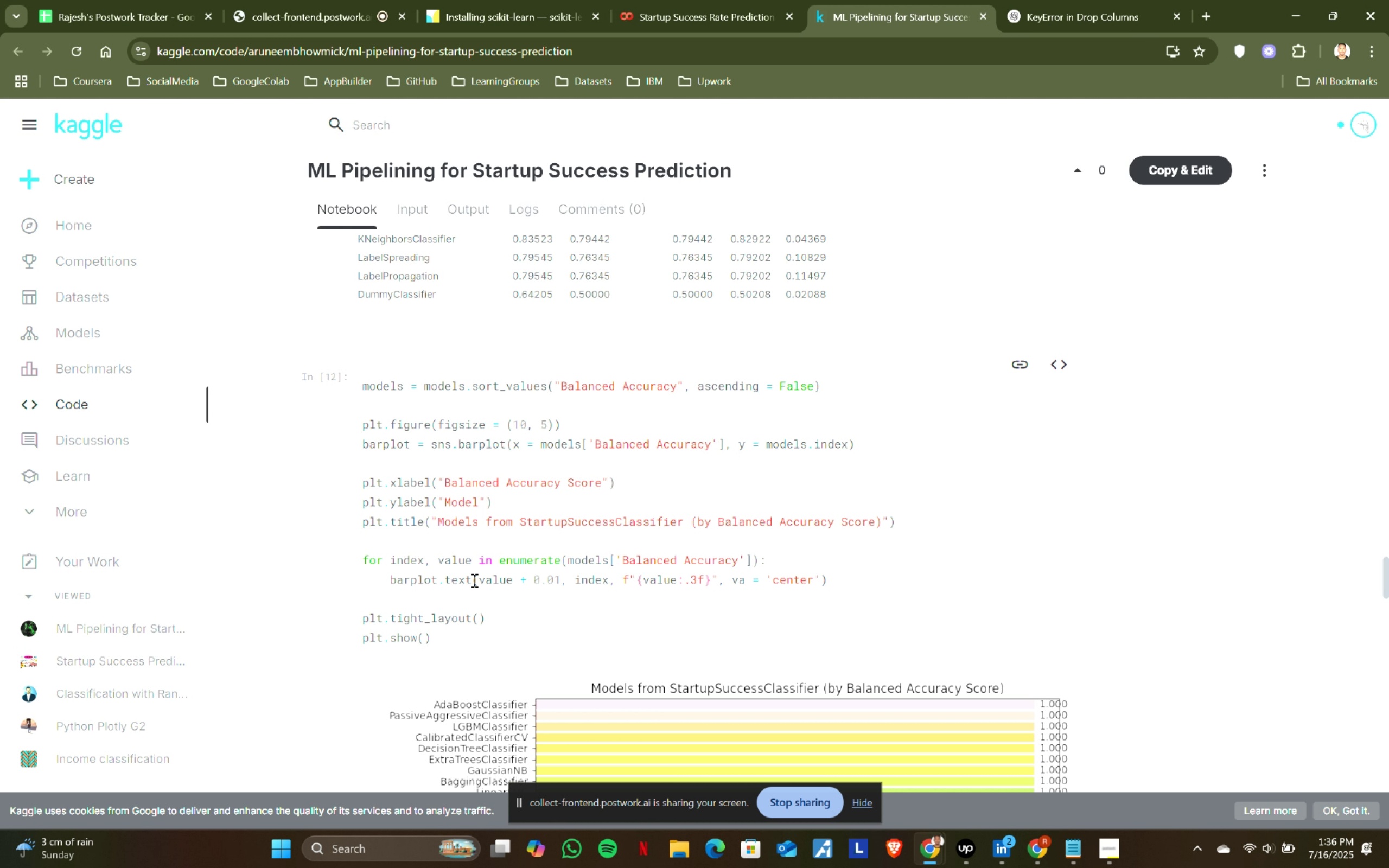 
double_click([473, 580])
 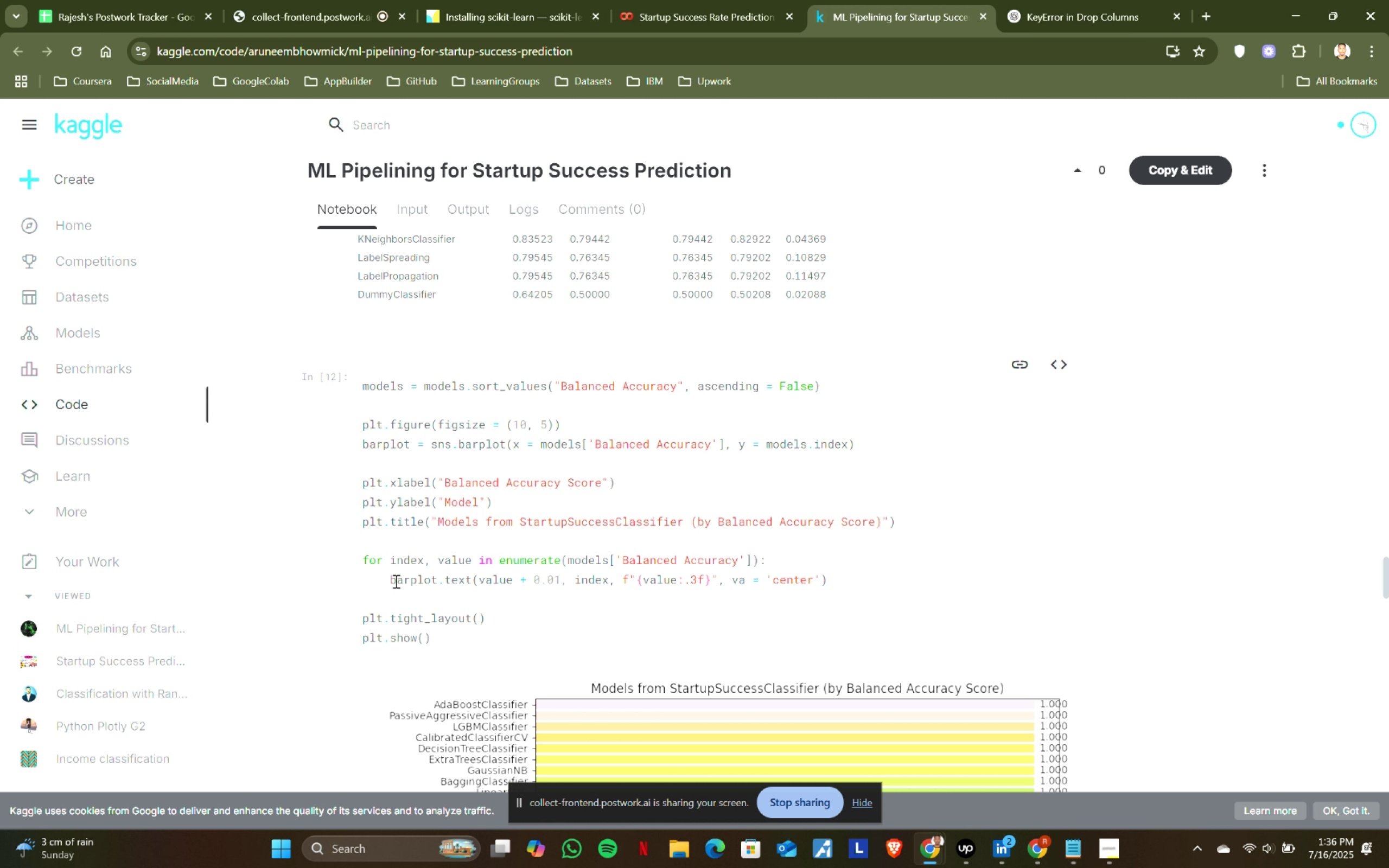 
left_click_drag(start_coordinate=[391, 577], to_coordinate=[826, 577])
 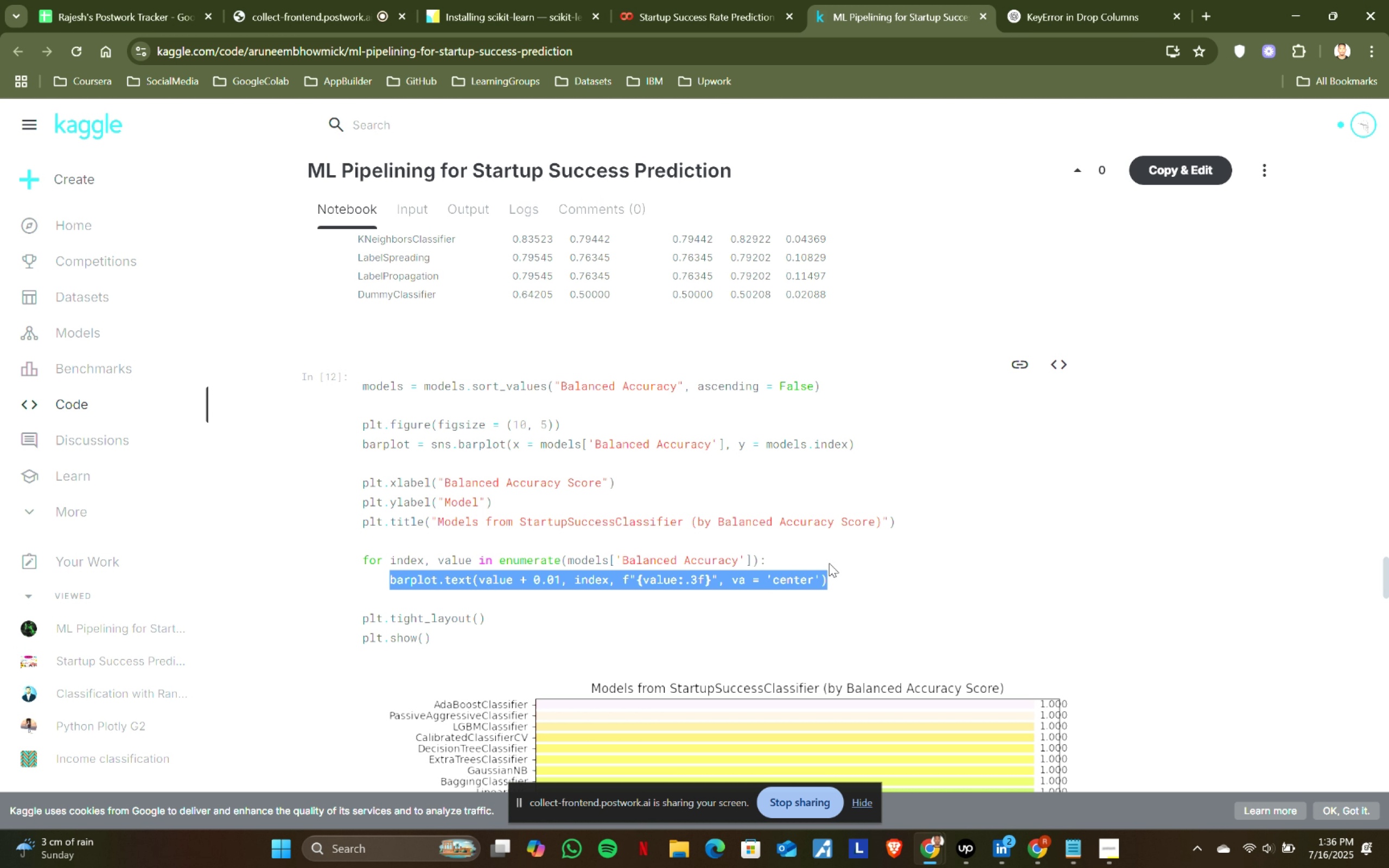 
key(Control+ControlLeft)
 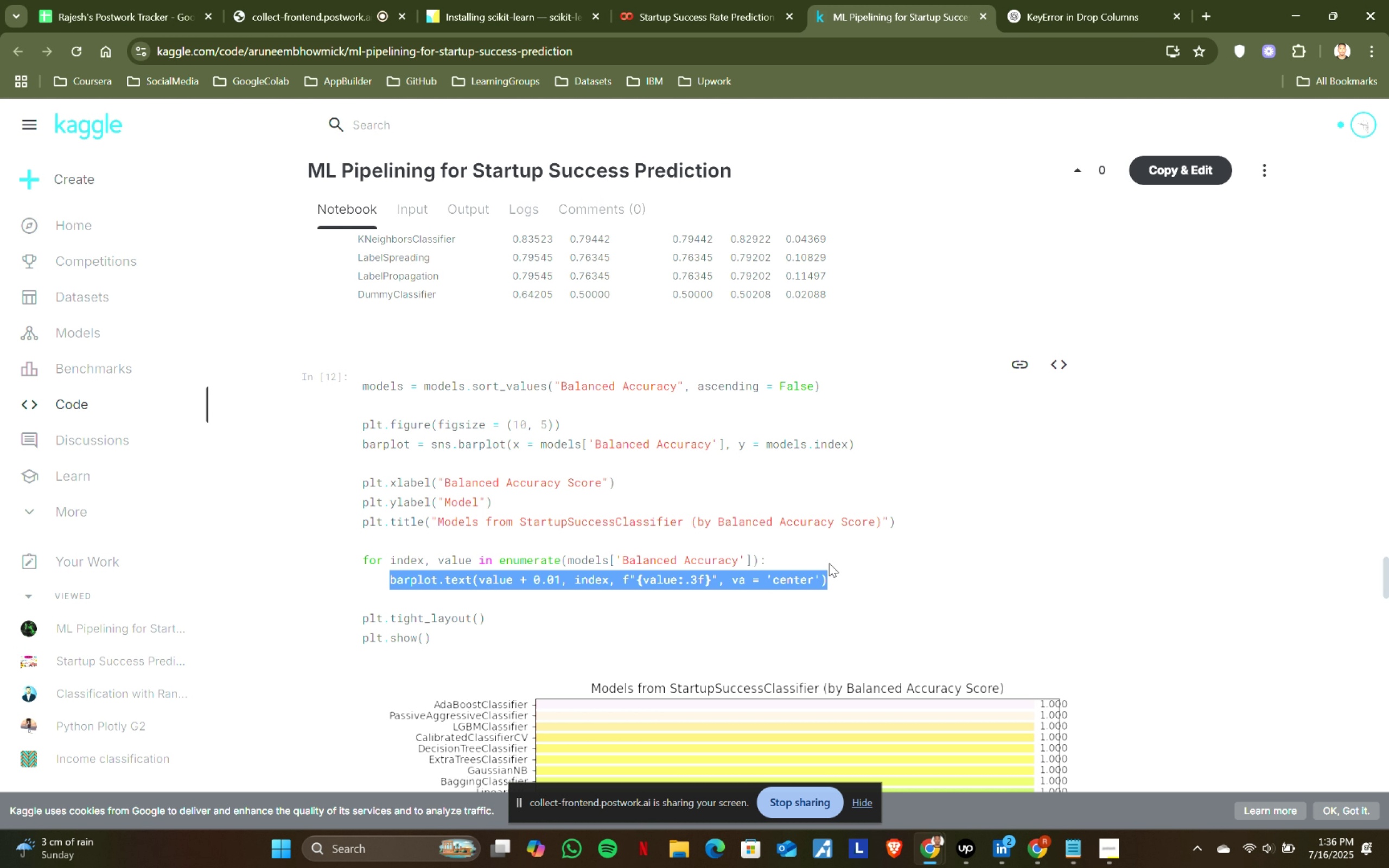 
left_click([1035, 0])
 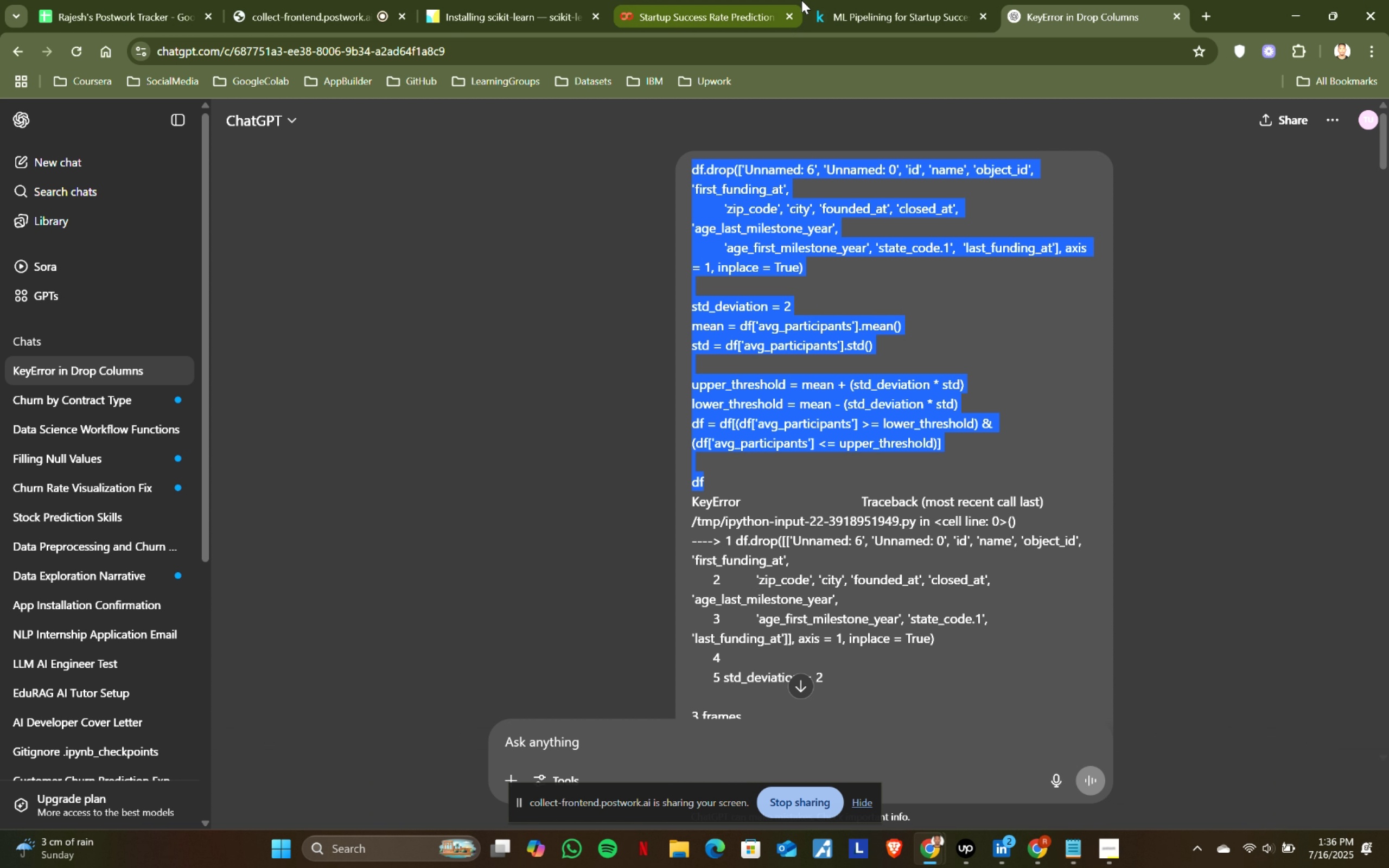 
left_click([630, 0])
 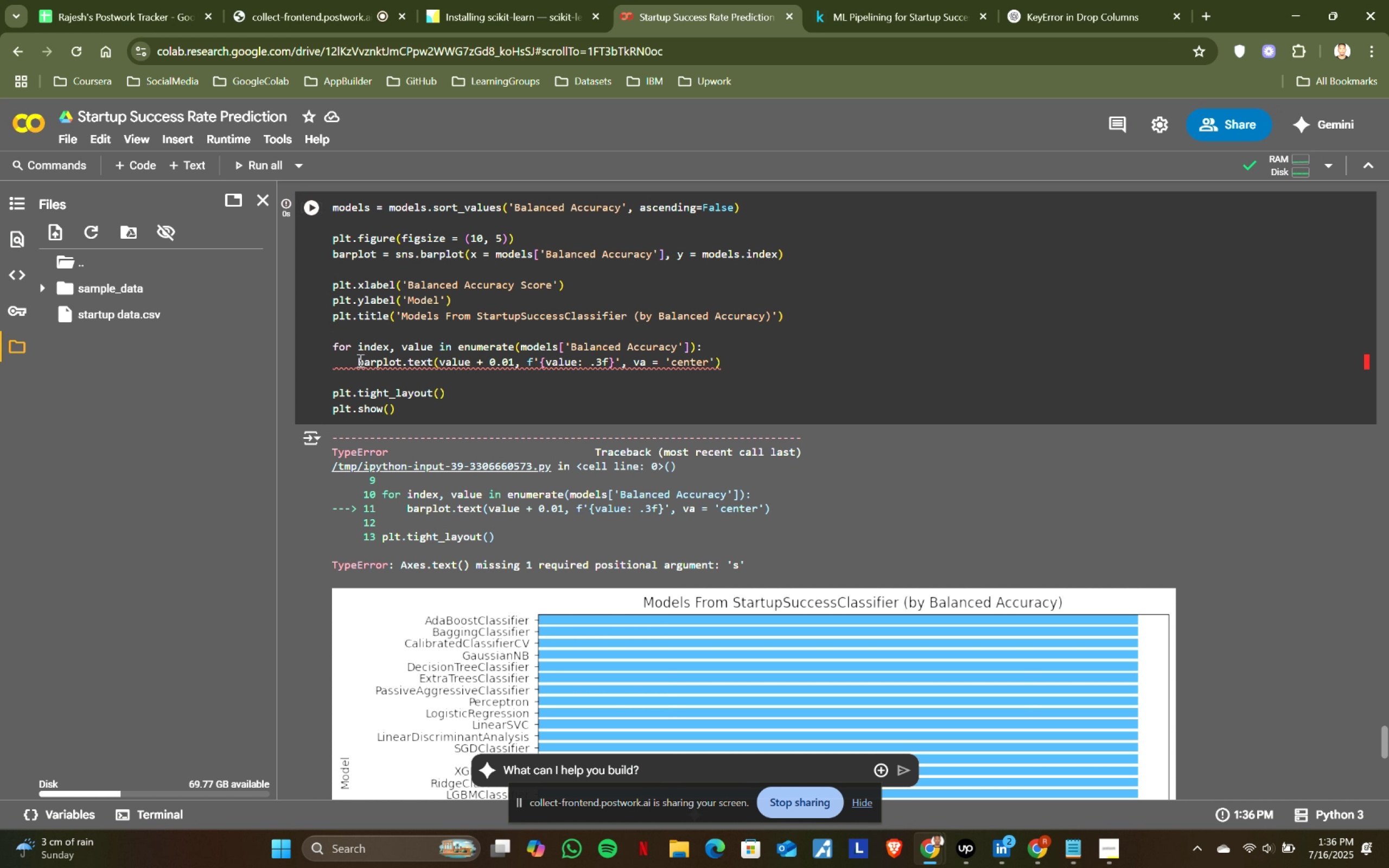 
left_click([359, 360])
 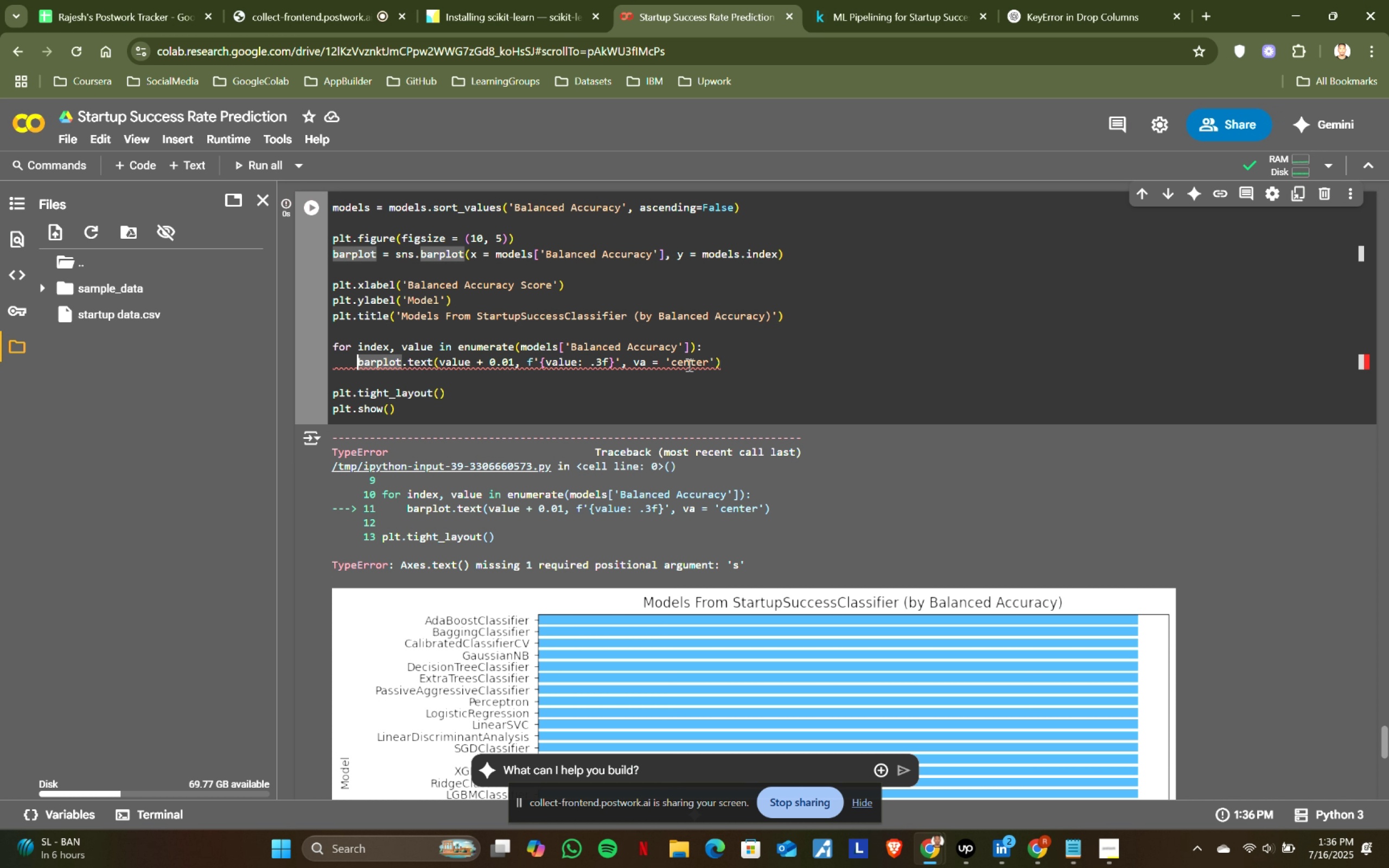 
hold_key(key=ShiftLeft, duration=0.84)
left_click([718, 361])
 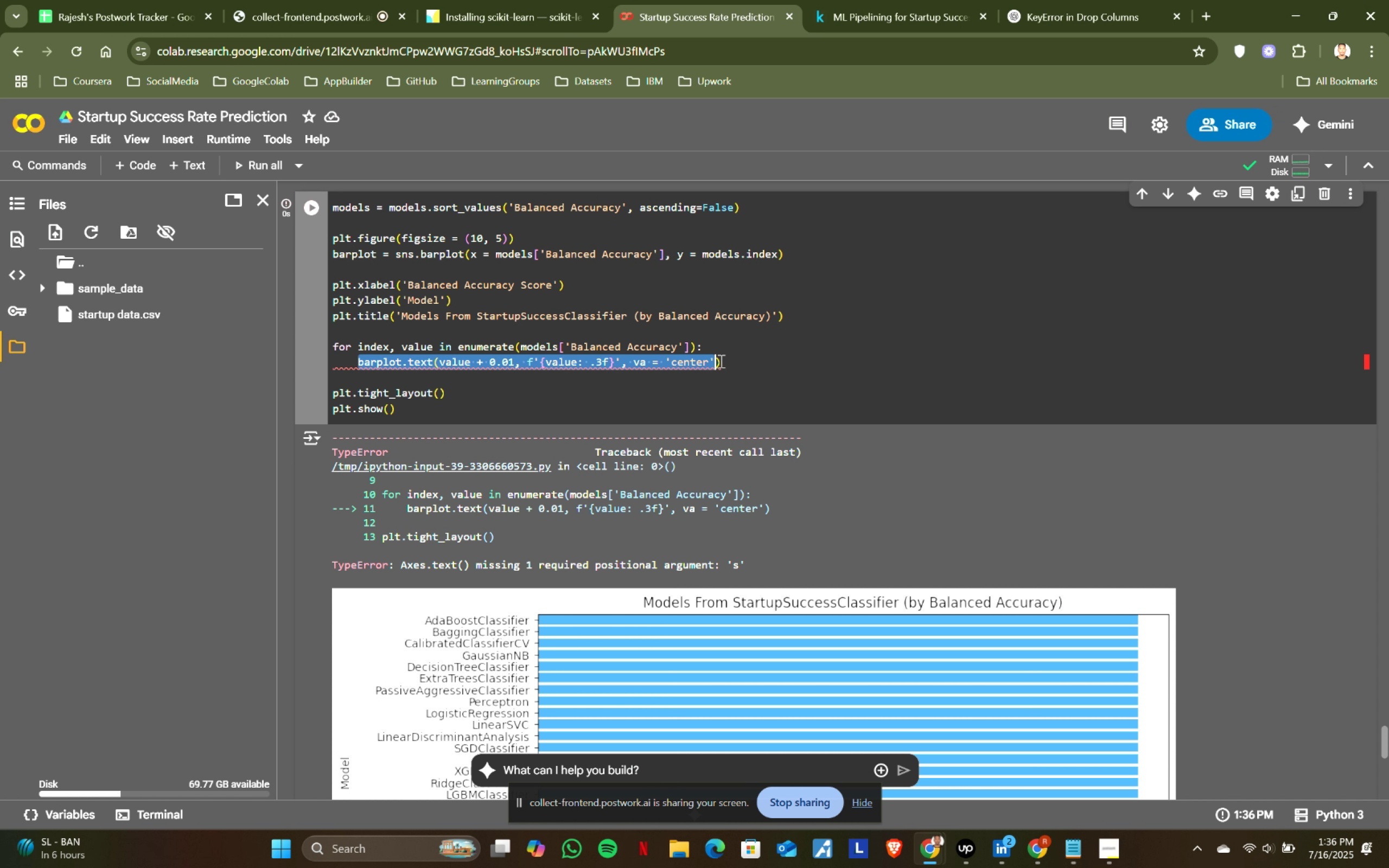 
key(Control+ControlLeft)
 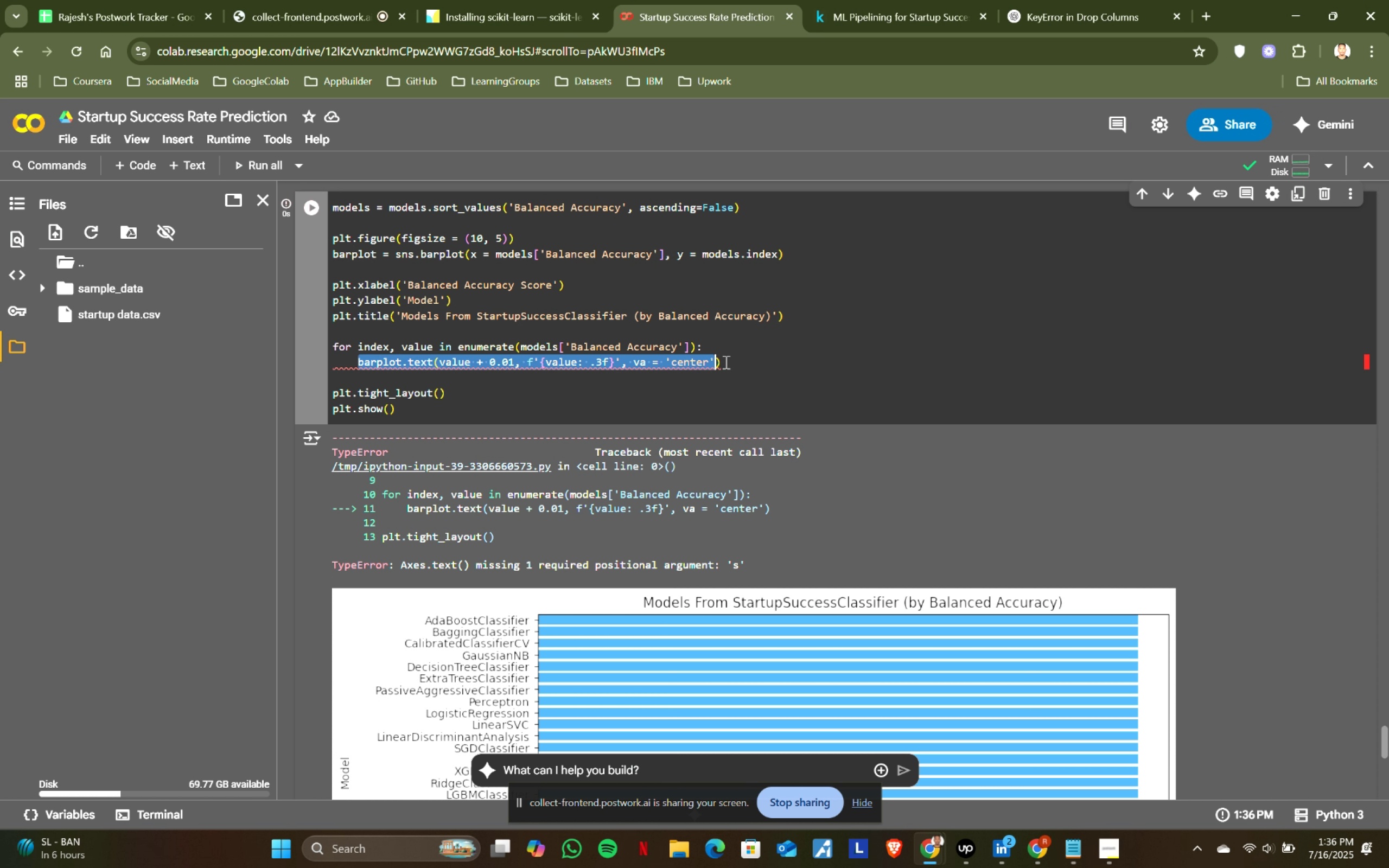 
hold_key(key=ShiftLeft, duration=0.31)
left_click([719, 360])
 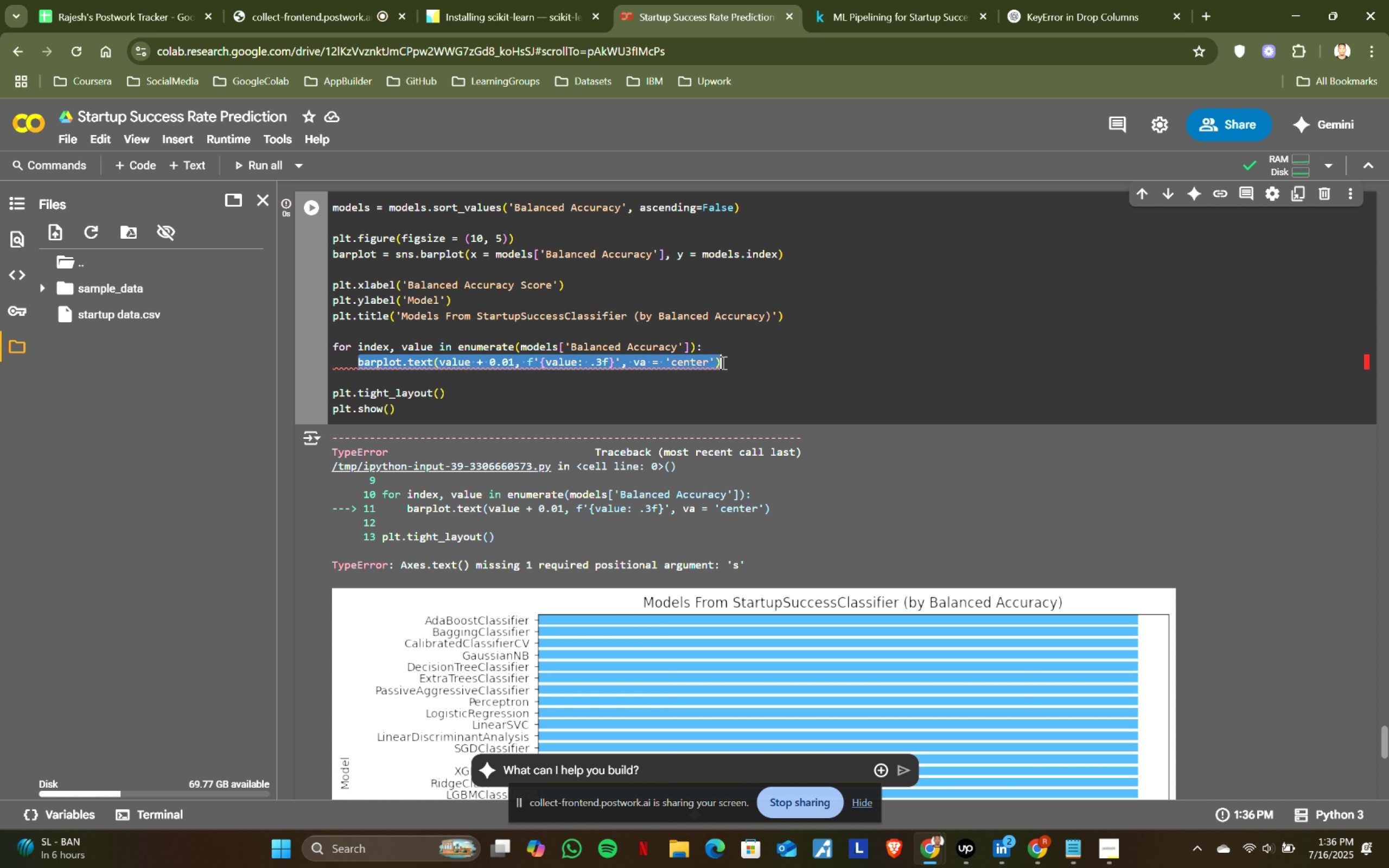 
key(Control+ControlLeft)
 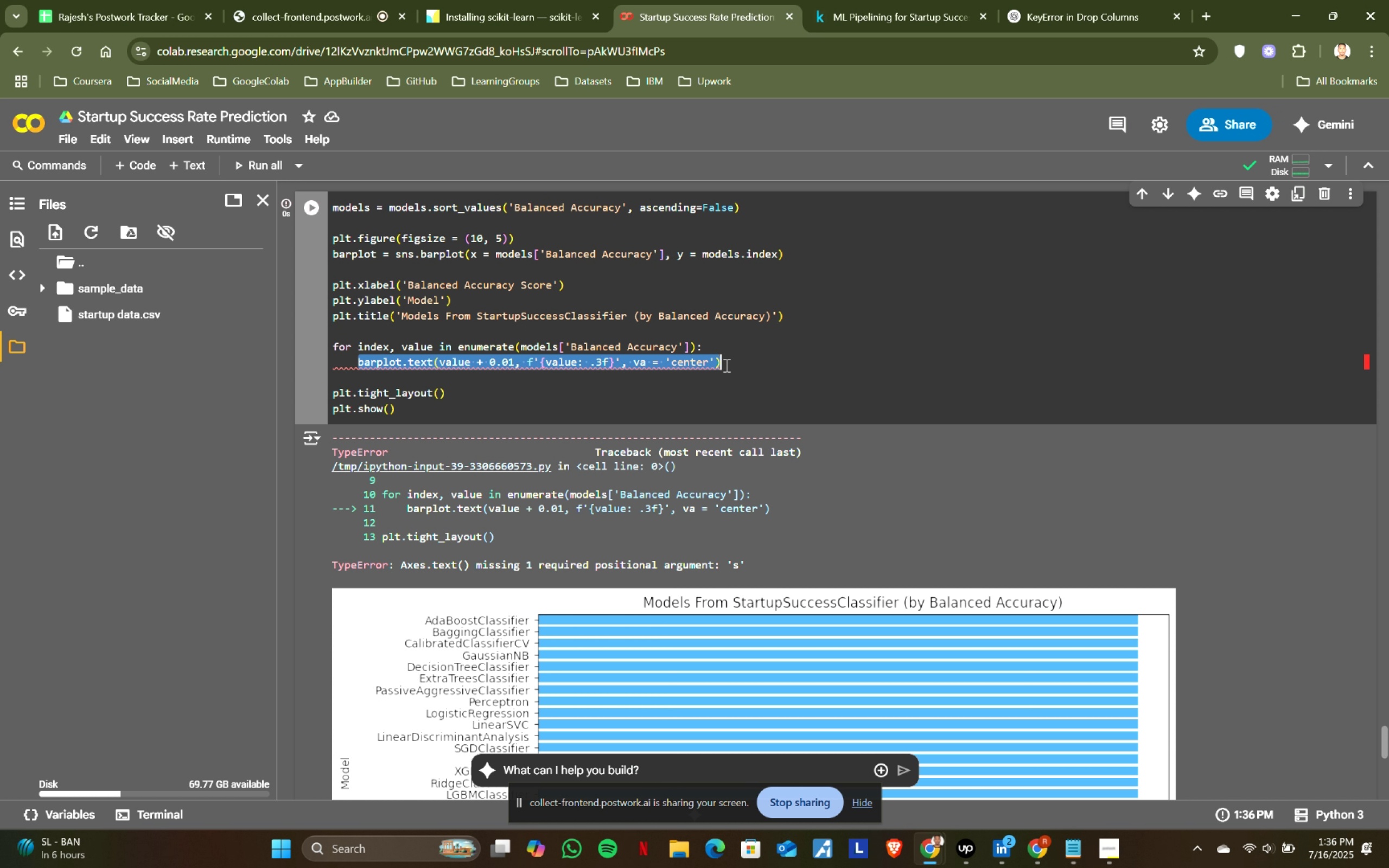 
key(Control+V)
 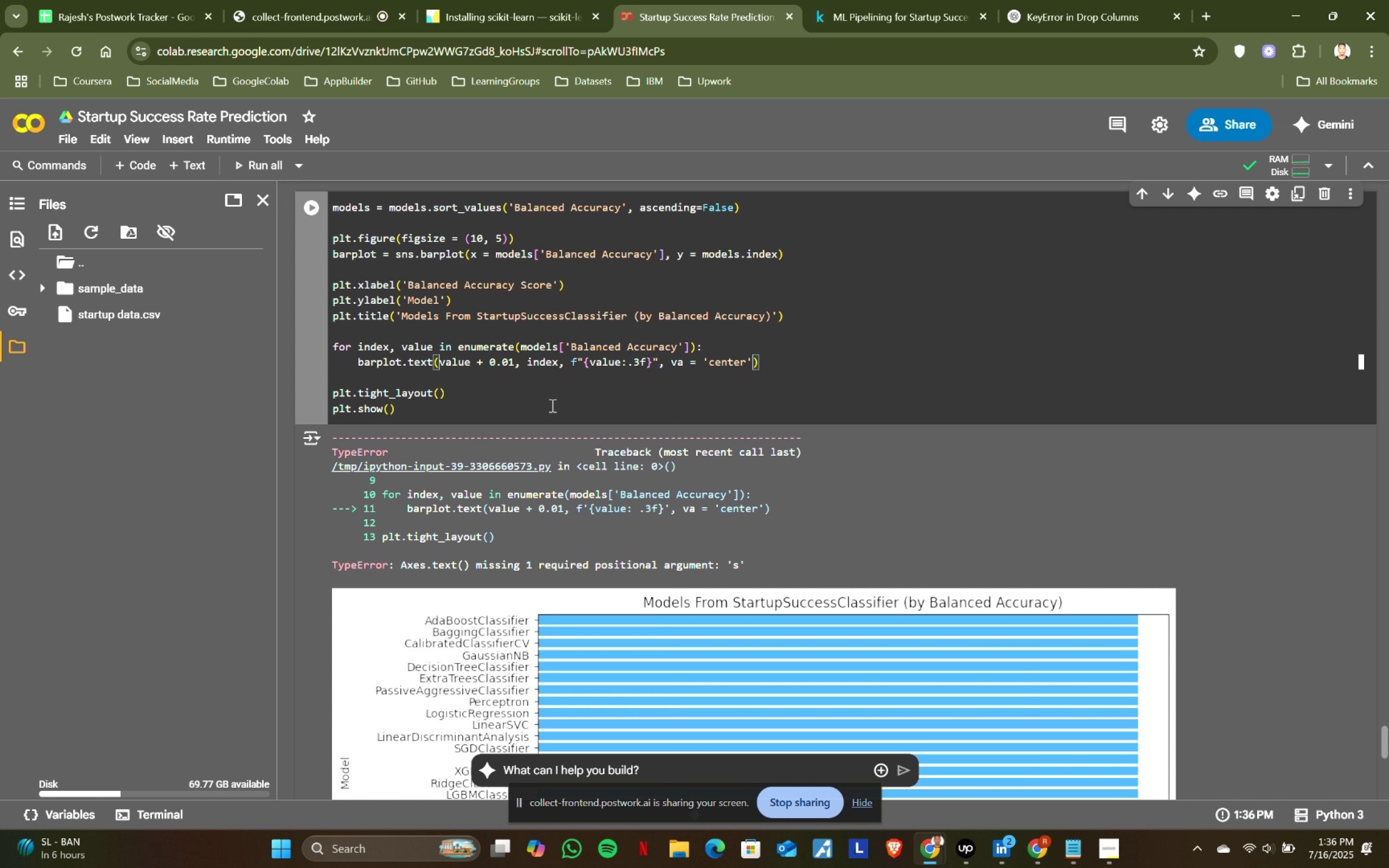 
left_click([551, 405])
 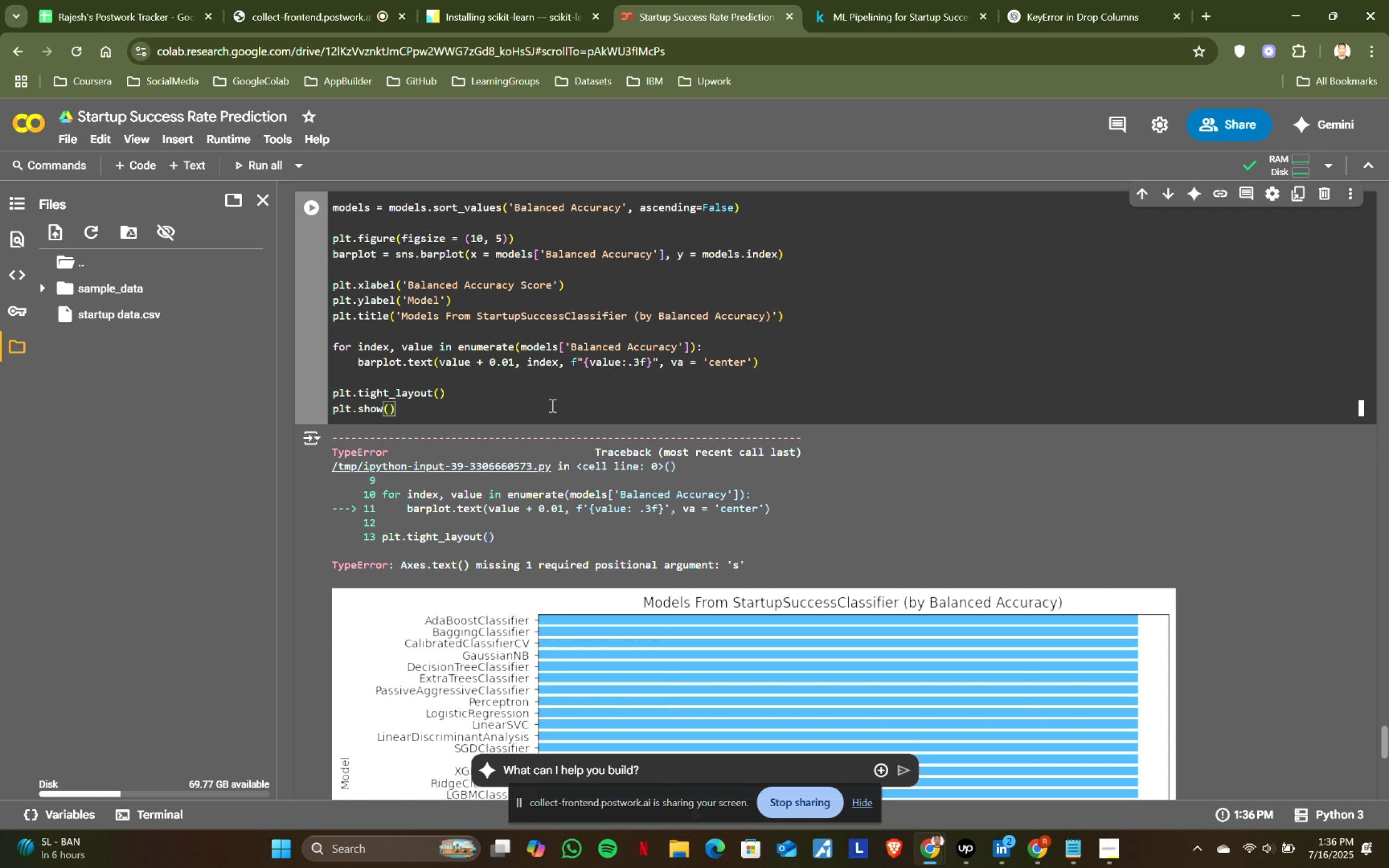 
key(Shift+ShiftRight)
 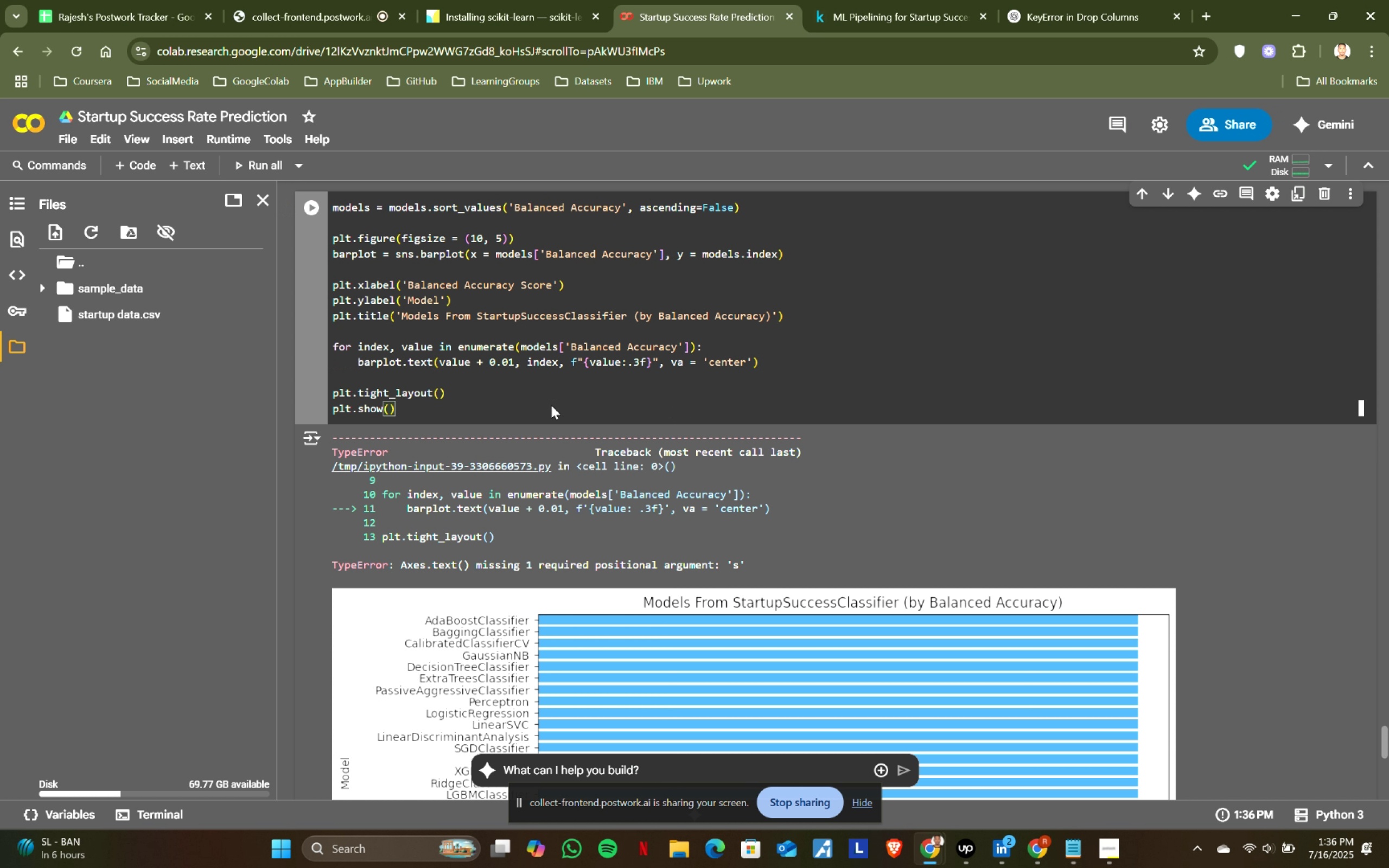 
key(Shift+Enter)
 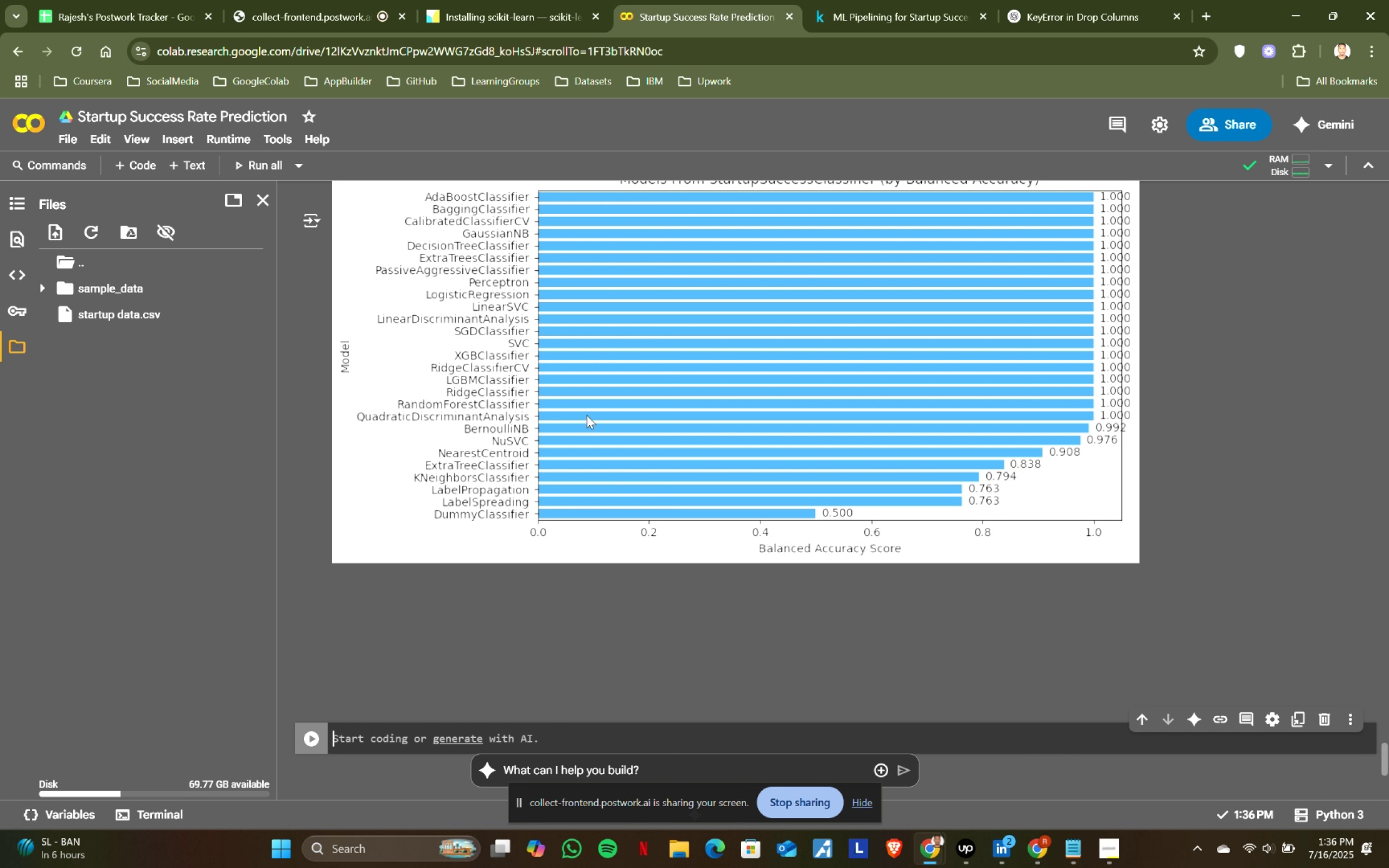 
scroll: coordinate [495, 485], scroll_direction: up, amount: 2.0
 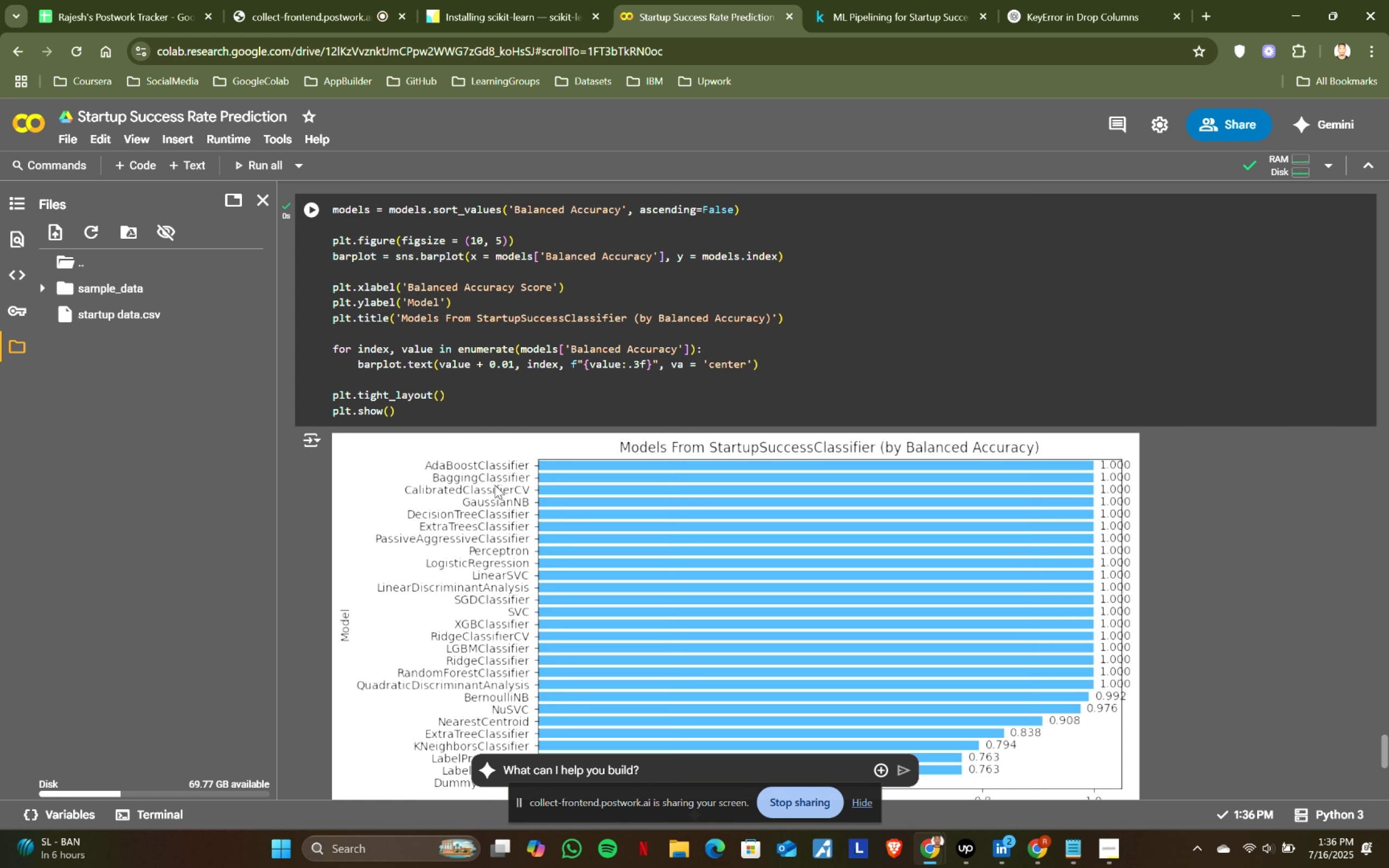 
scroll: coordinate [495, 485], scroll_direction: down, amount: 1.0
 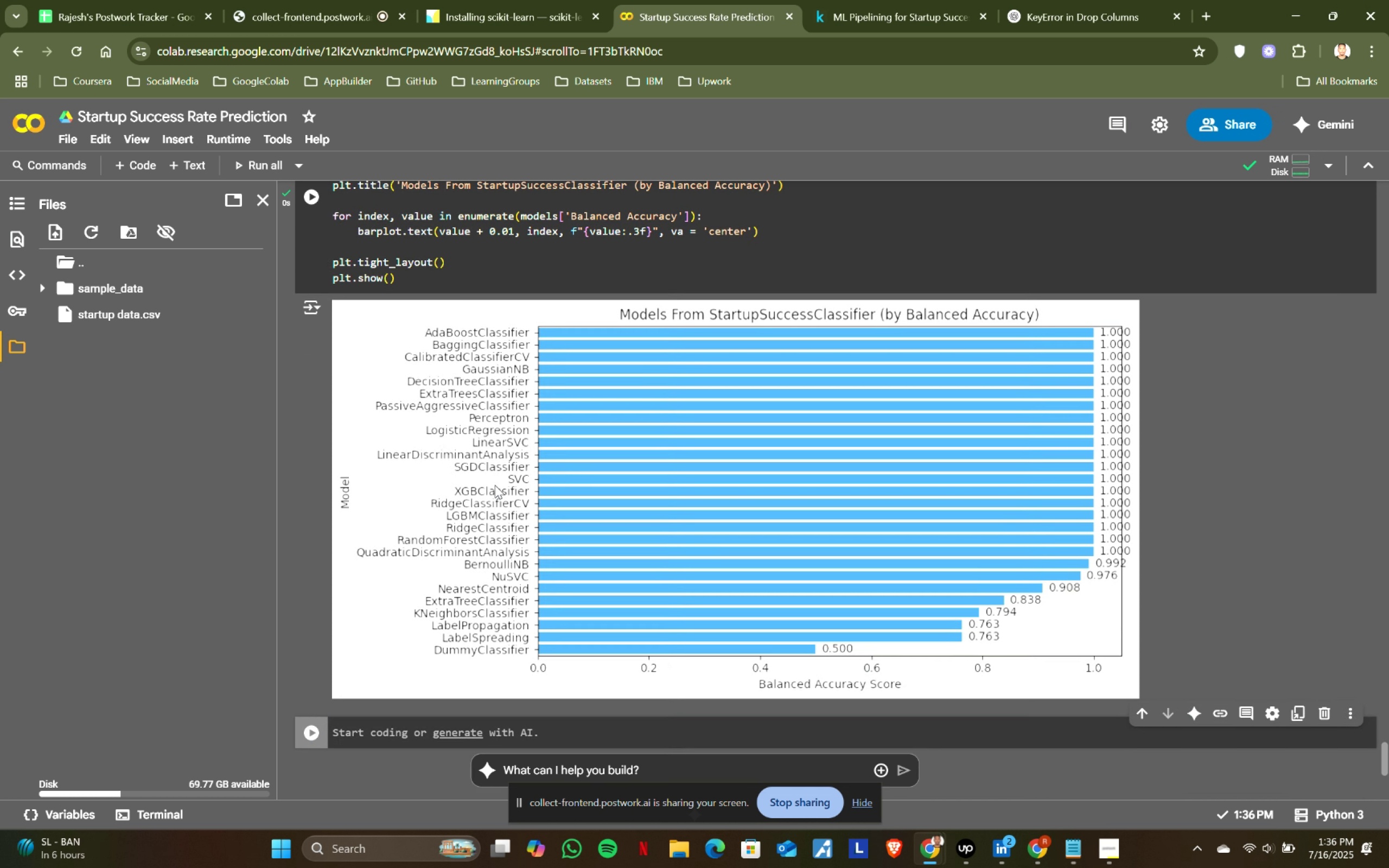 
scroll: coordinate [495, 485], scroll_direction: up, amount: 1.0
 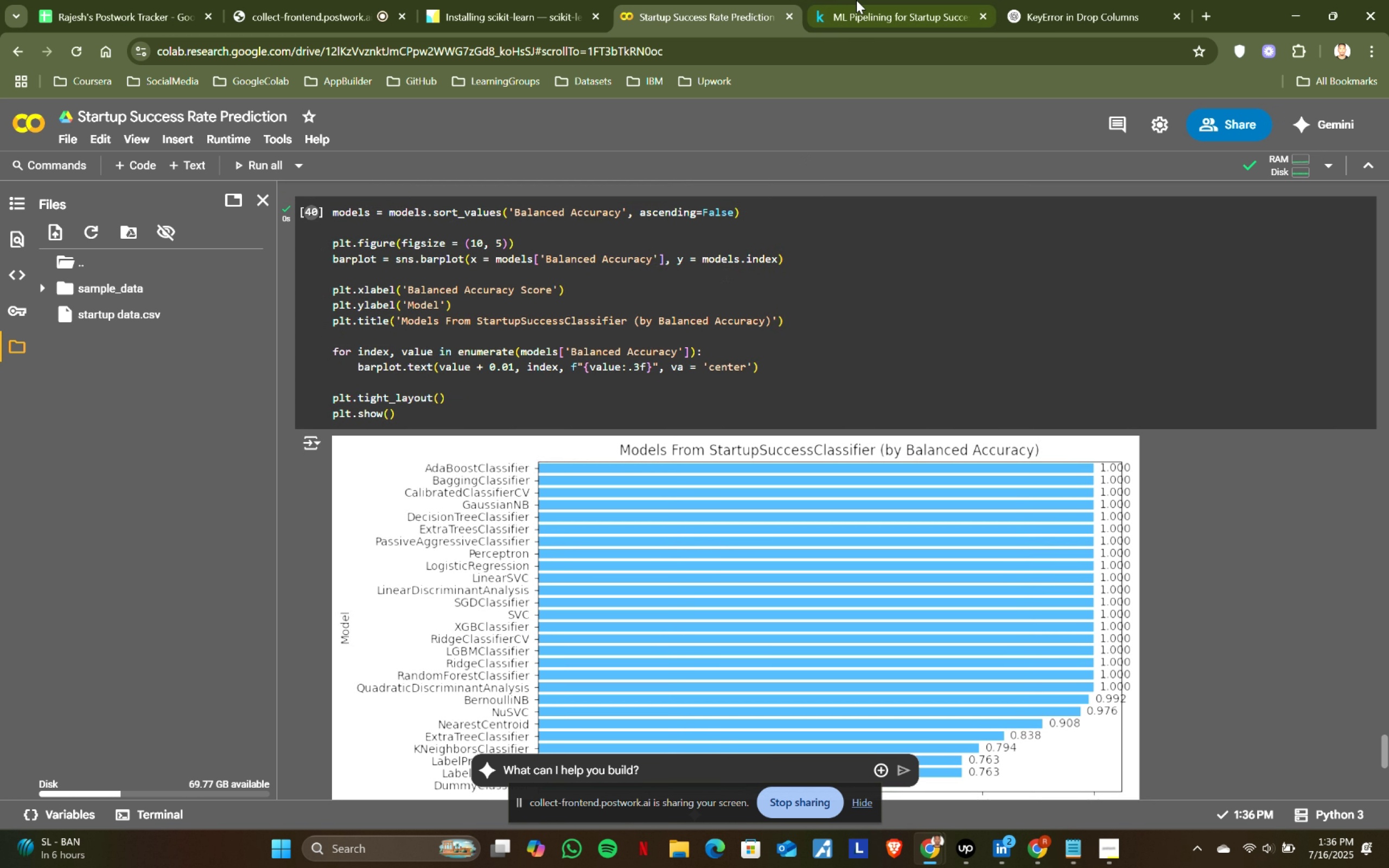 
left_click([947, 0])
 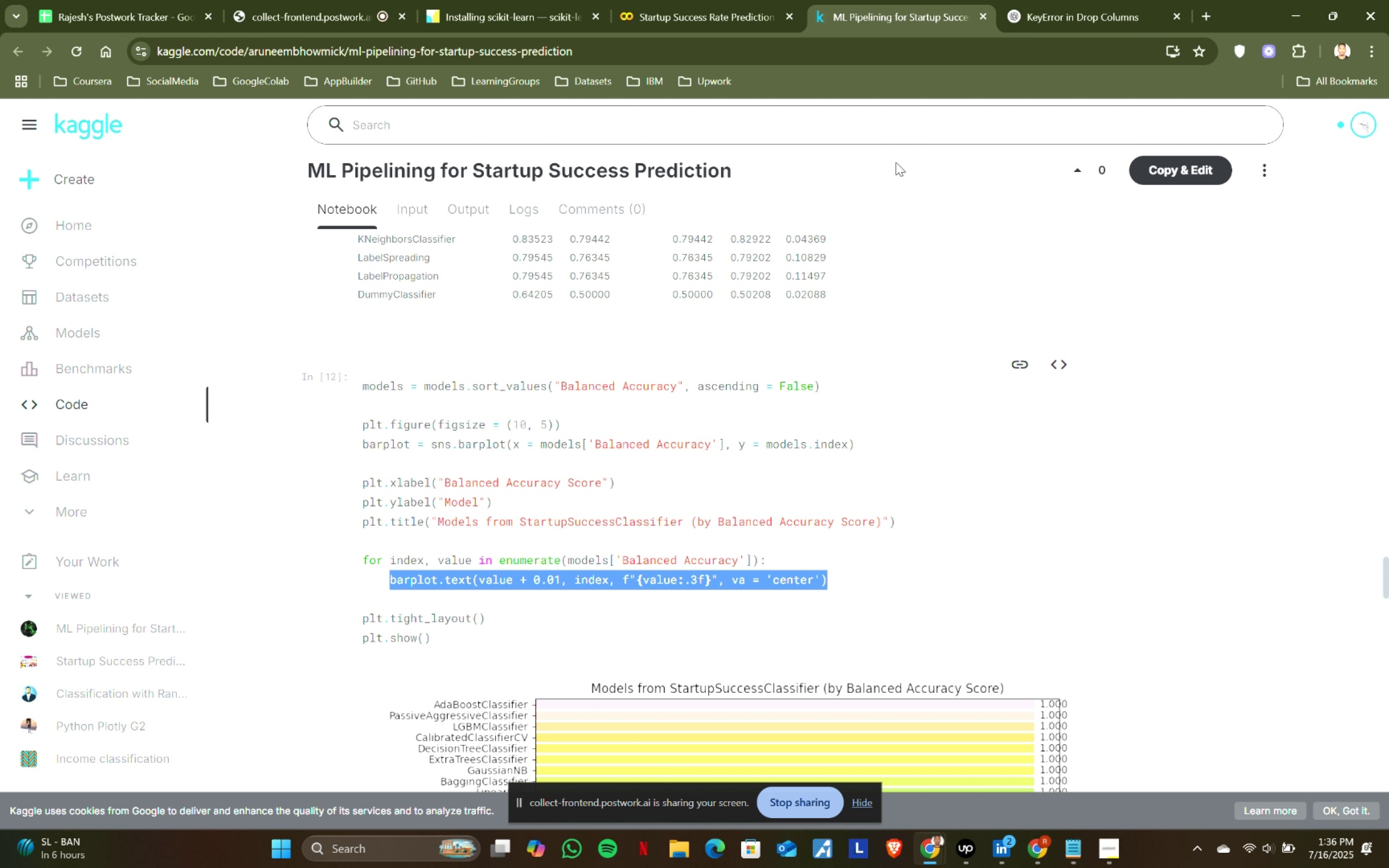 
scroll: coordinate [756, 441], scroll_direction: down, amount: 2.0
 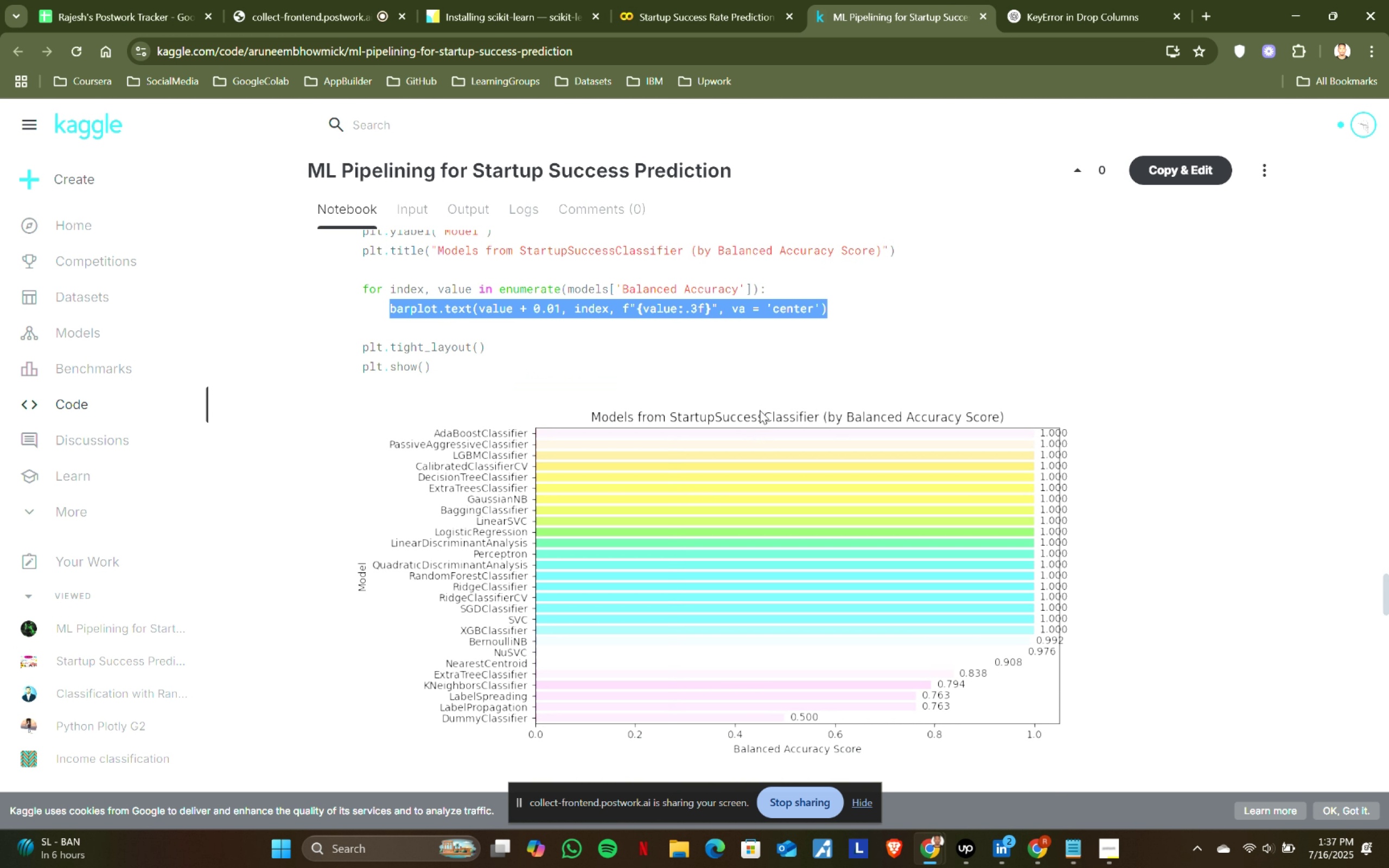 
left_click([742, 0])
 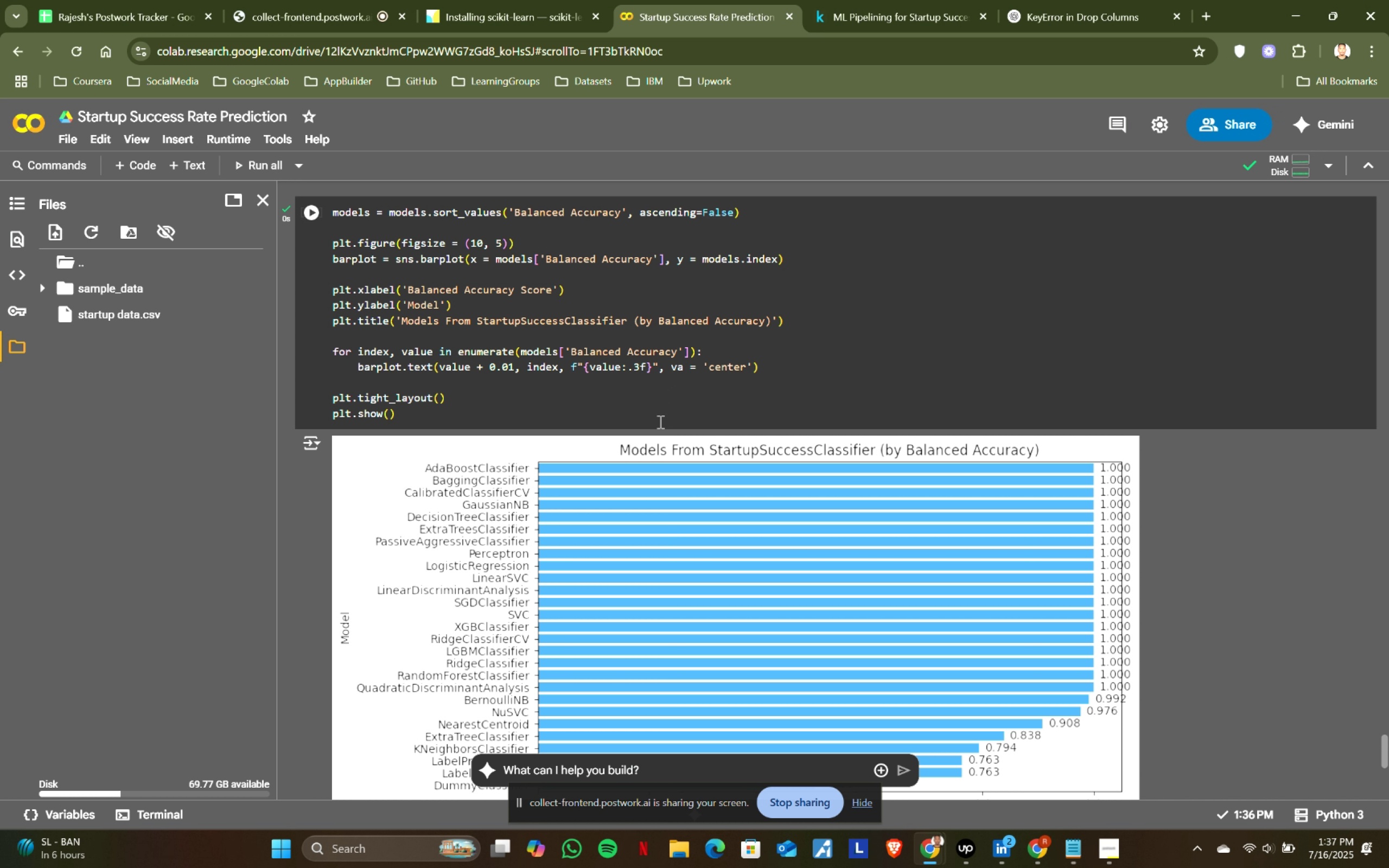 
scroll: coordinate [656, 445], scroll_direction: down, amount: 1.0
 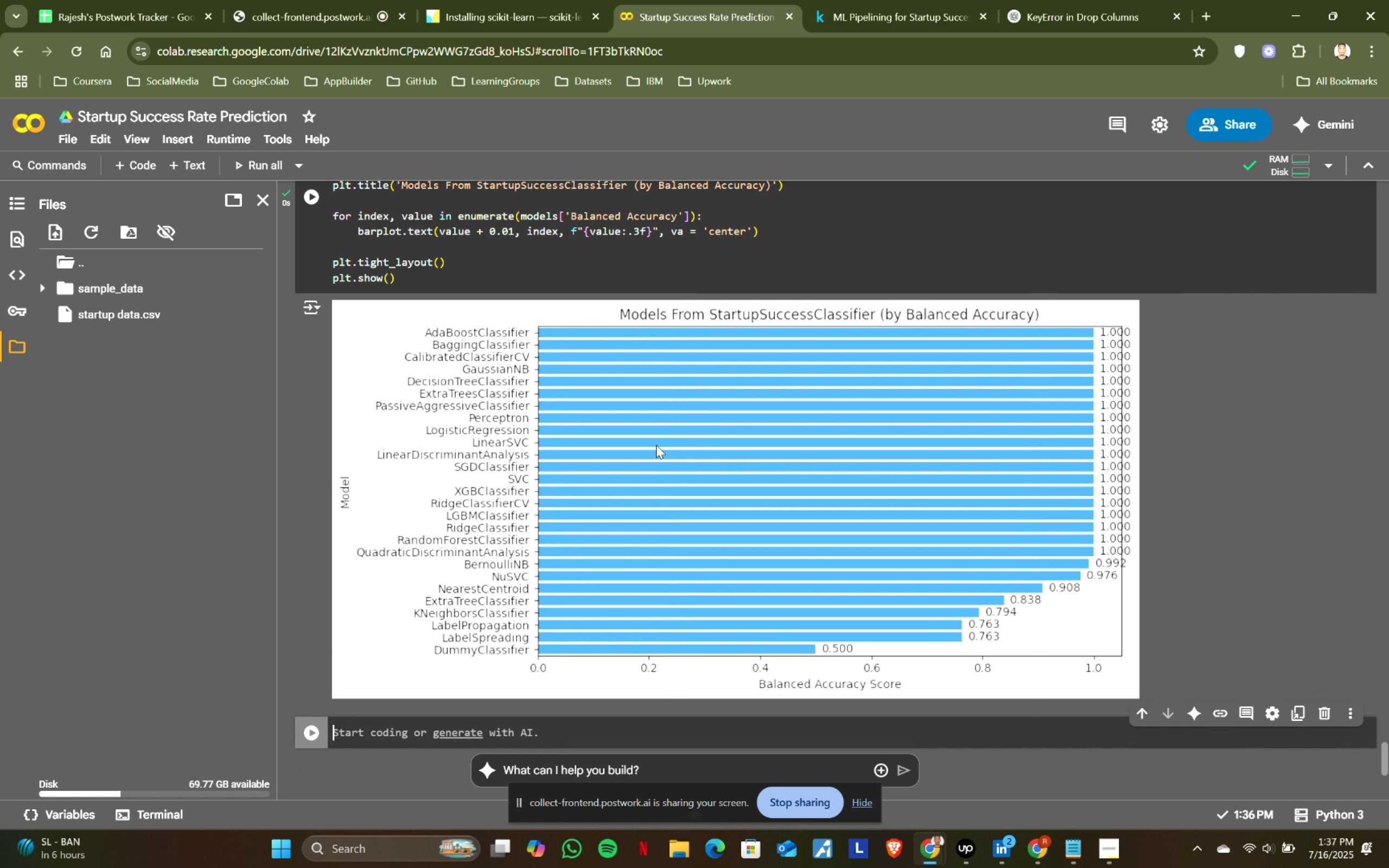 
scroll: coordinate [656, 445], scroll_direction: up, amount: 1.0
 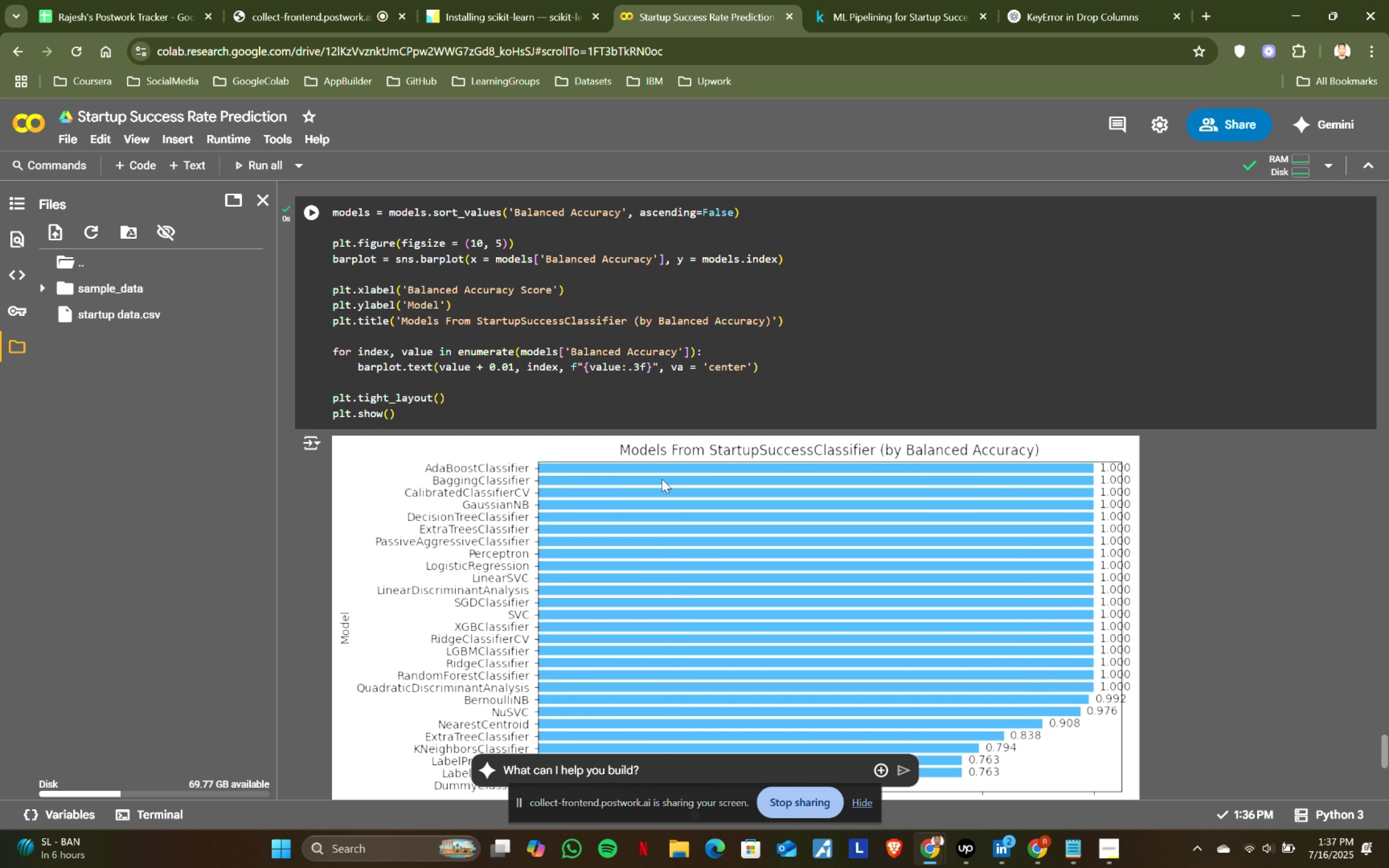 
scroll: coordinate [662, 479], scroll_direction: down, amount: 1.0
 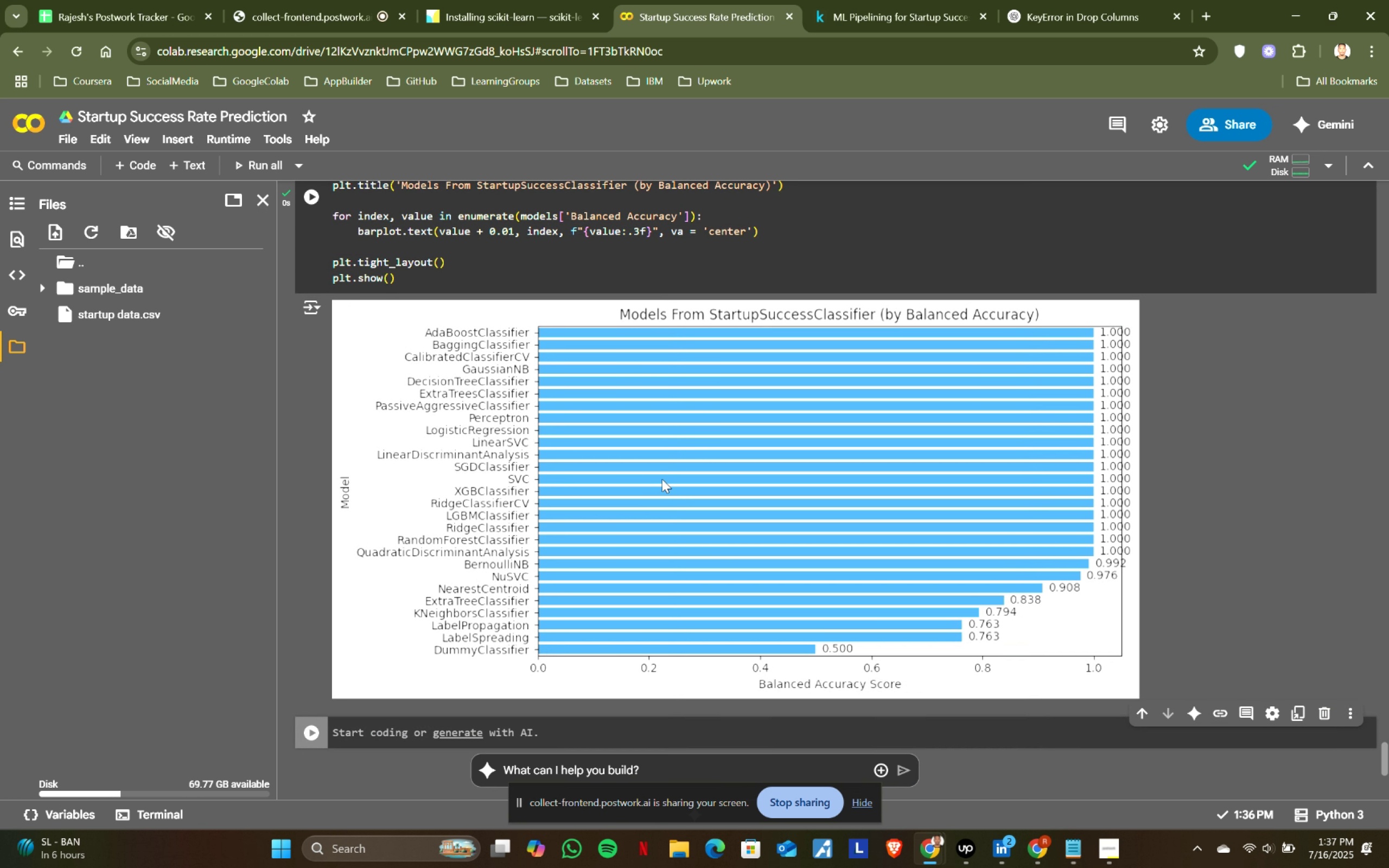 
wait(6.75)
 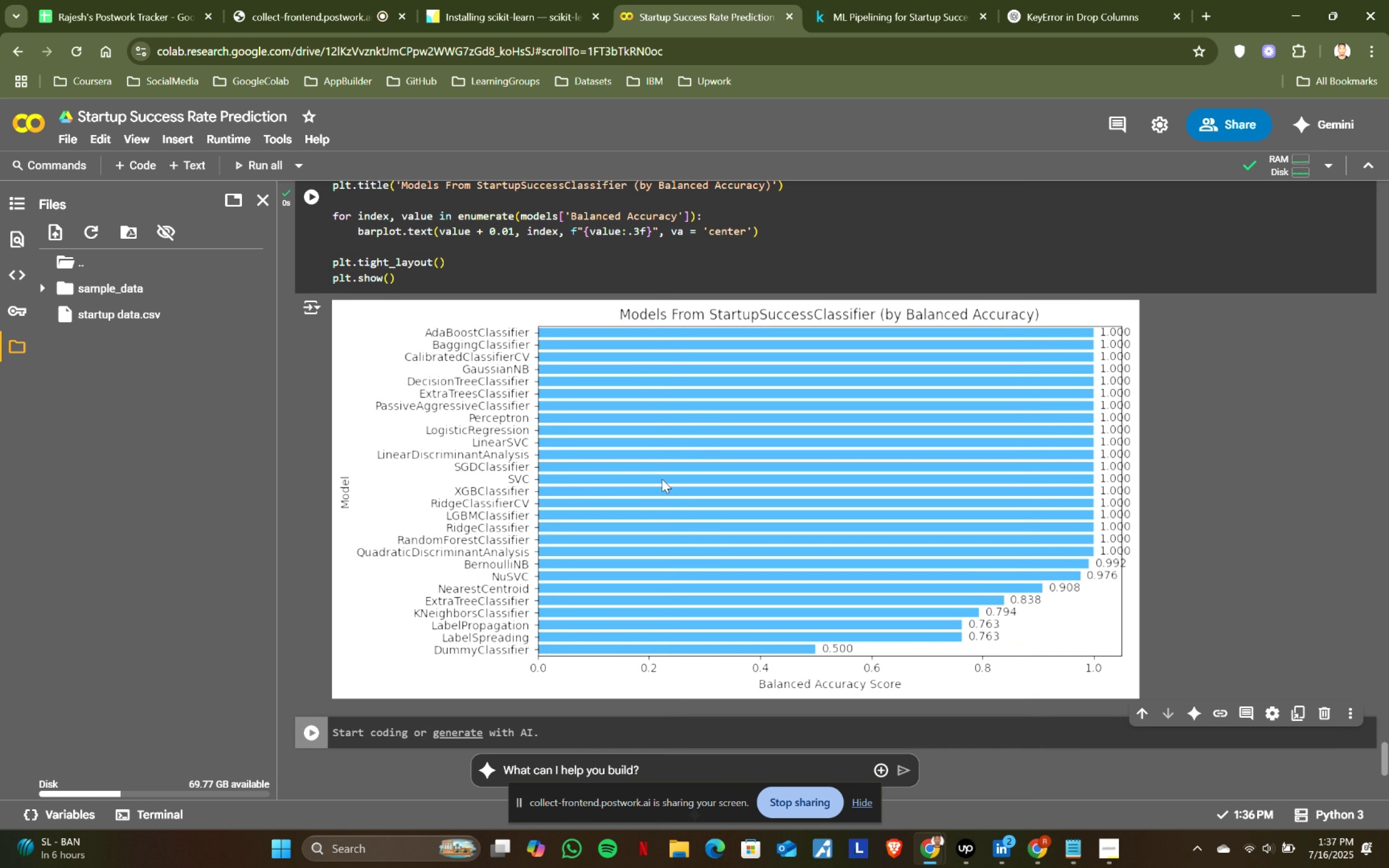 
left_click([872, 0])
 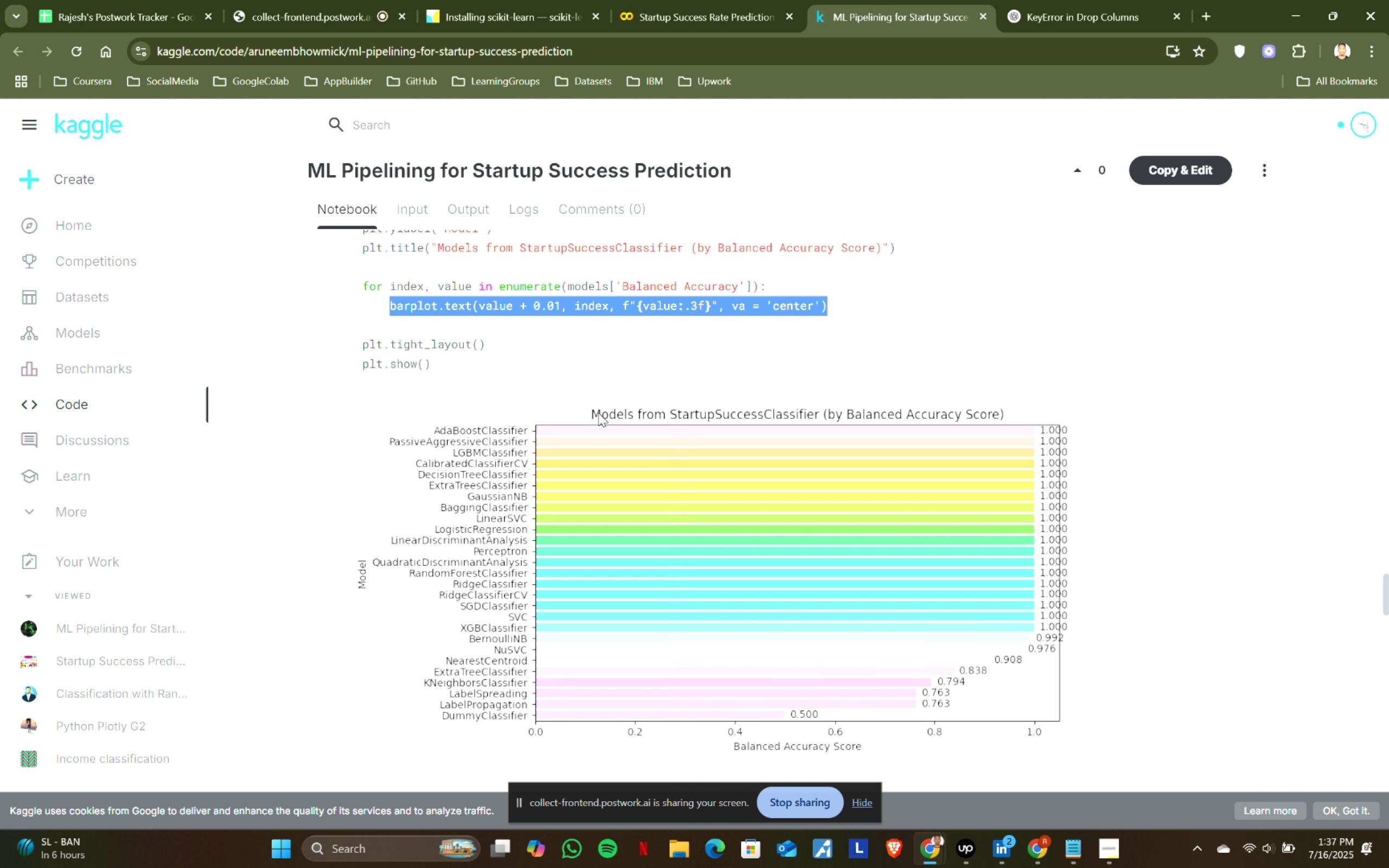 
scroll: coordinate [784, 537], scroll_direction: down, amount: 3.0
 